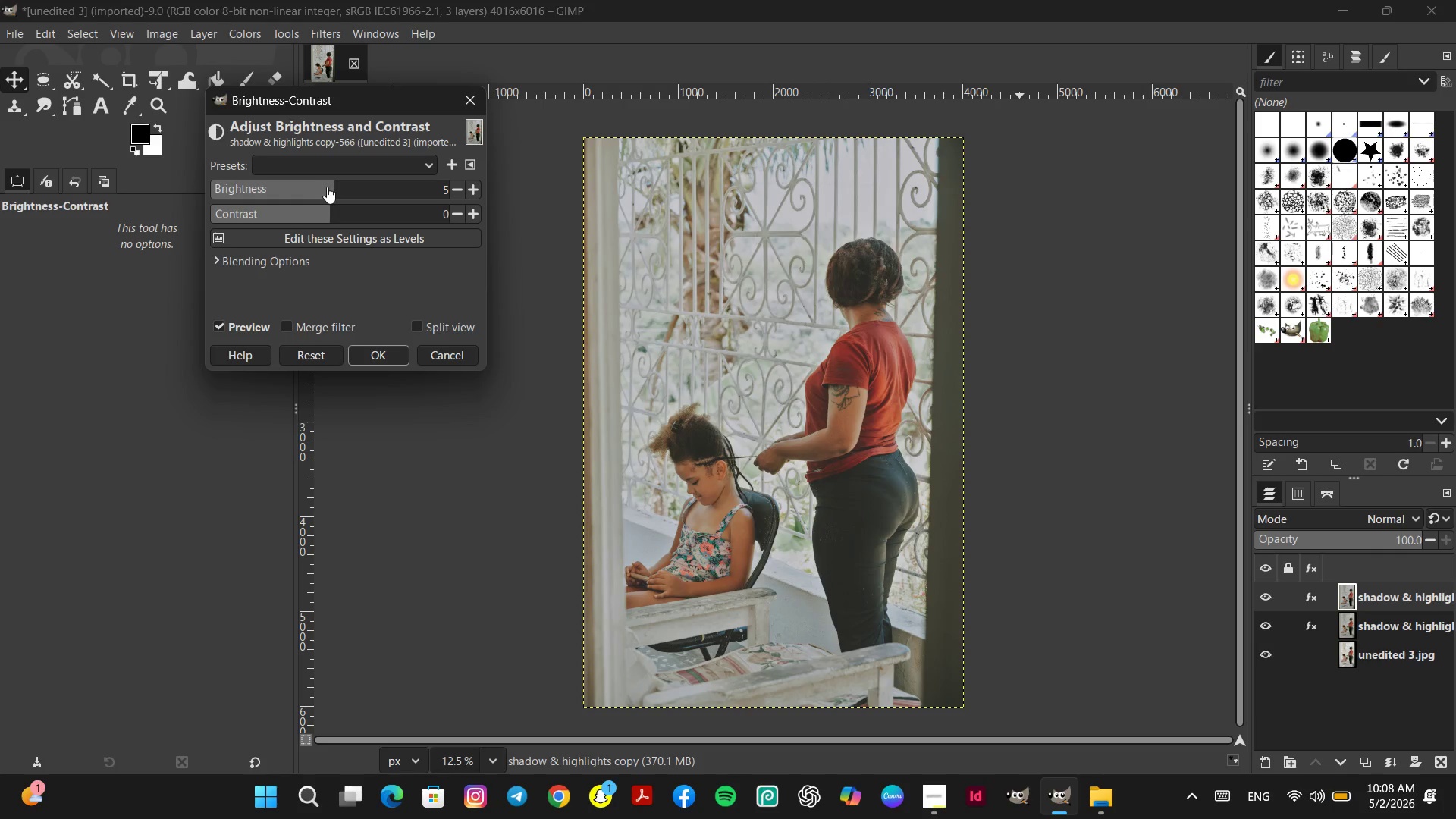 
left_click([327, 187])
 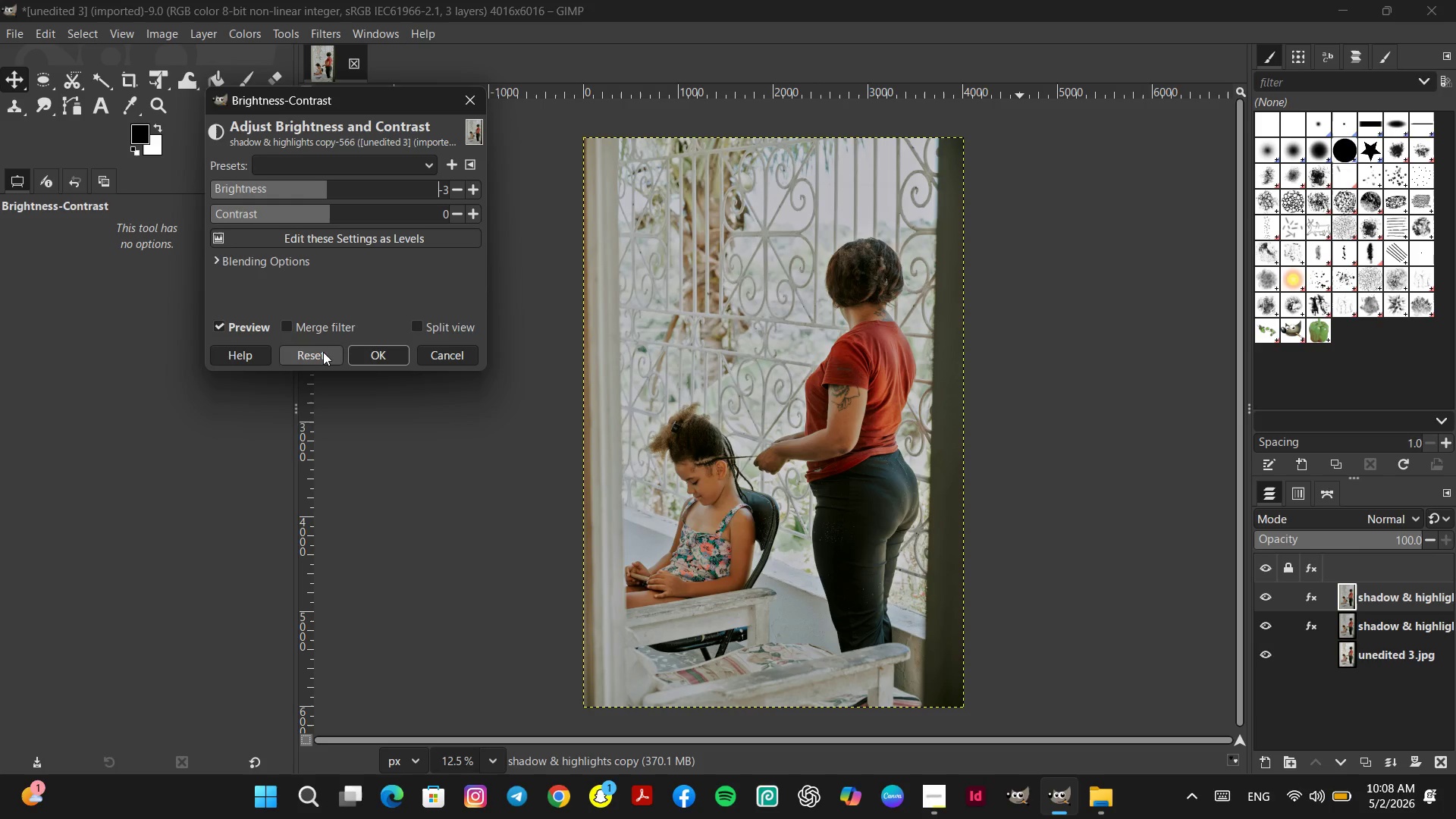 
left_click([323, 352])
 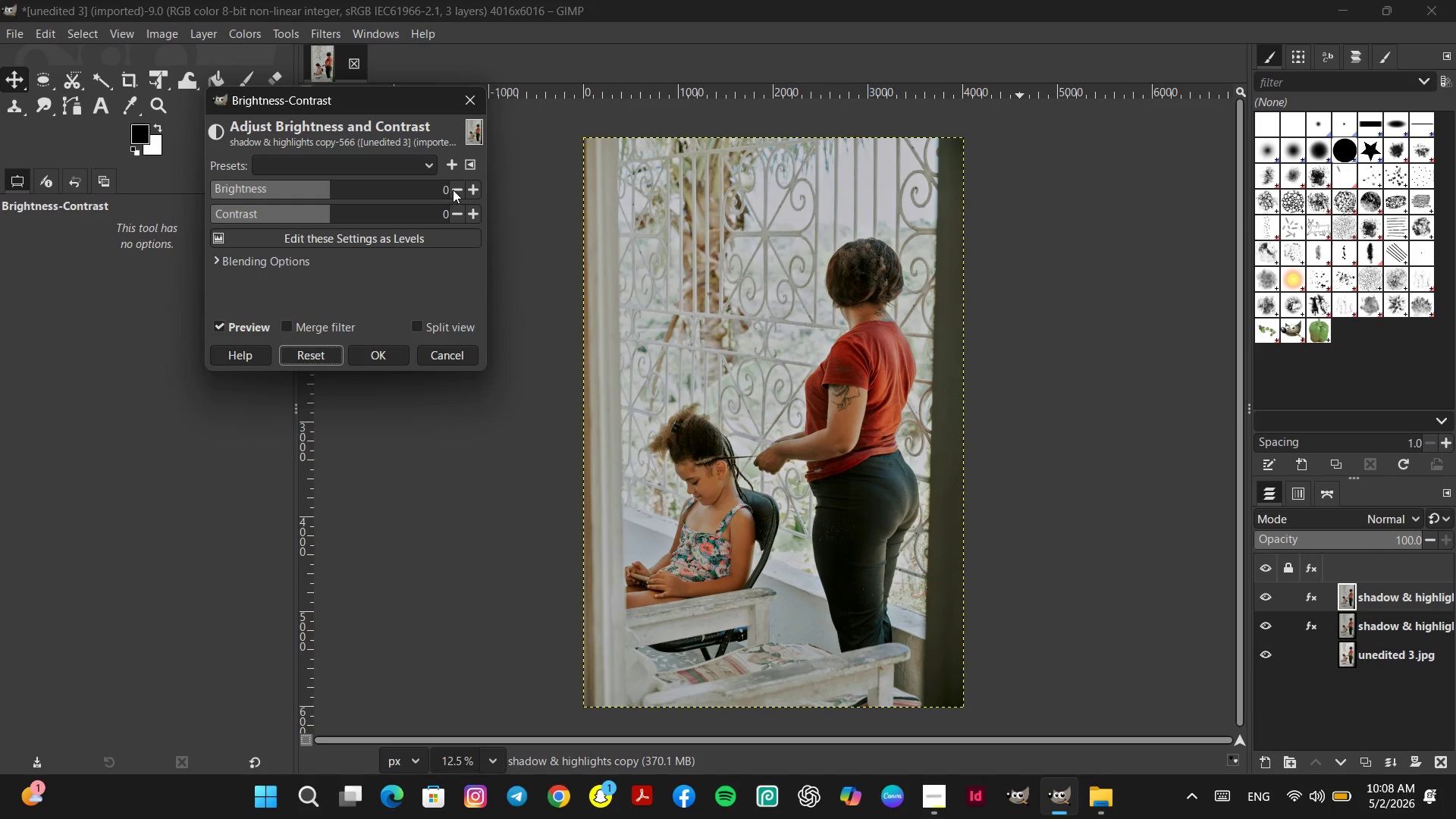 
double_click([453, 190])
 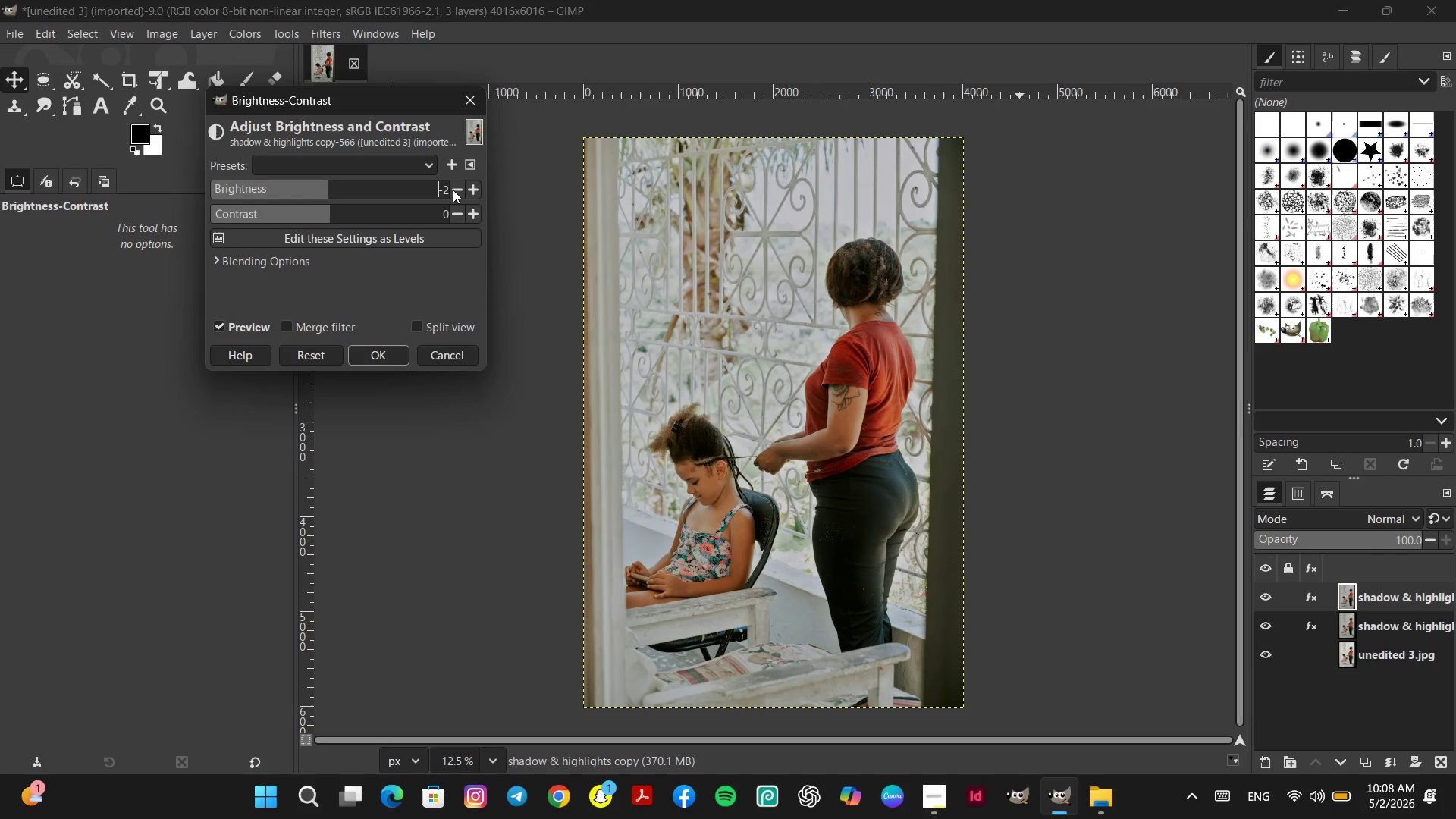 
triple_click([453, 190])
 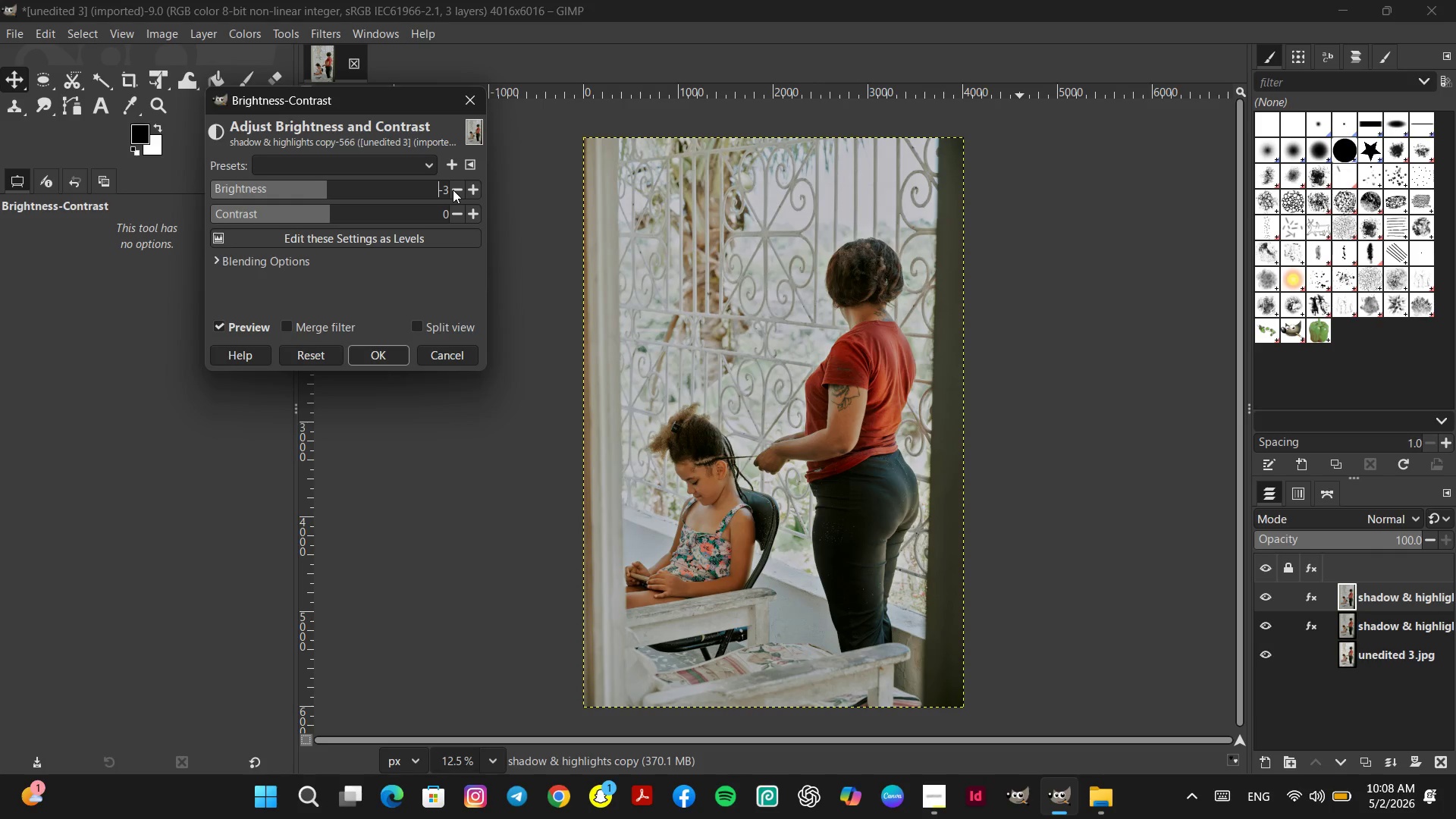 
triple_click([453, 190])
 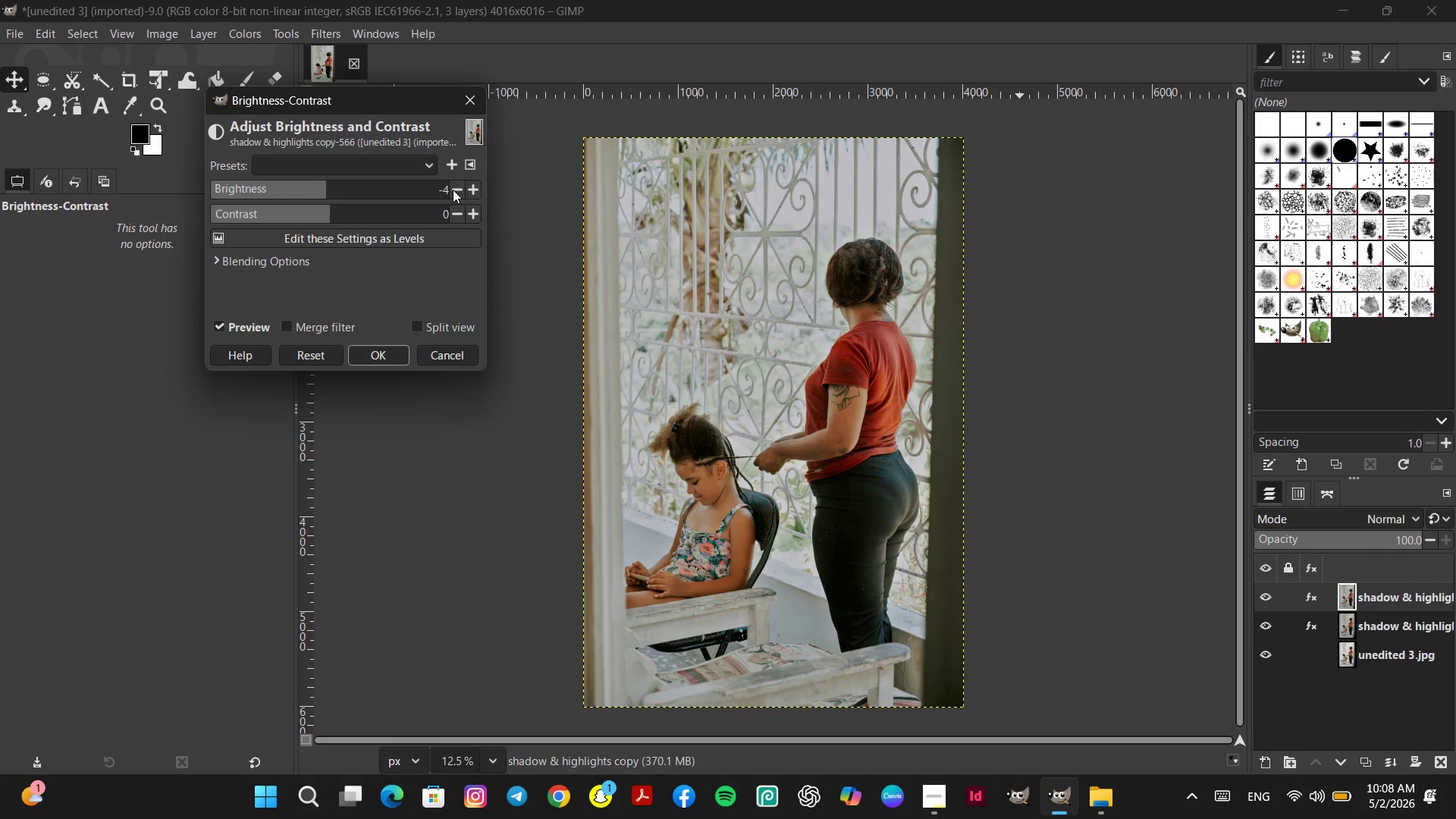 
triple_click([453, 190])
 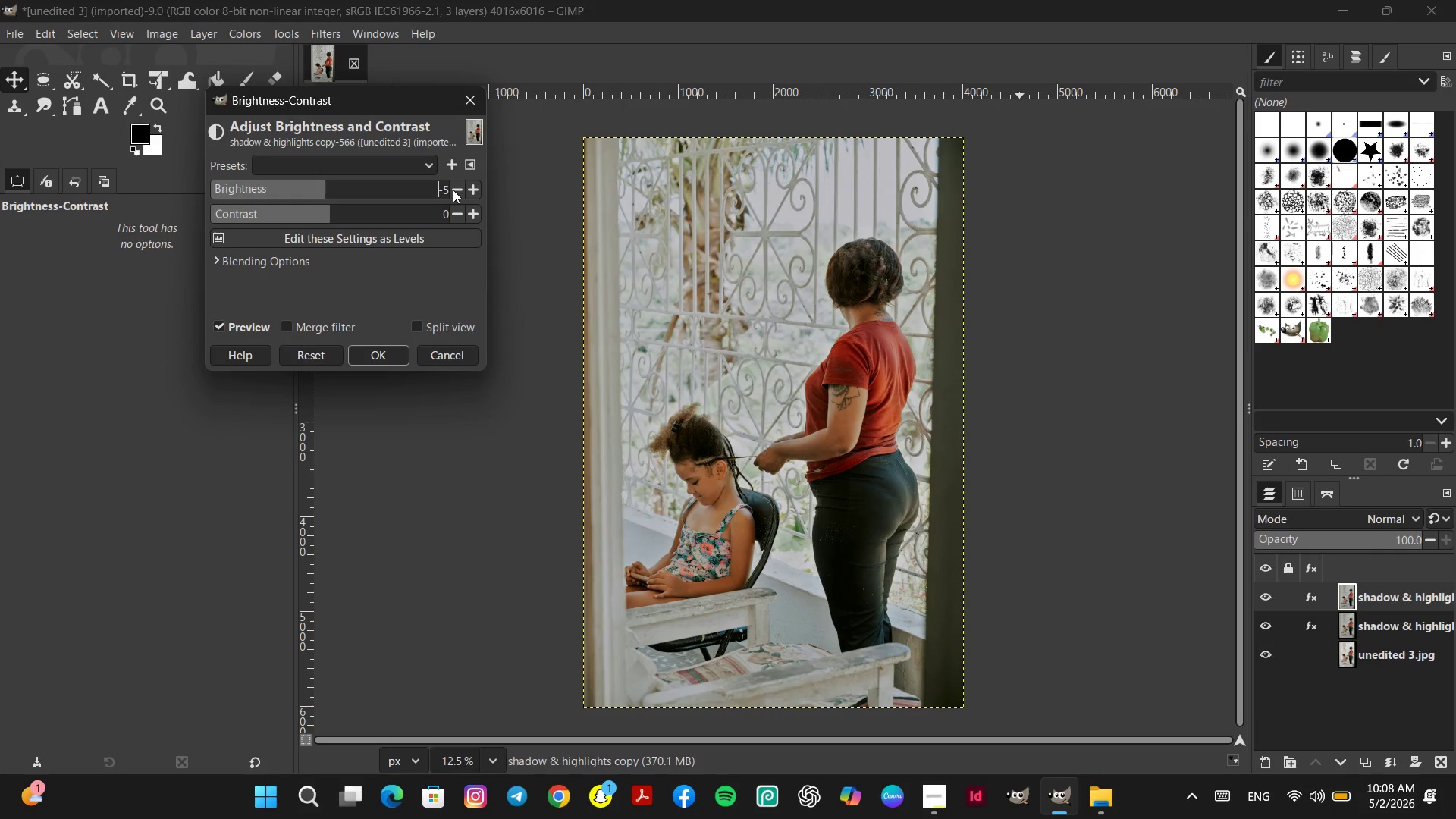 
triple_click([453, 190])
 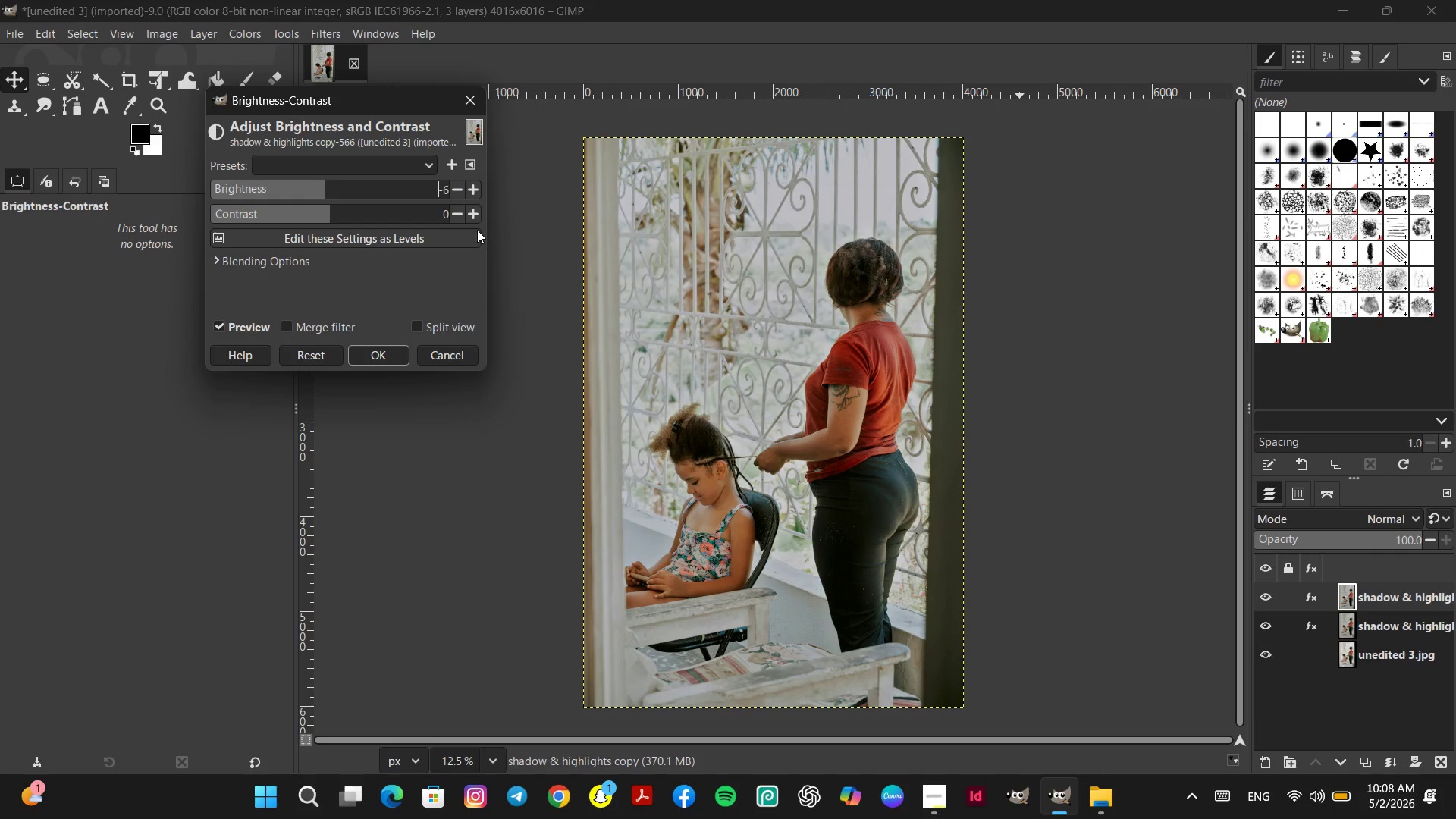 
left_click([476, 215])
 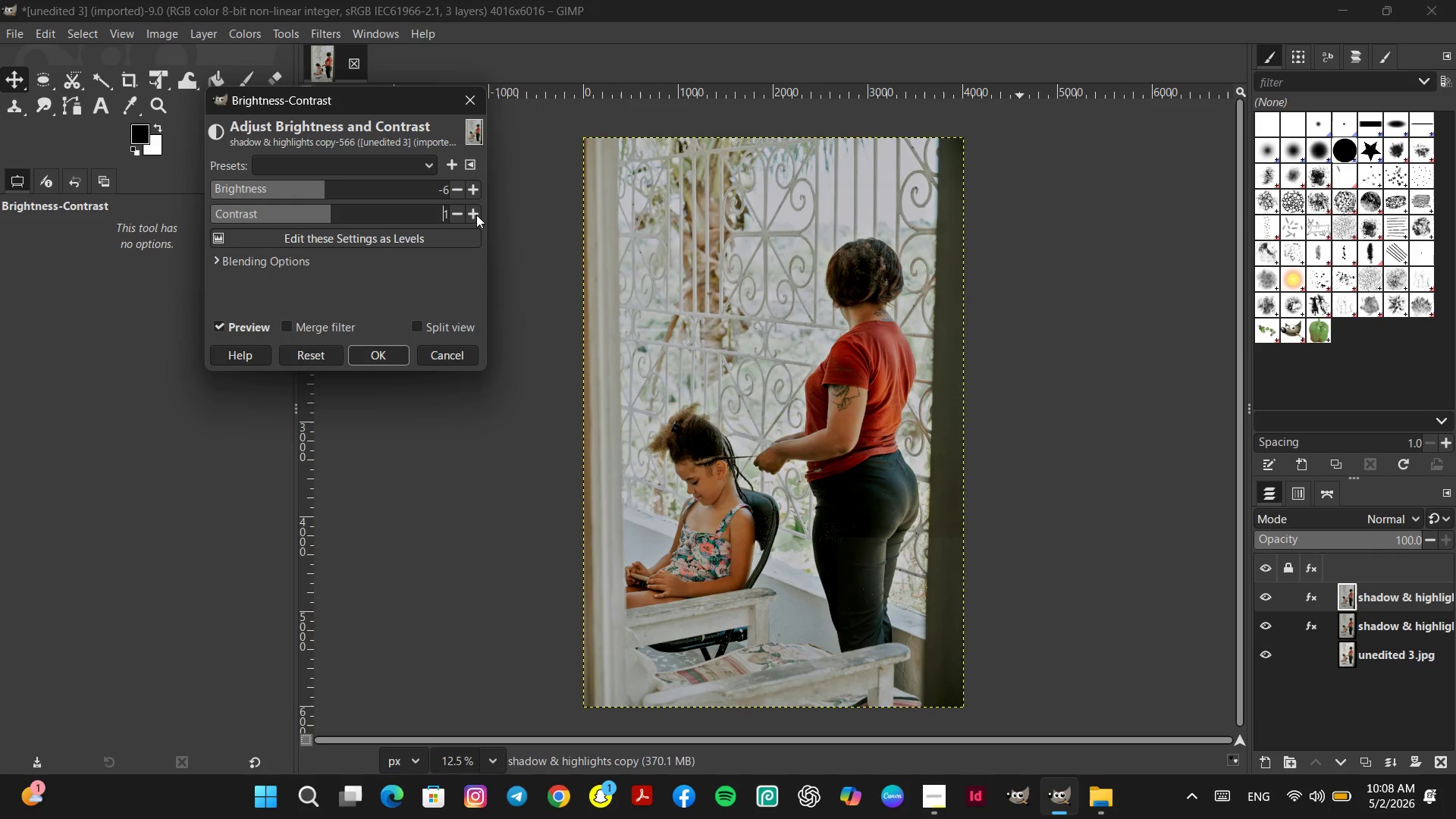 
left_click([476, 215])
 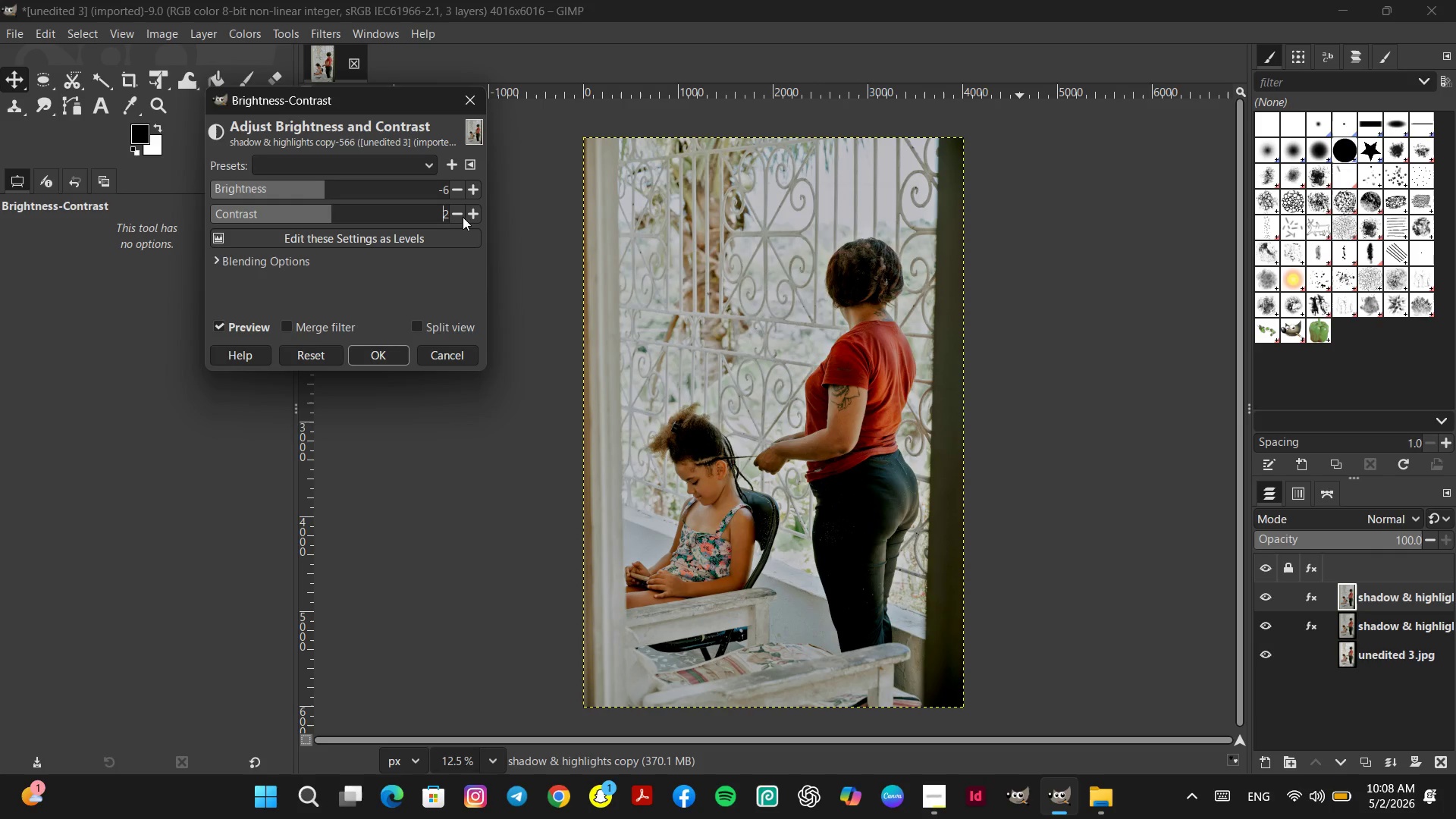 
left_click([457, 213])
 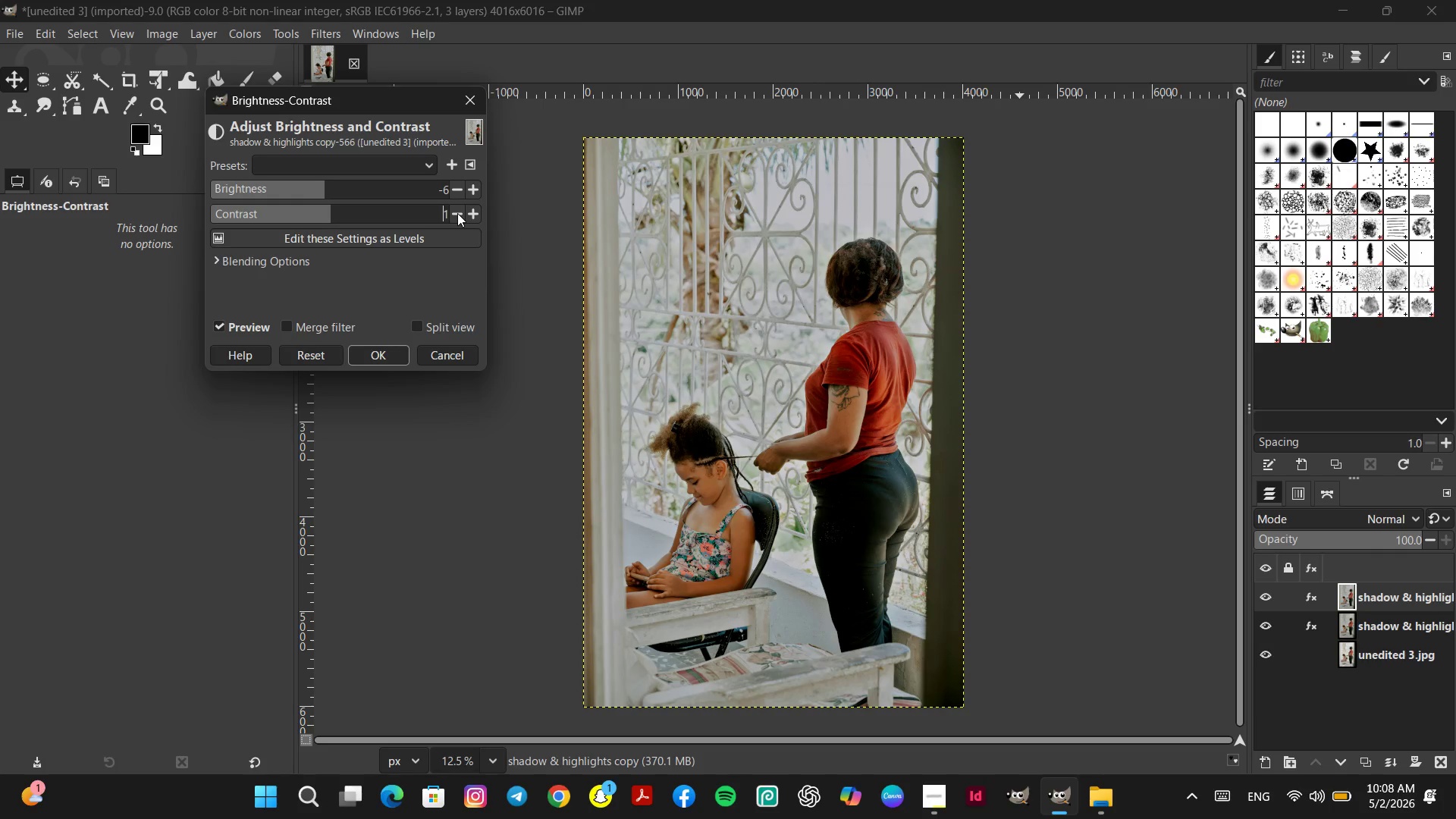 
left_click([457, 213])
 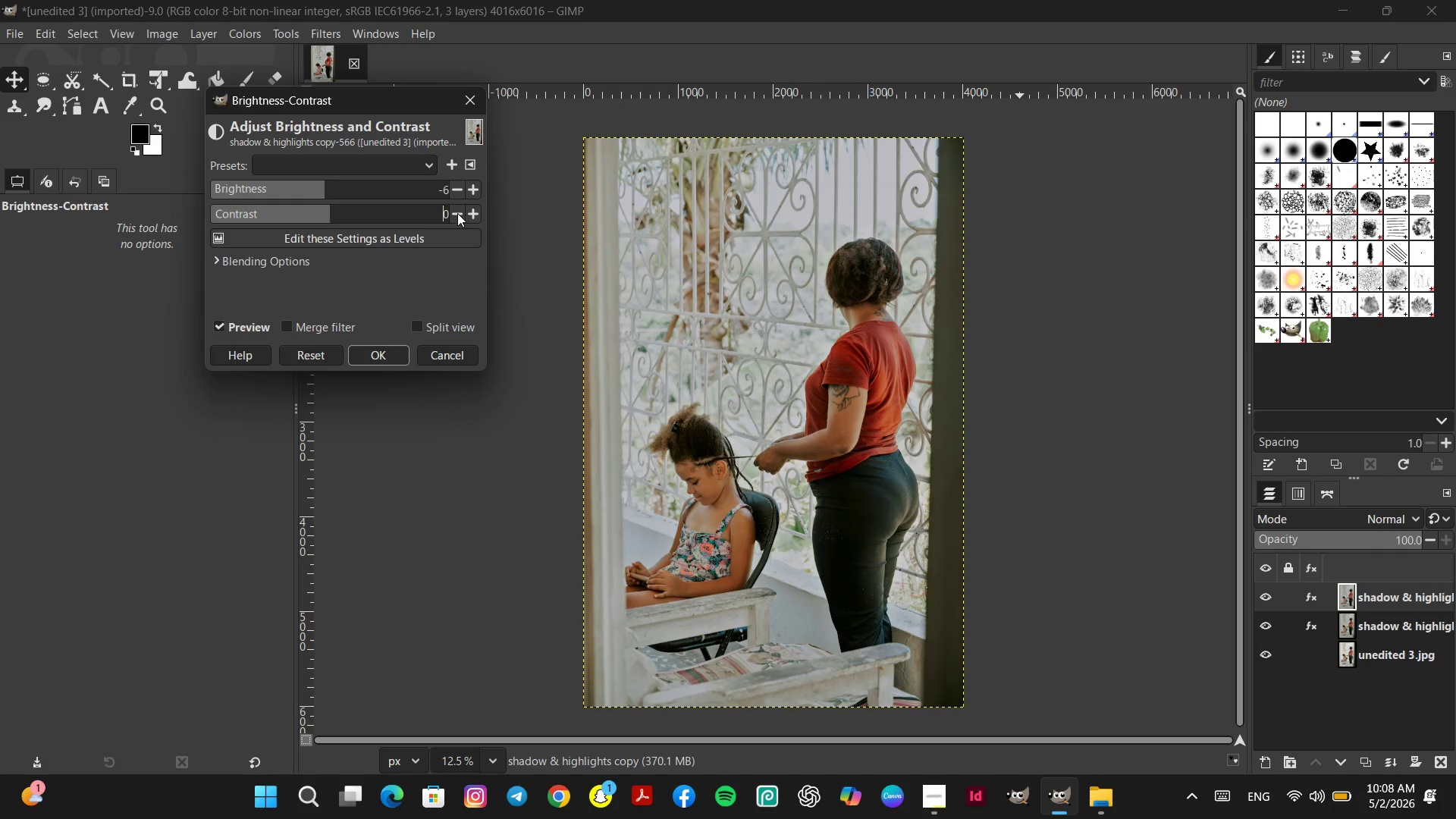 
left_click([457, 213])
 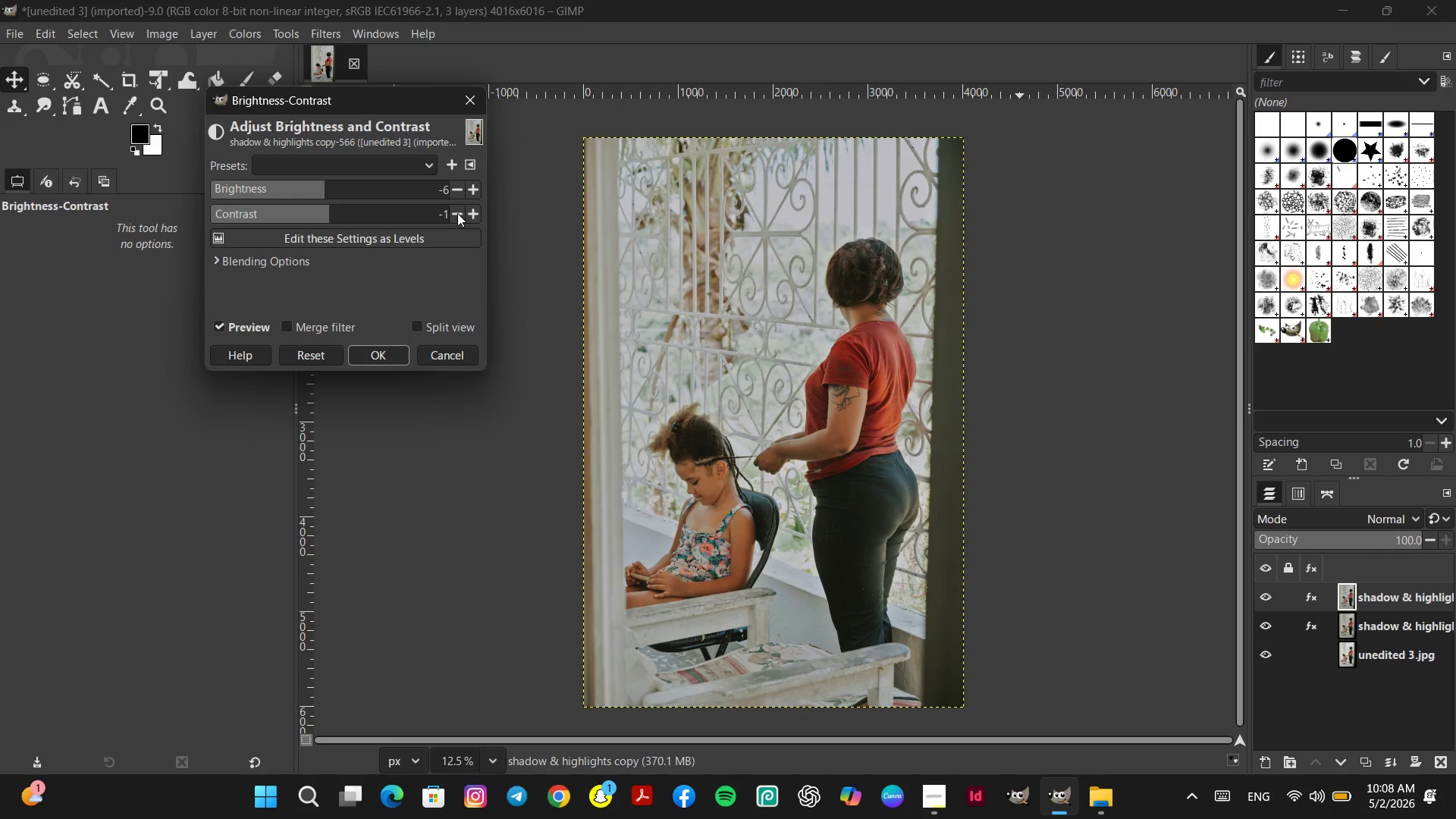 
left_click([457, 213])
 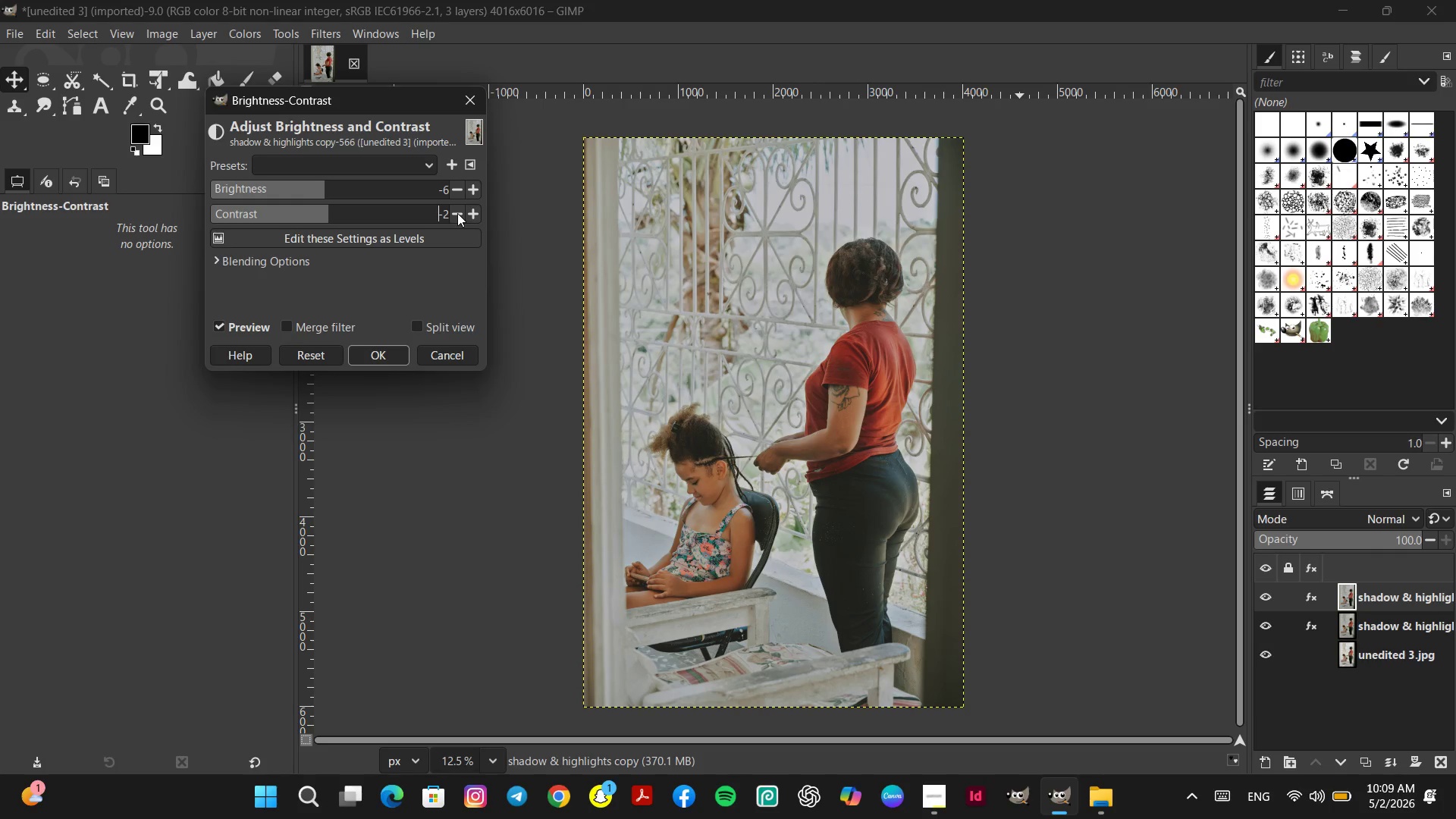 
left_click([472, 212])
 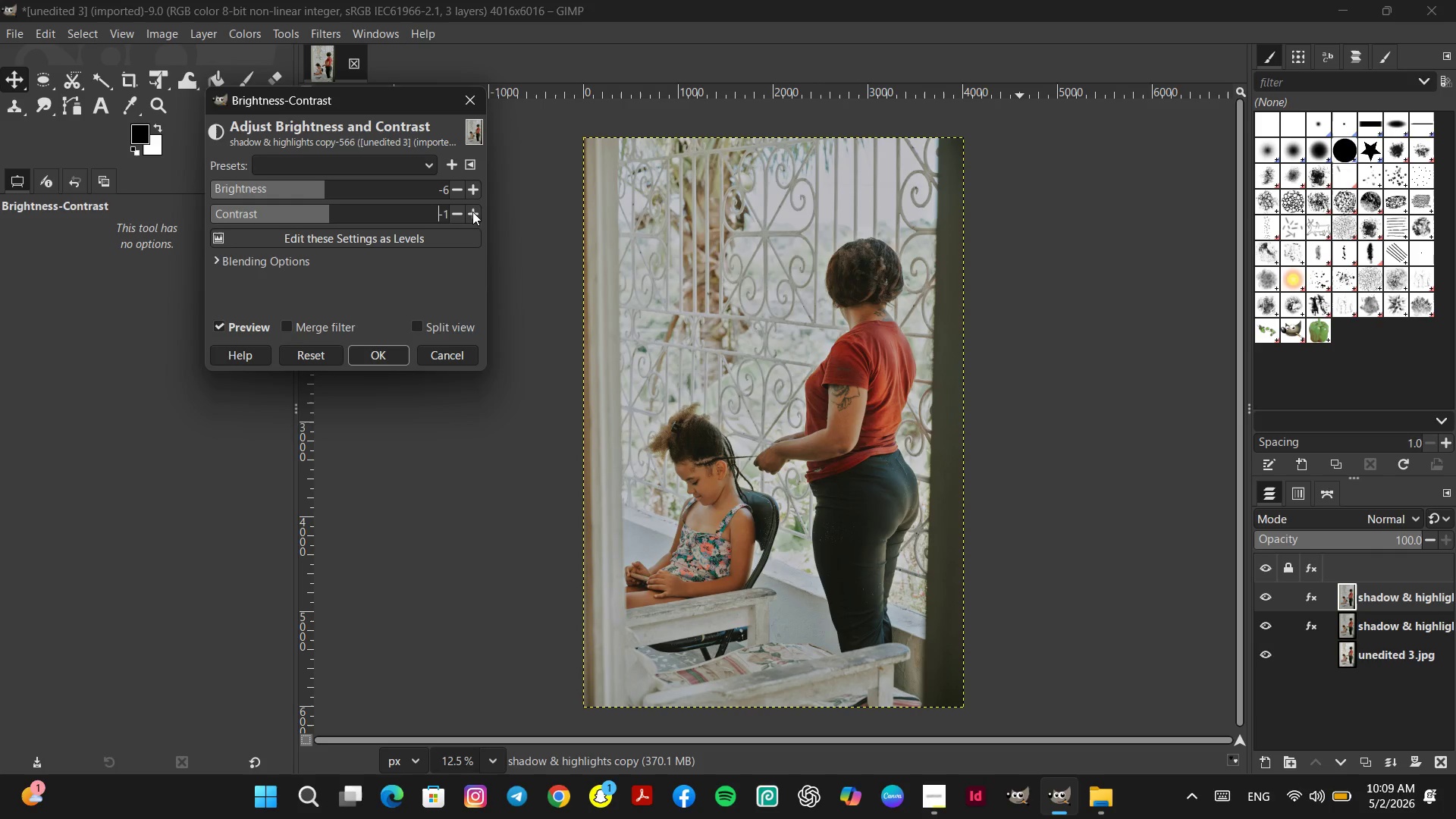 
left_click([472, 212])
 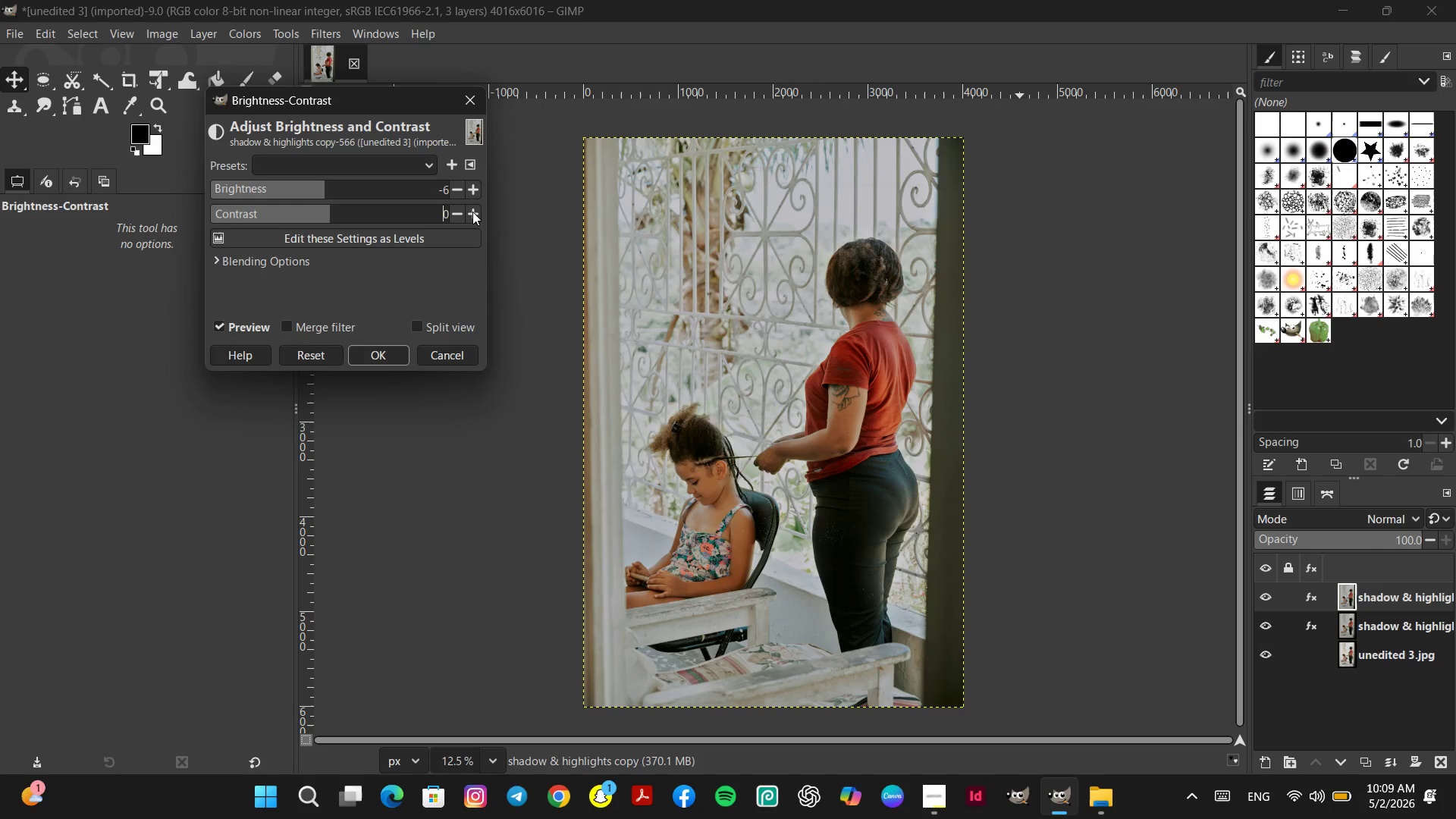 
left_click([472, 212])
 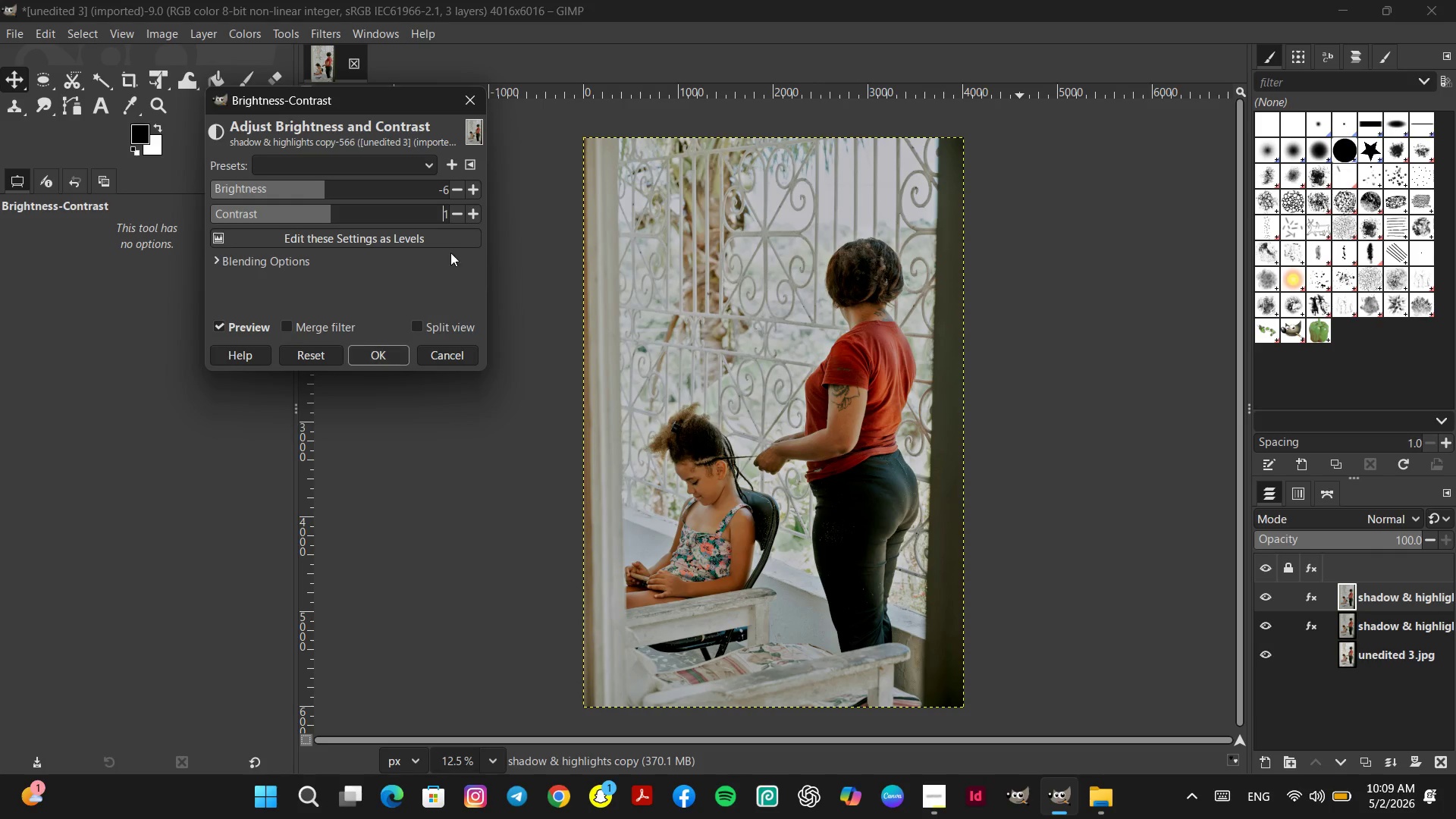 
wait(5.56)
 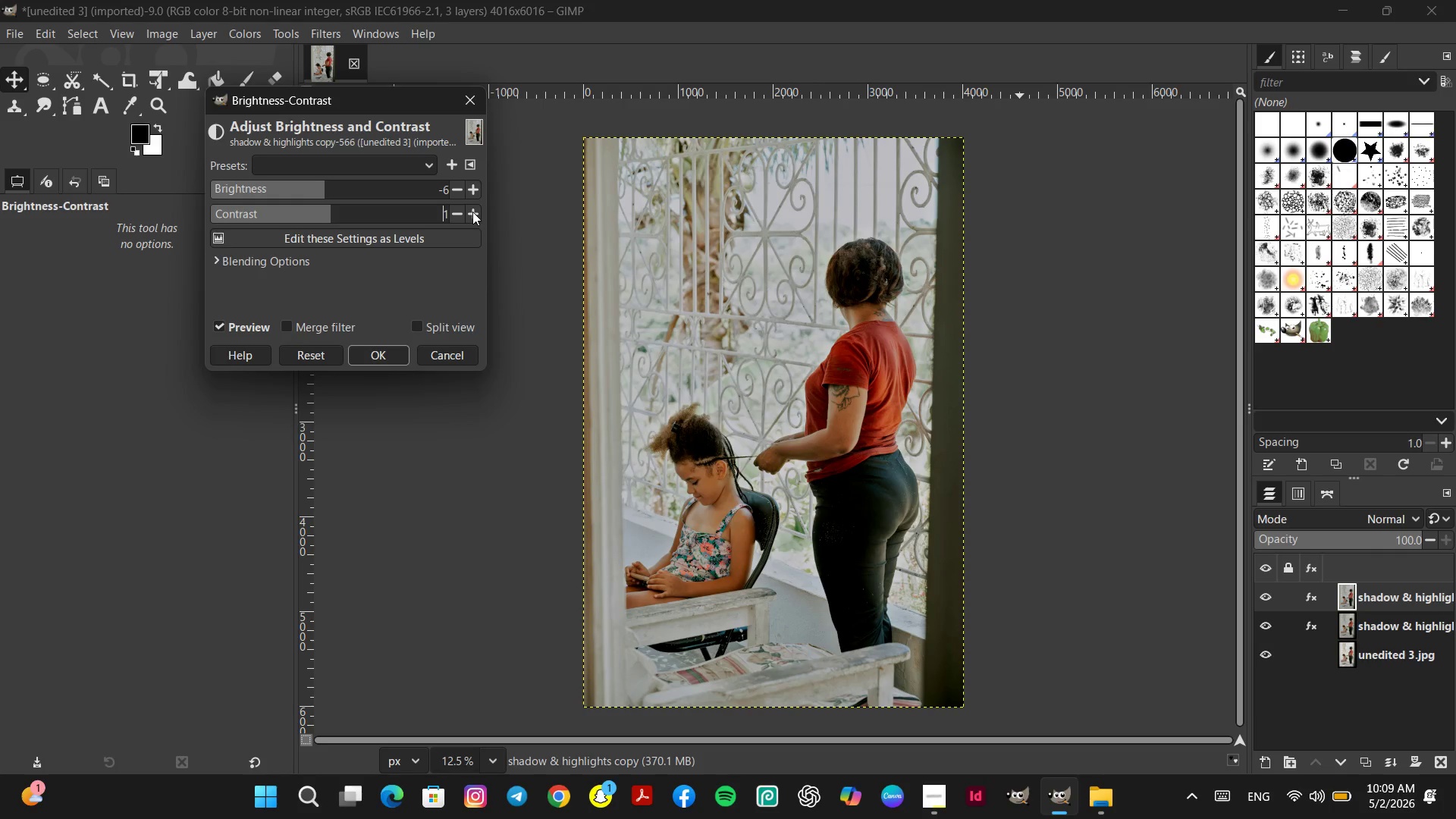 
left_click([456, 213])
 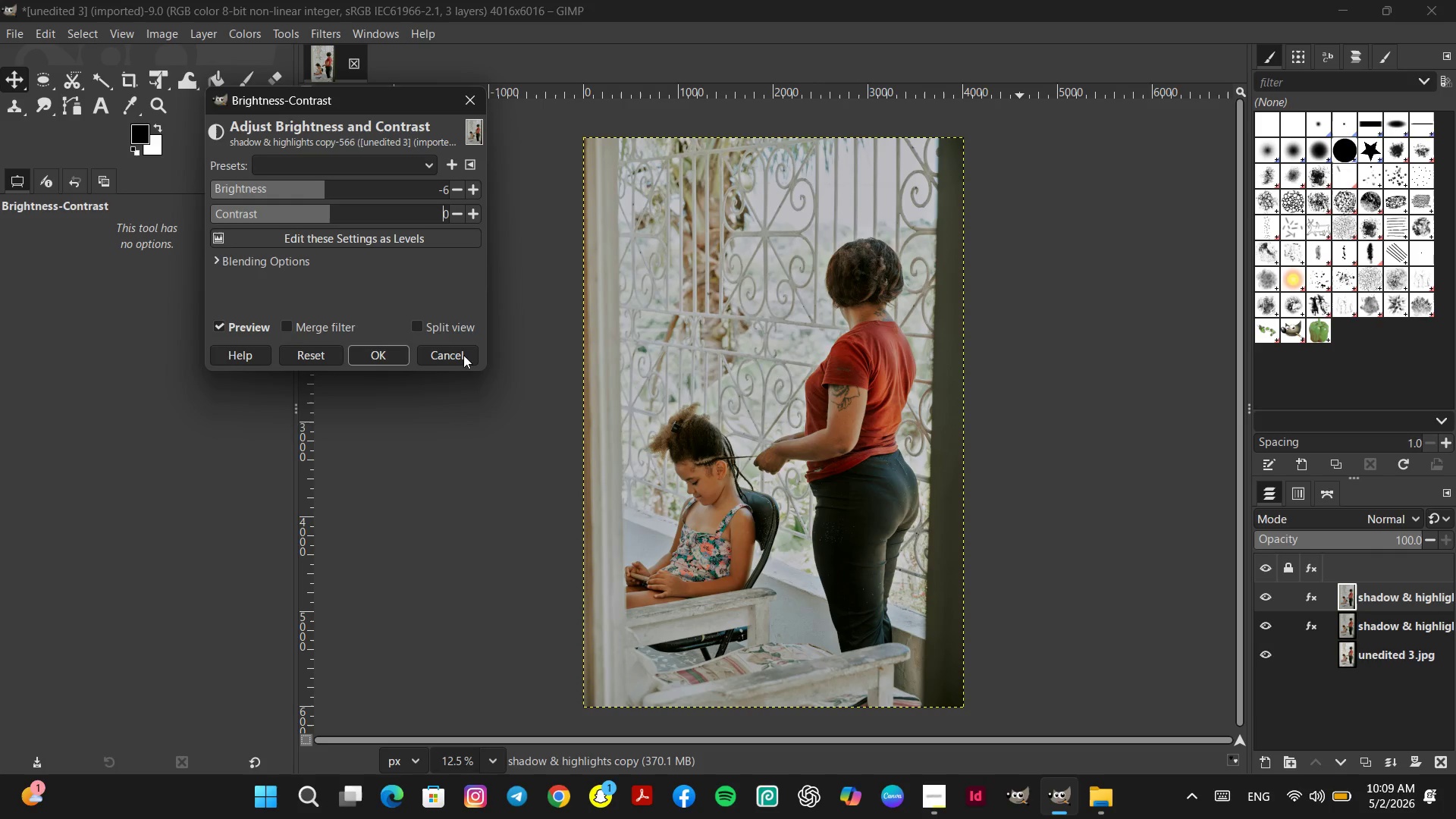 
left_click([384, 347])
 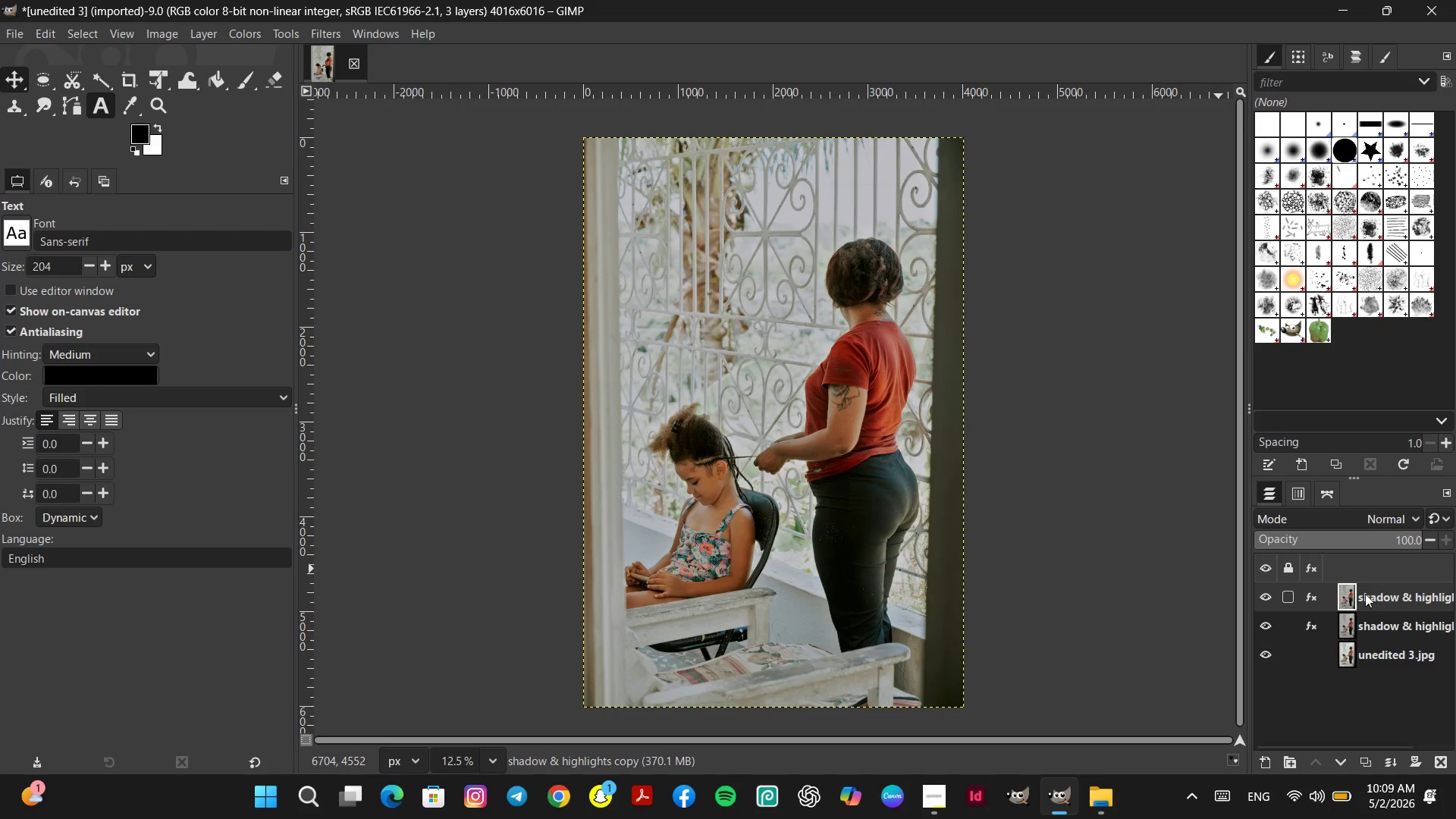 
double_click([1397, 595])
 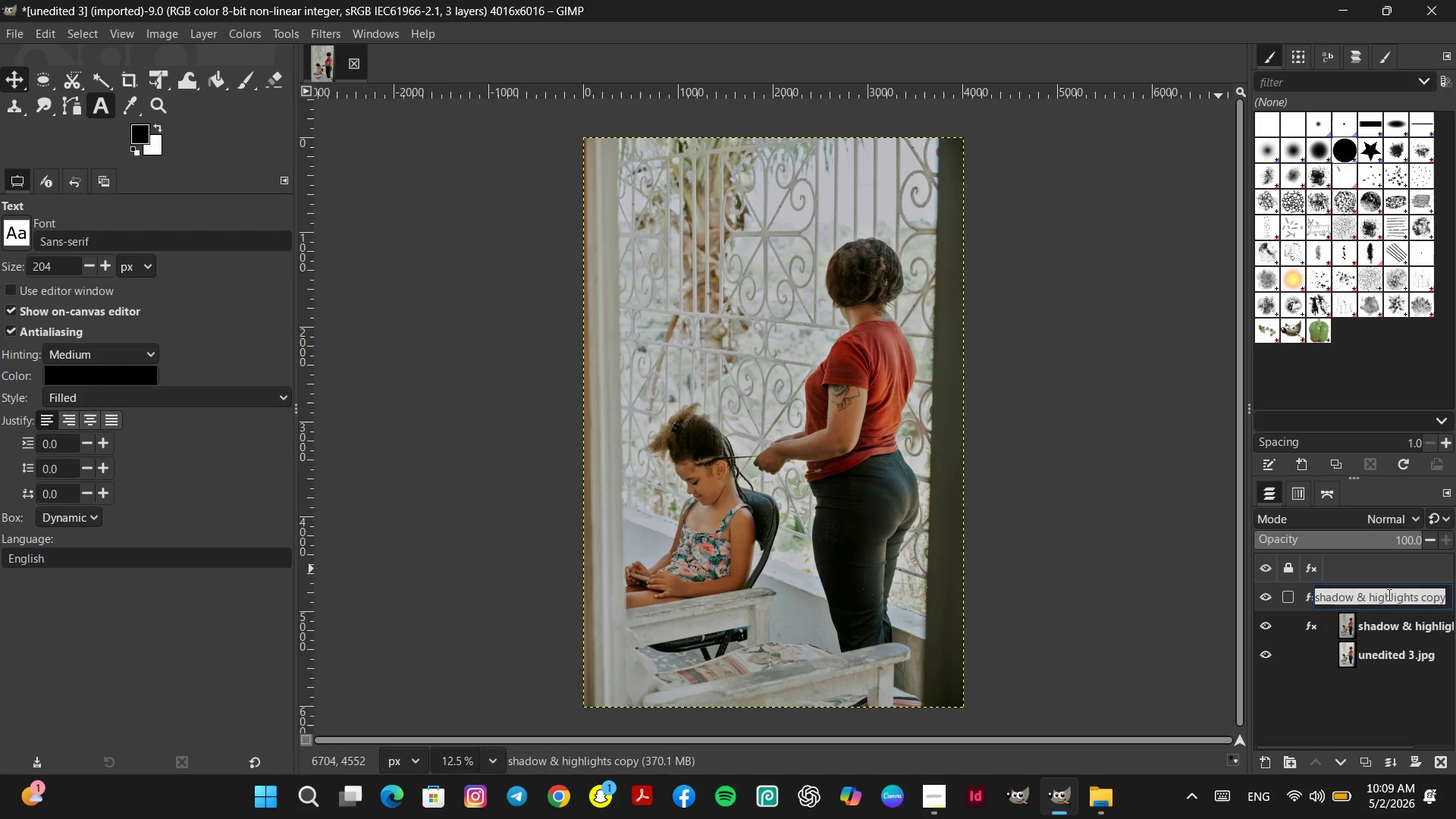 
type(brightness and )
 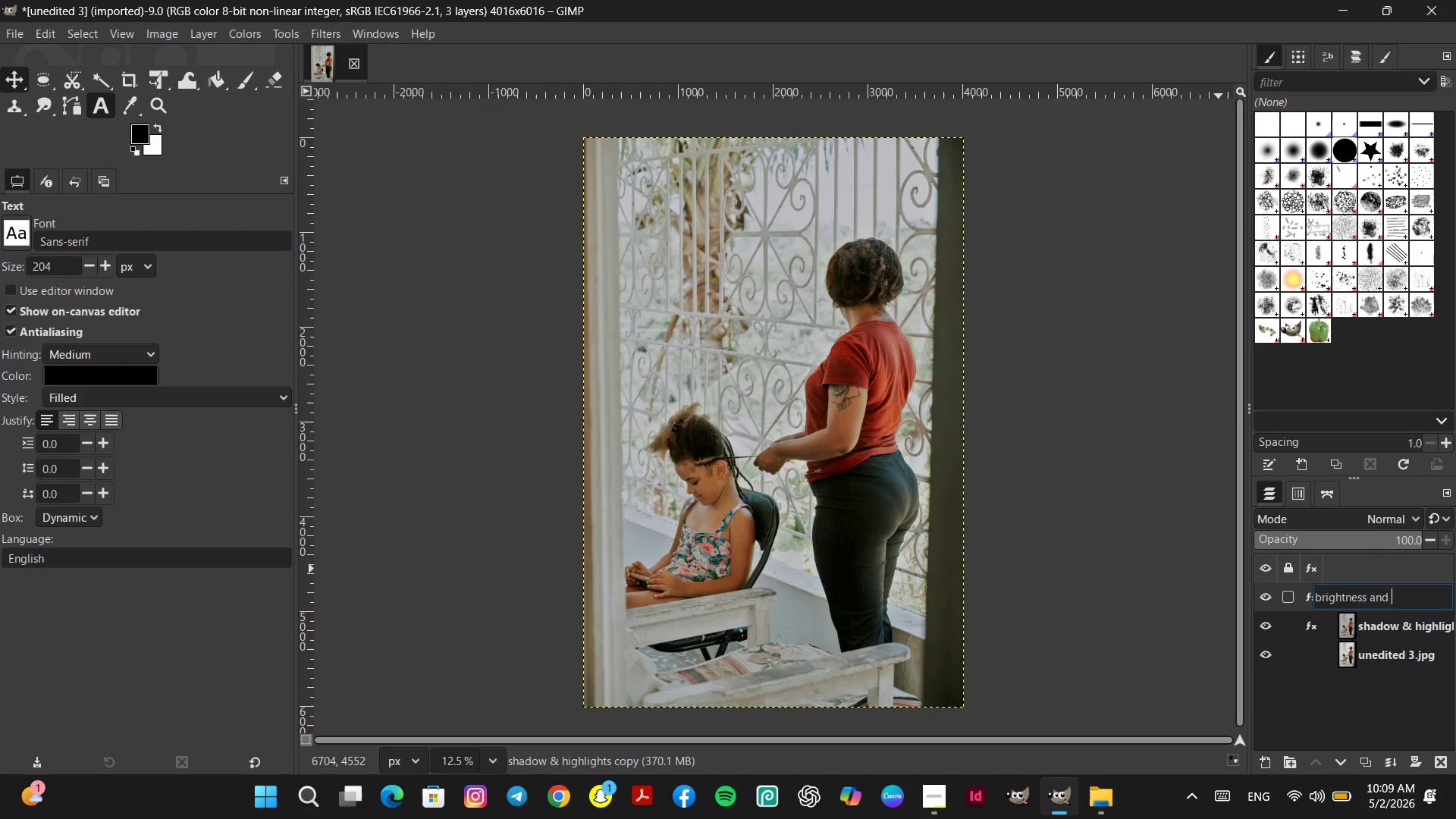 
type(contrast )
 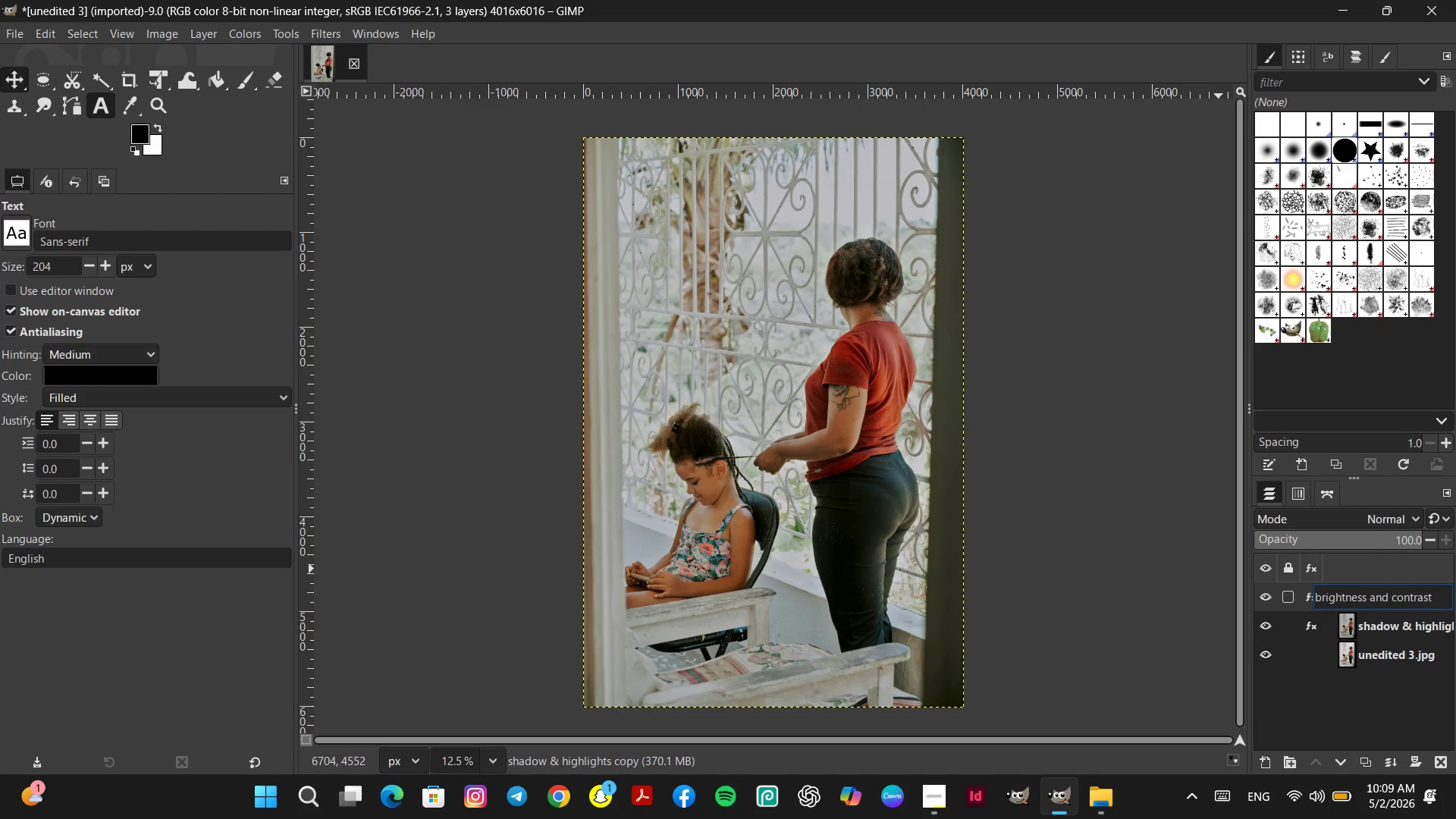 
wait(10.14)
 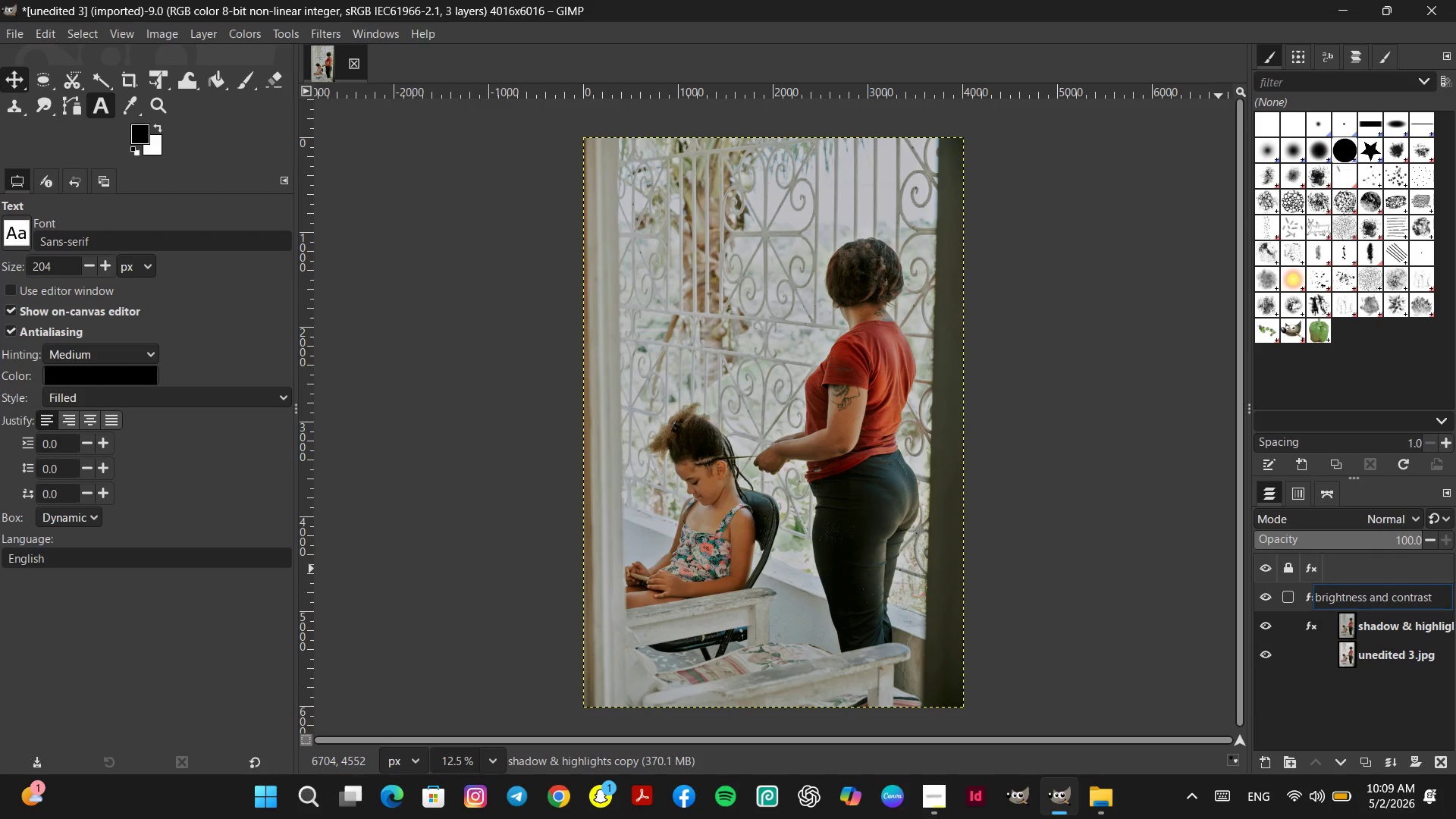 
key(Enter)
 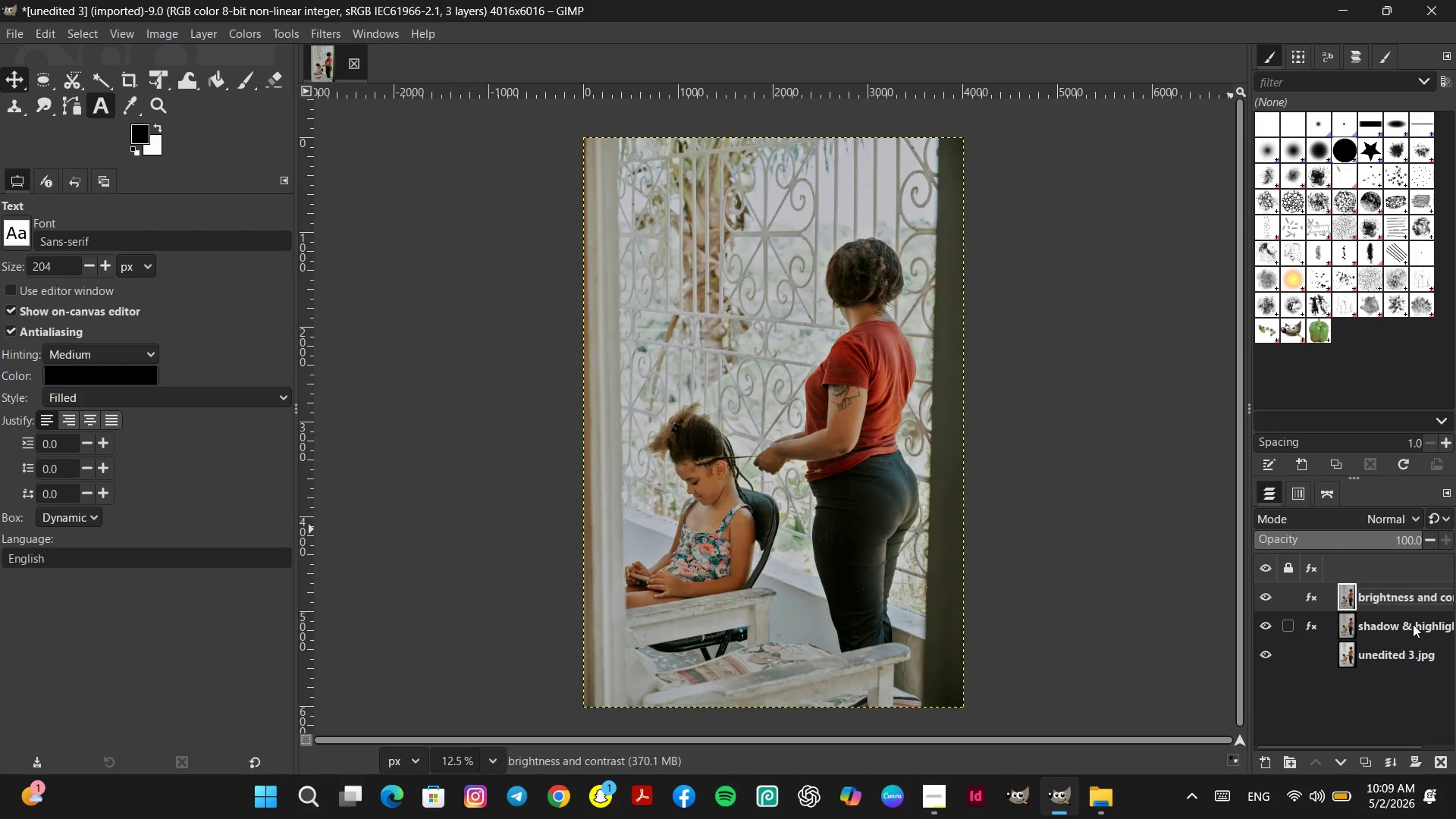 
double_click([1413, 598])
 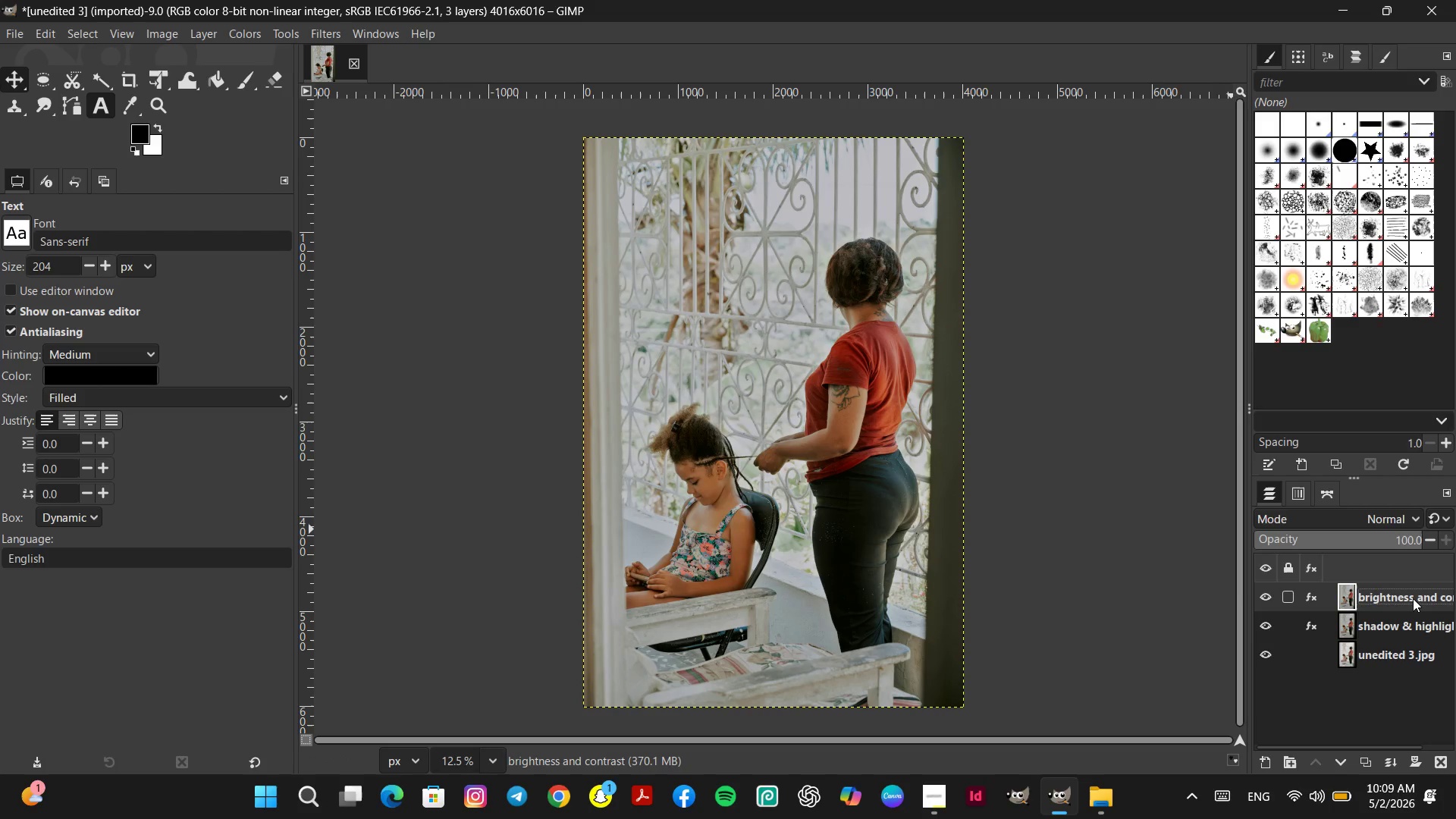 
right_click([1413, 598])
 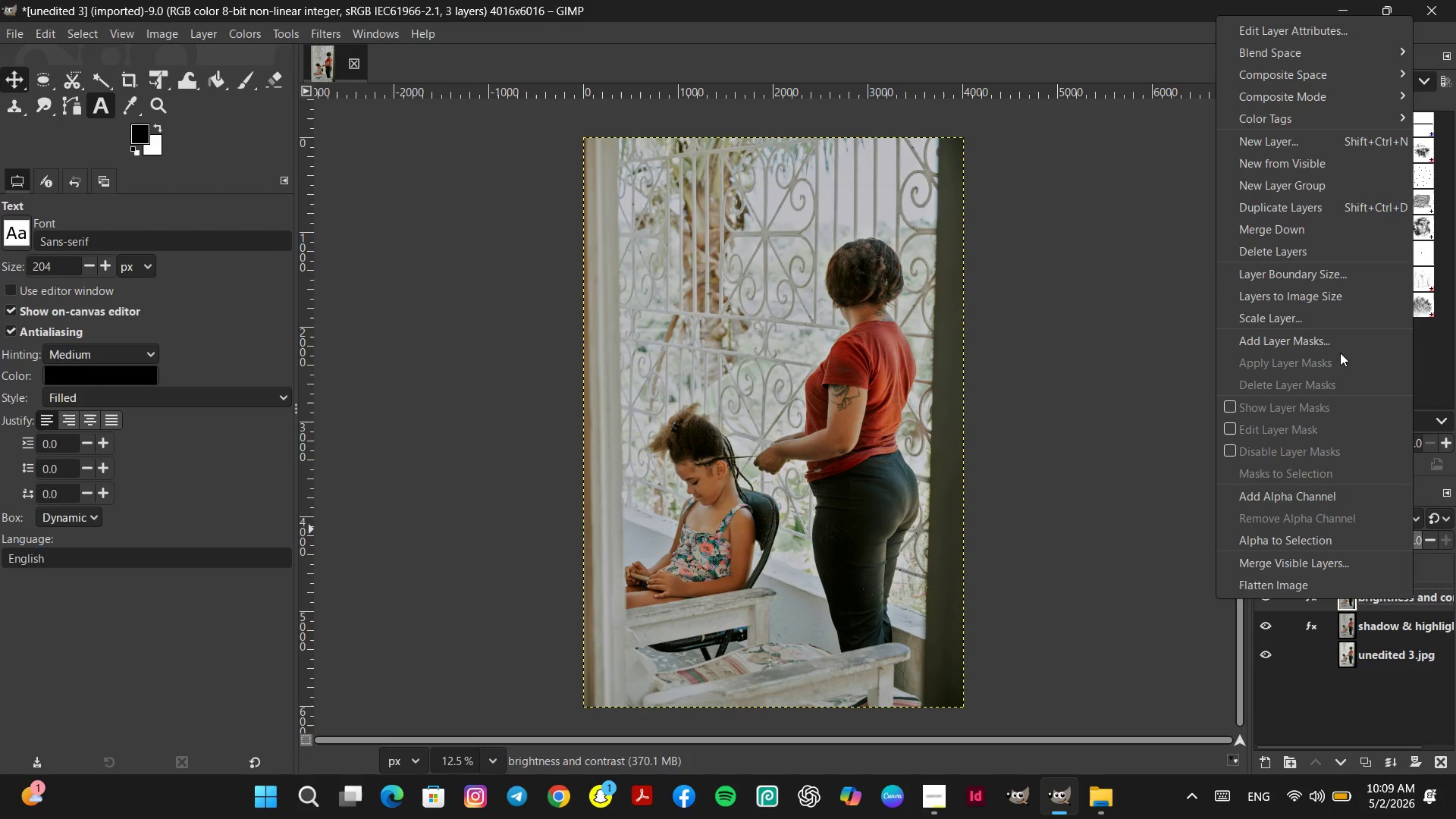 
mouse_move([1310, 253])
 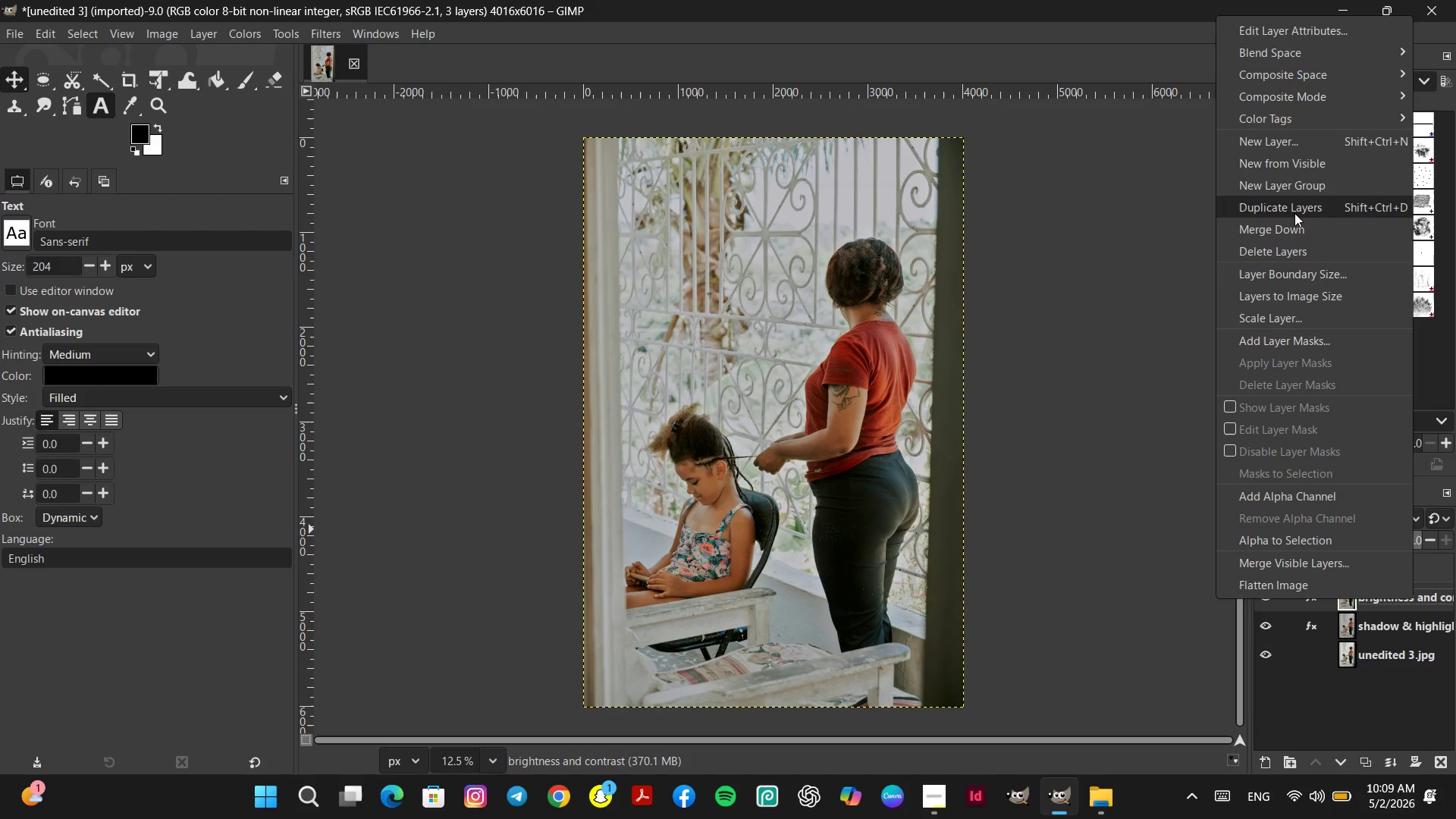 
left_click([1294, 211])
 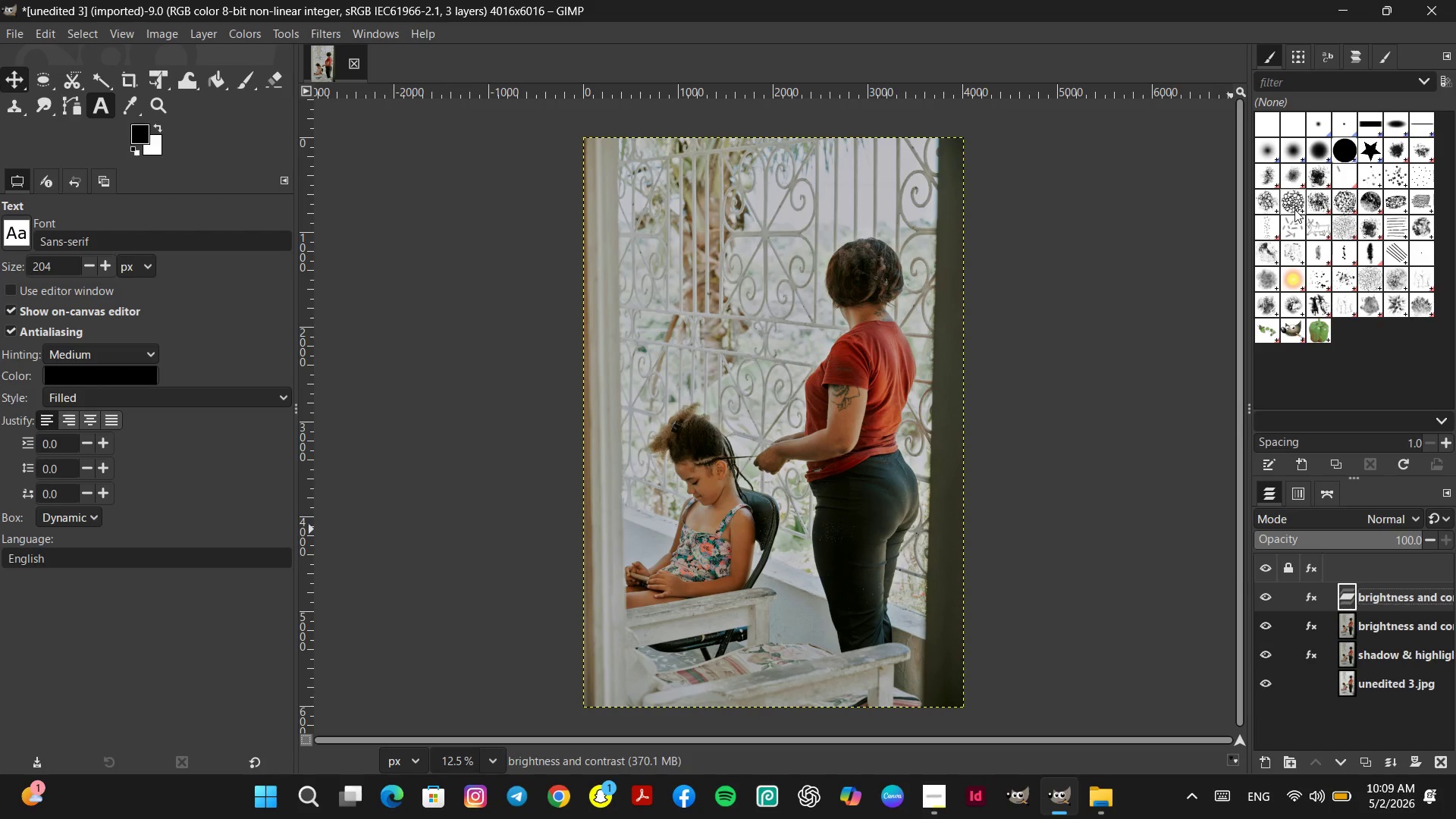 
mouse_move([1434, 472])
 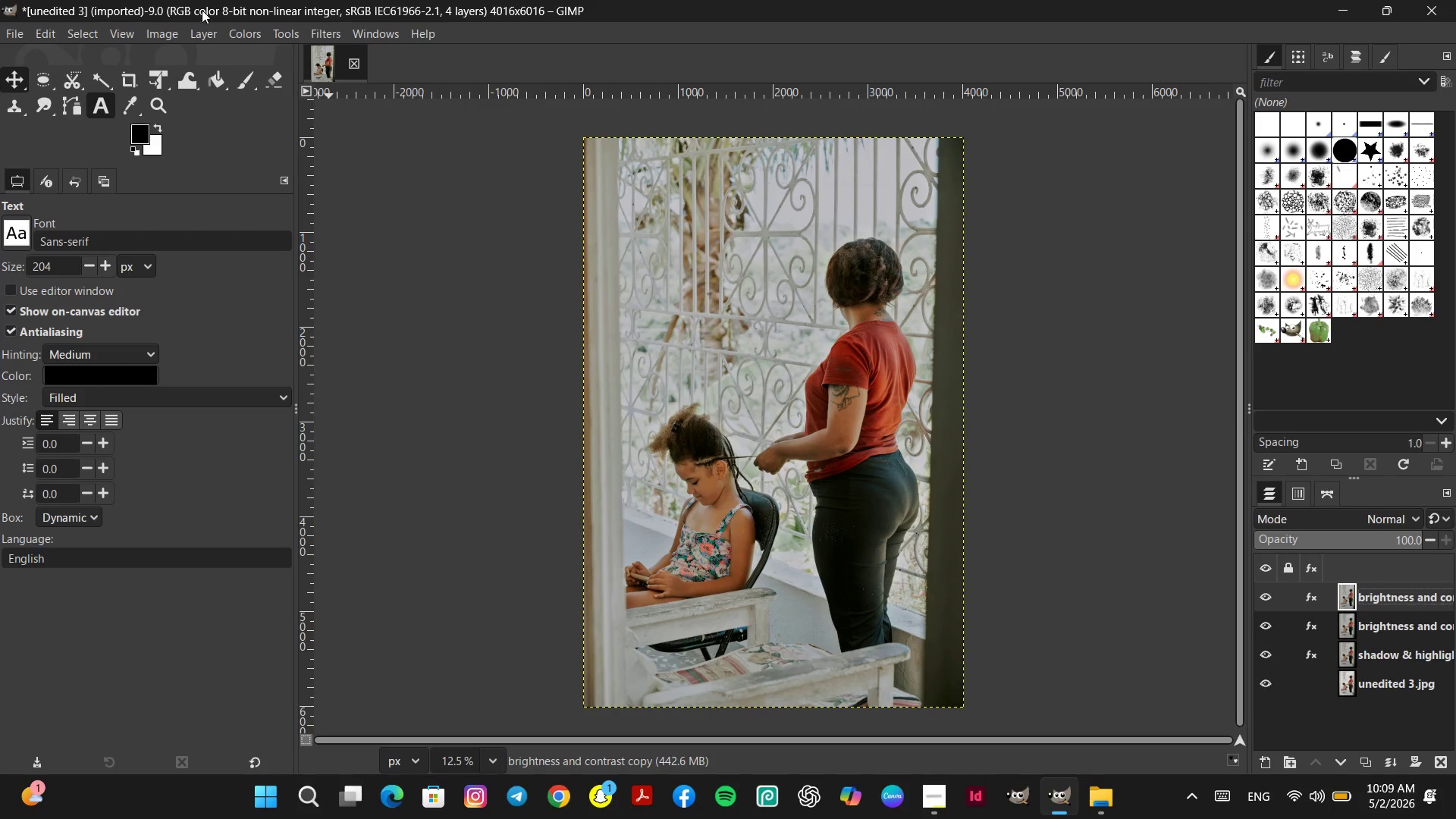 
left_click([226, 28])
 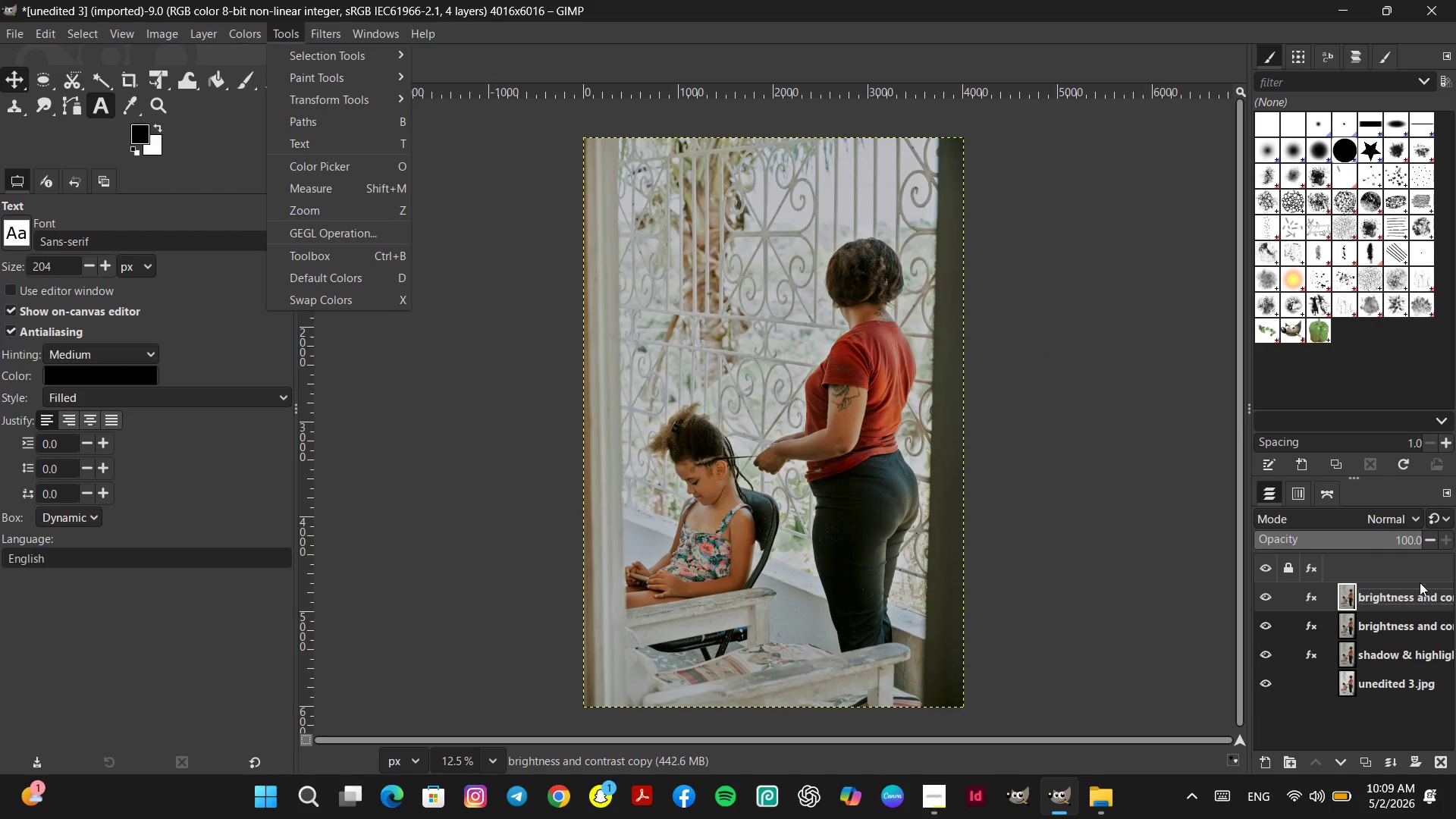 
double_click([1400, 598])
 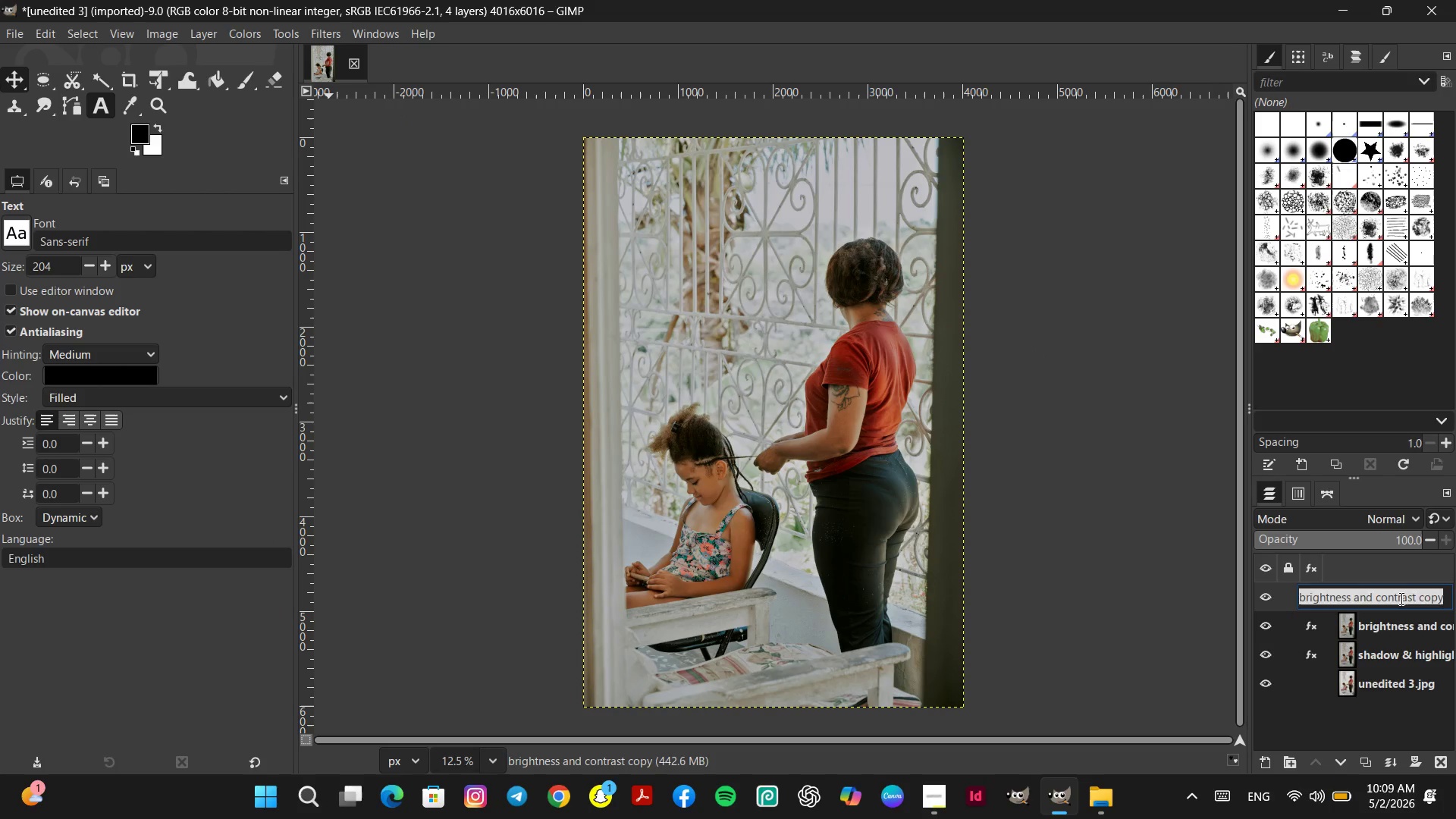 
type(color balance)
 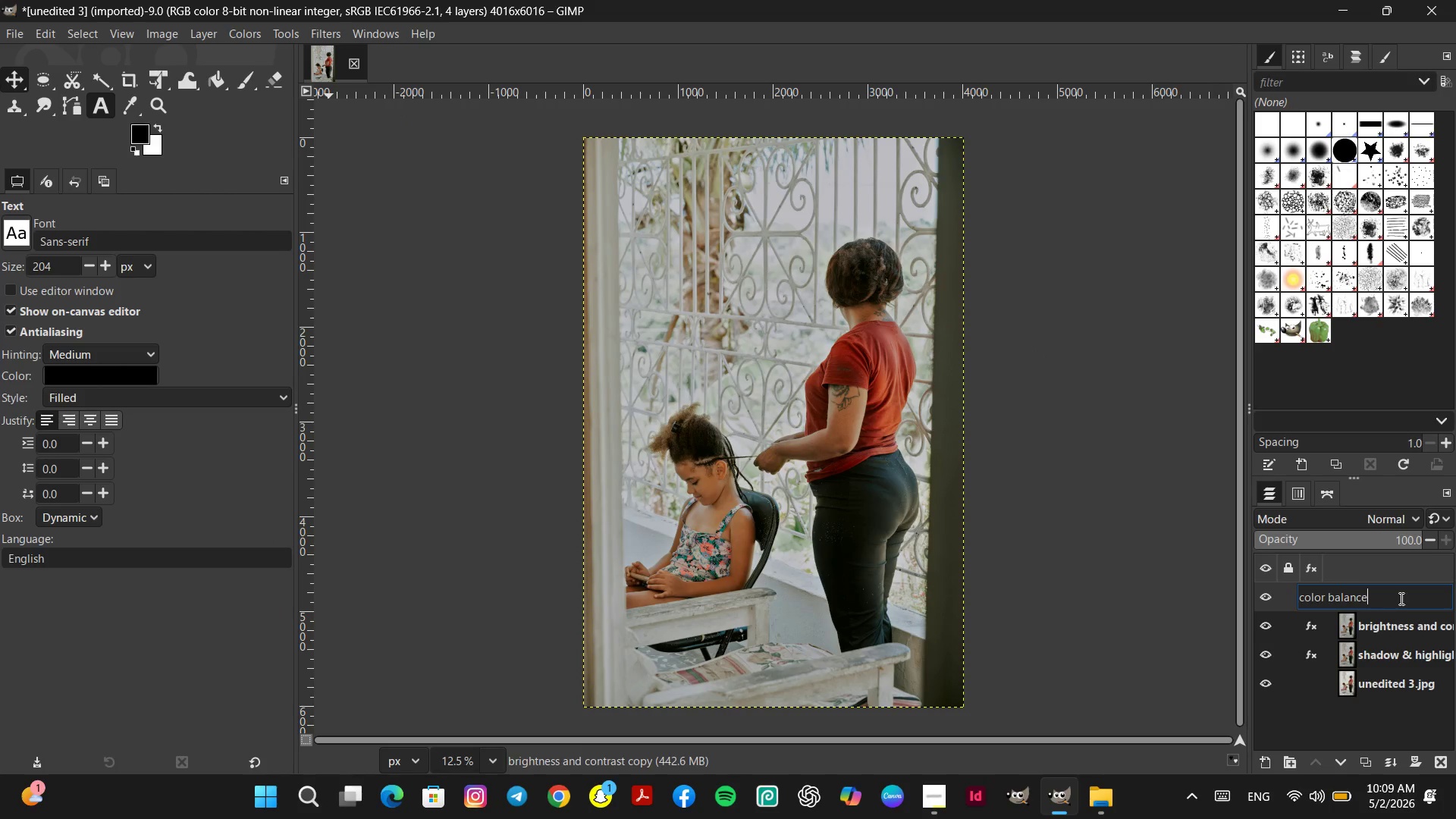 
key(Enter)
 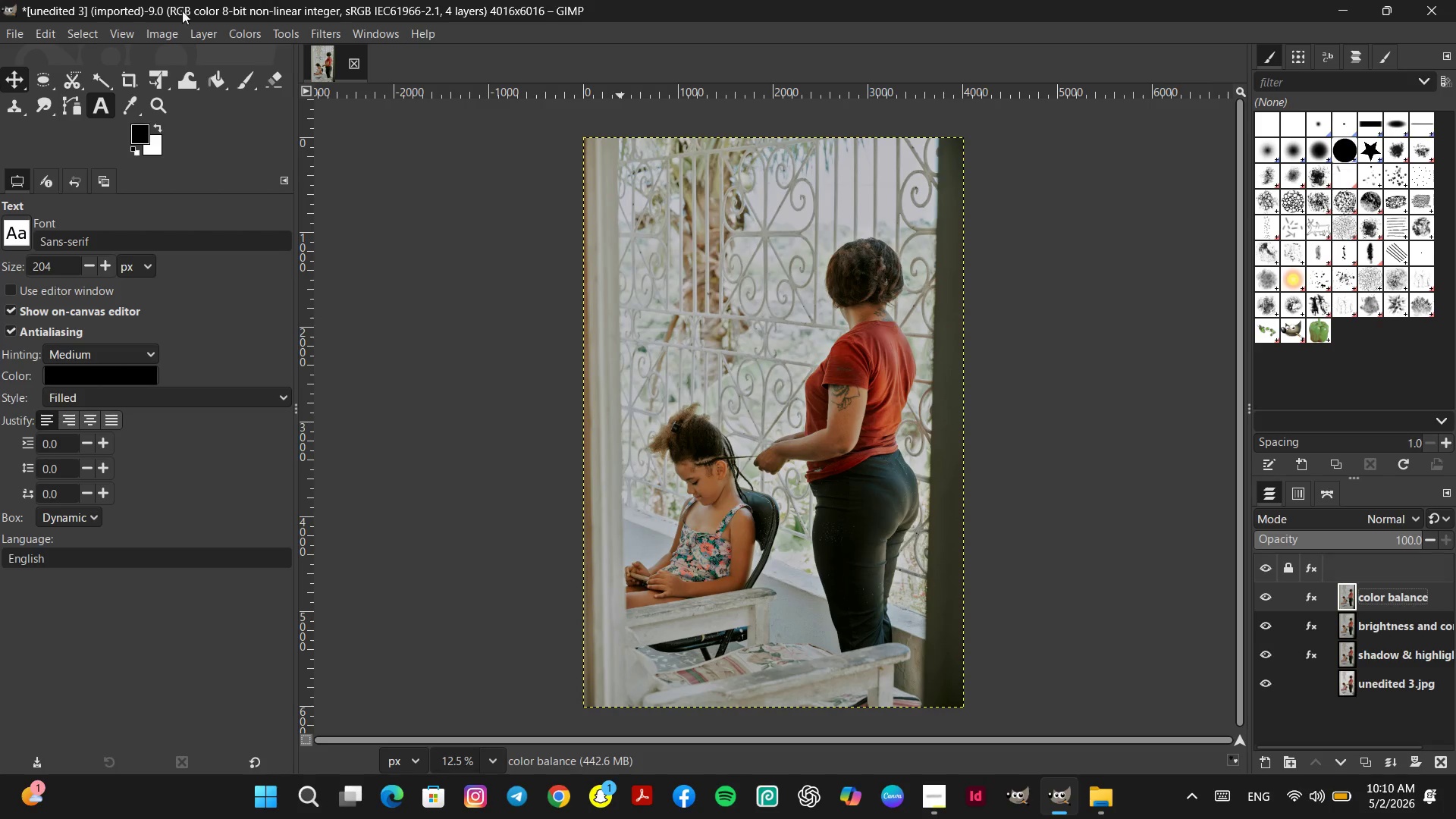 
left_click([231, 28])
 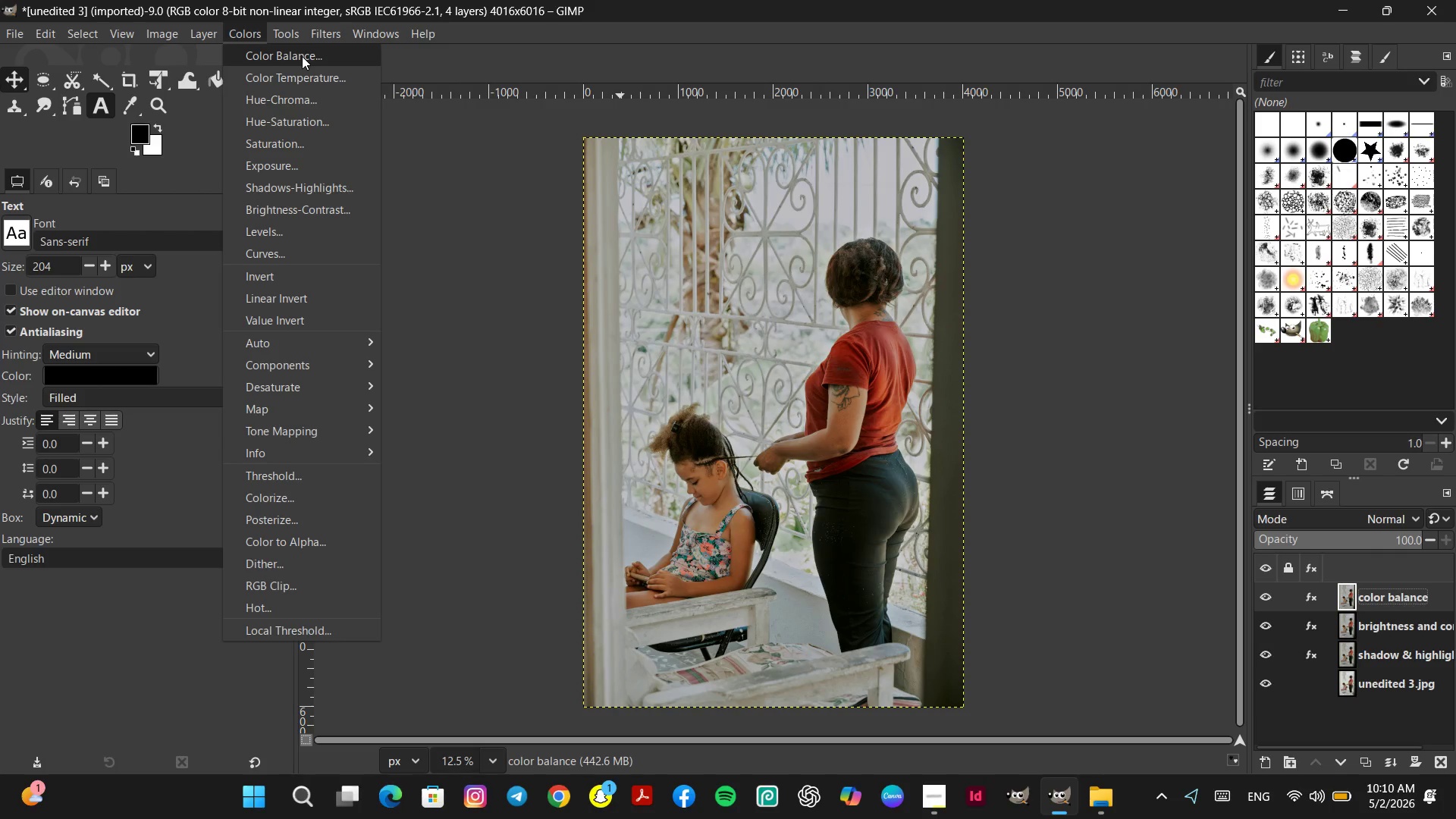 
left_click([302, 56])
 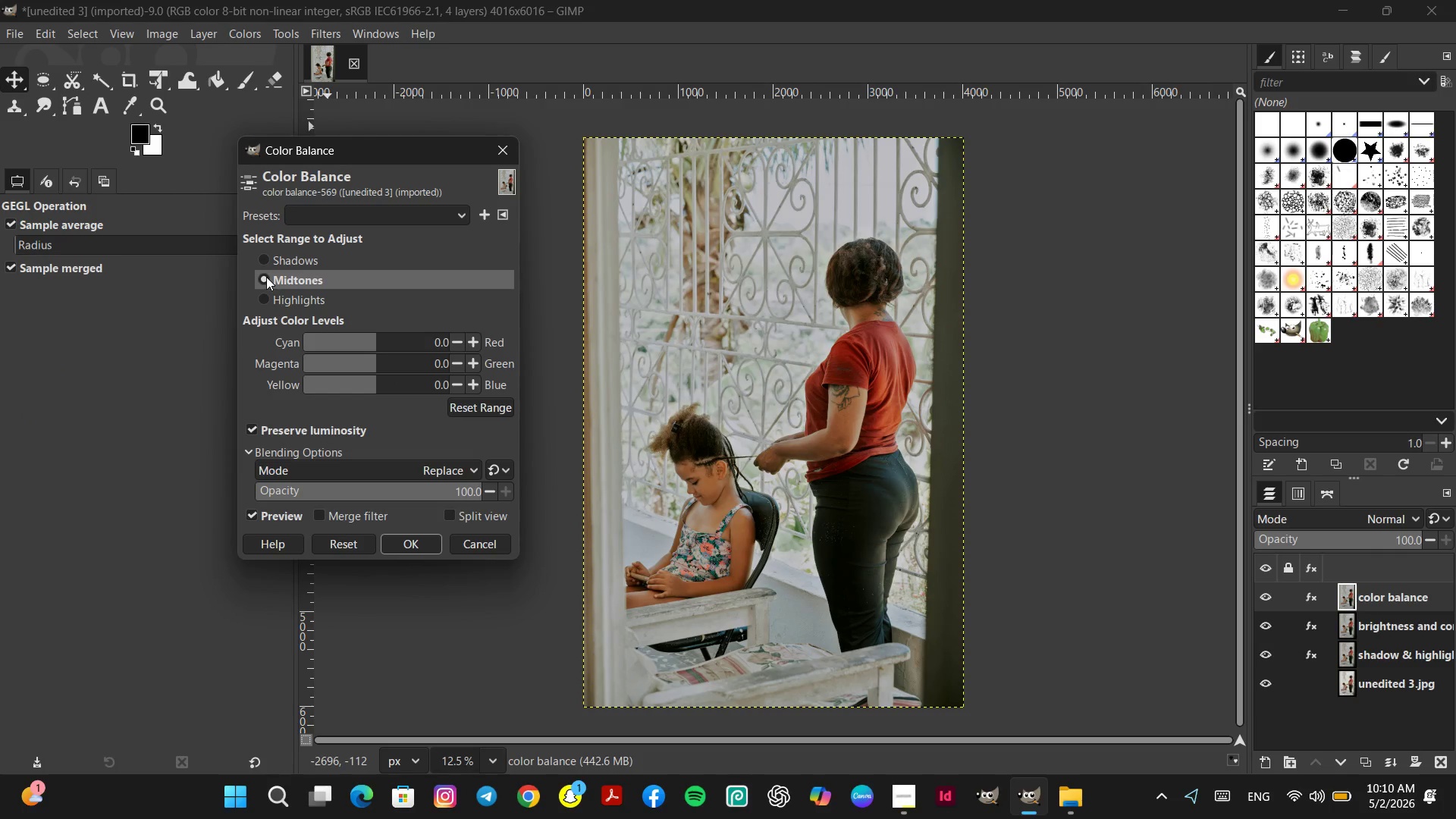 
left_click([262, 261])
 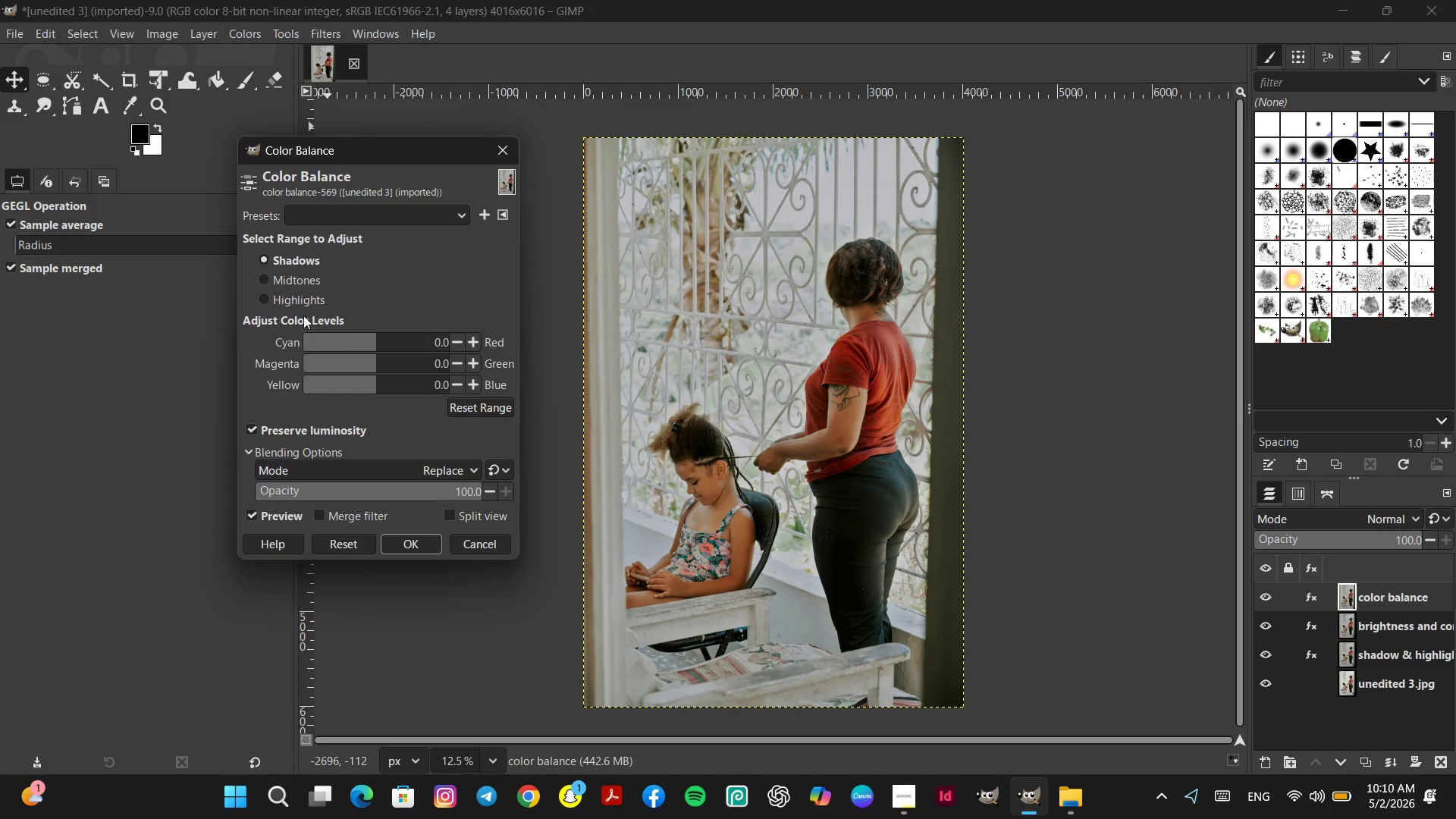 
left_click([262, 298])
 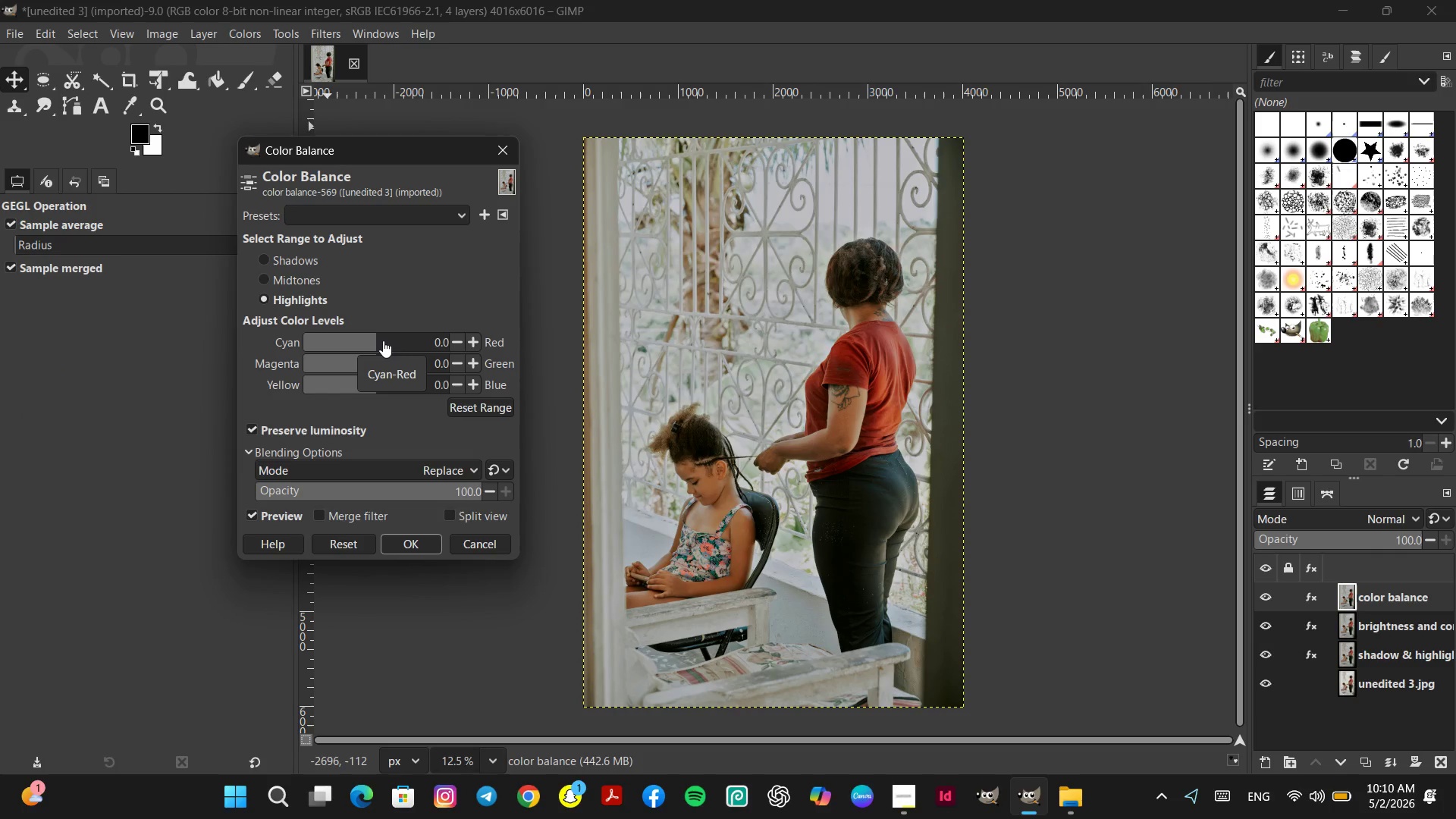 
left_click([383, 340])
 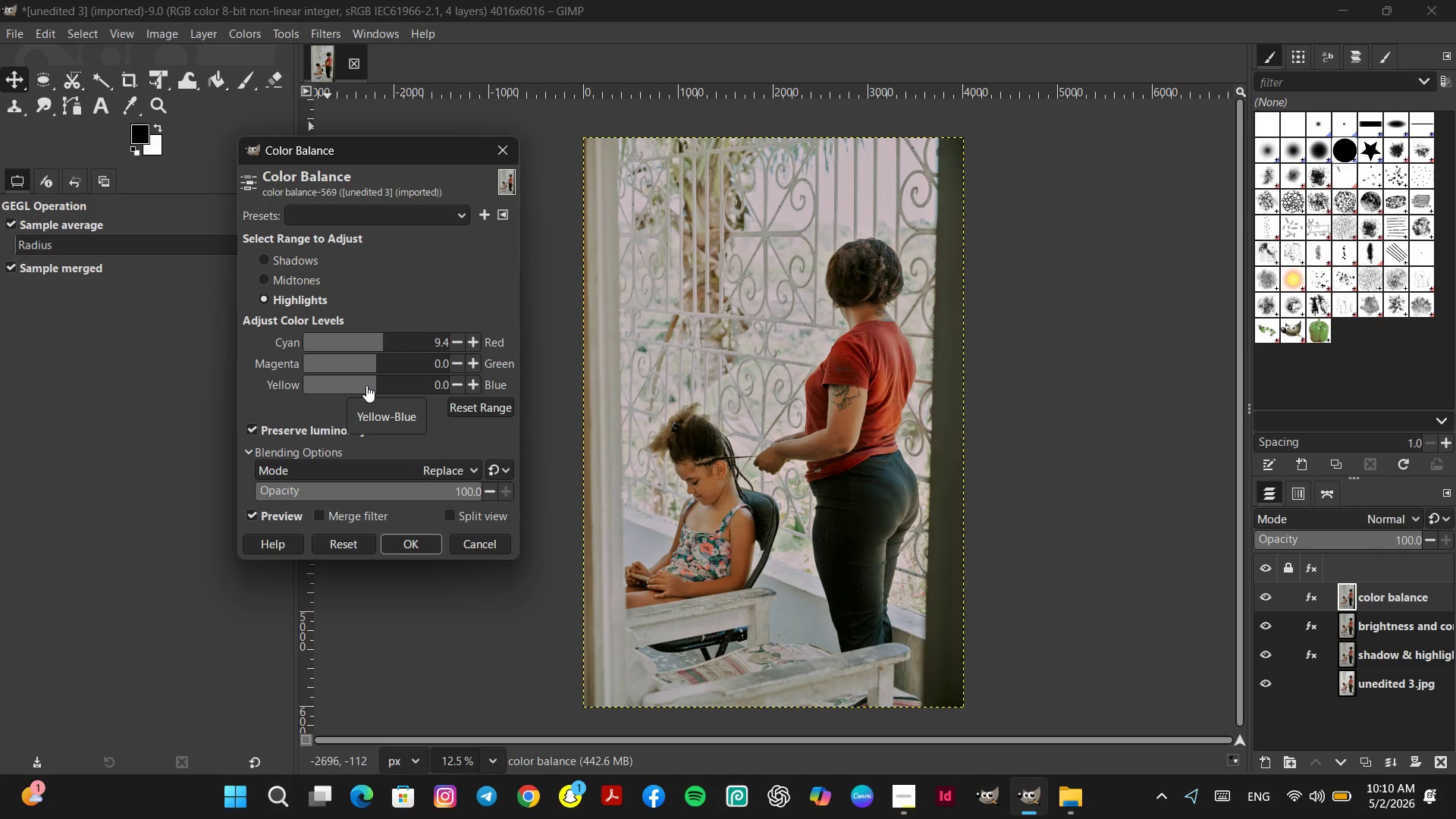 
left_click([366, 385])
 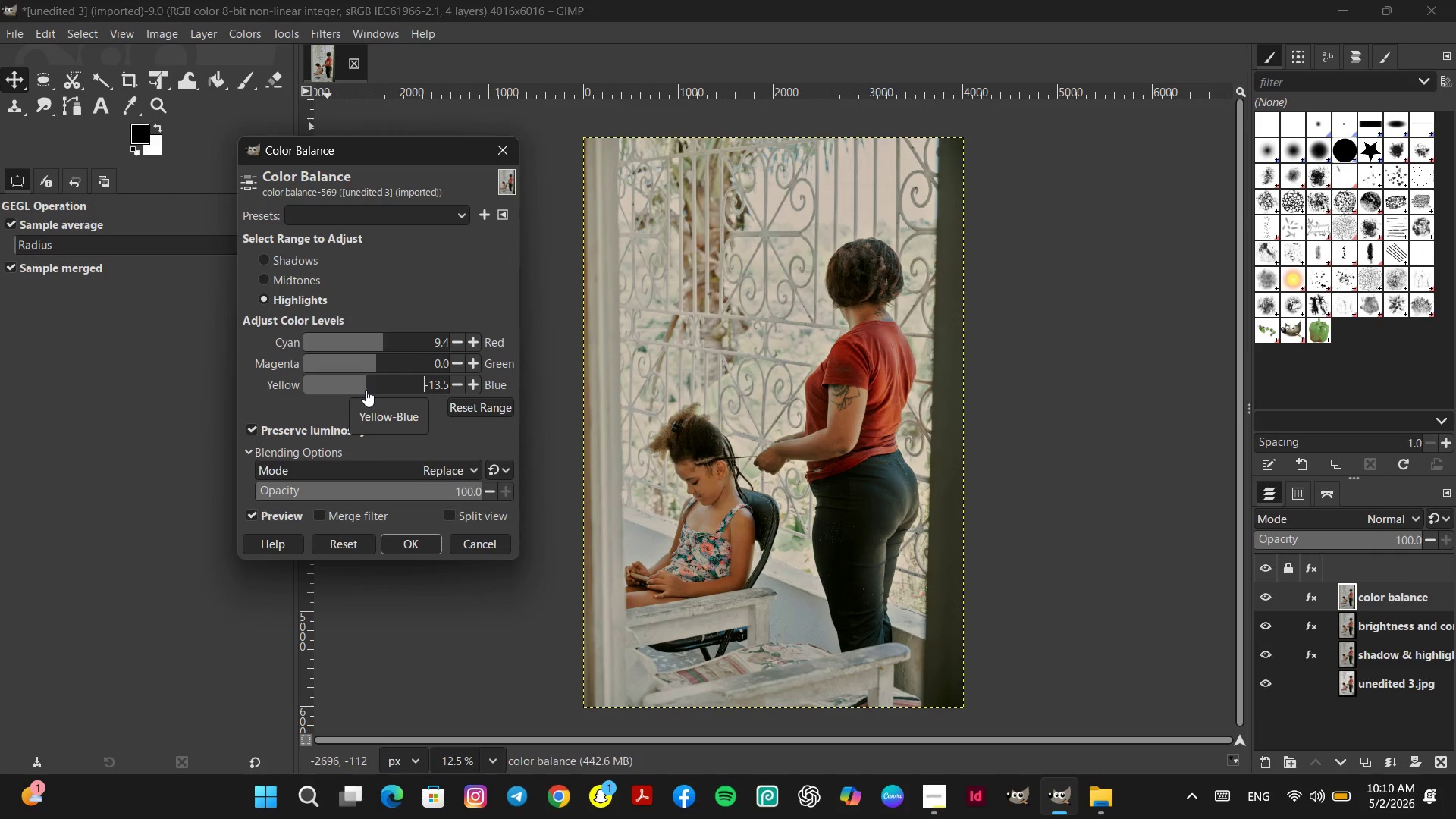 
double_click([469, 388])
 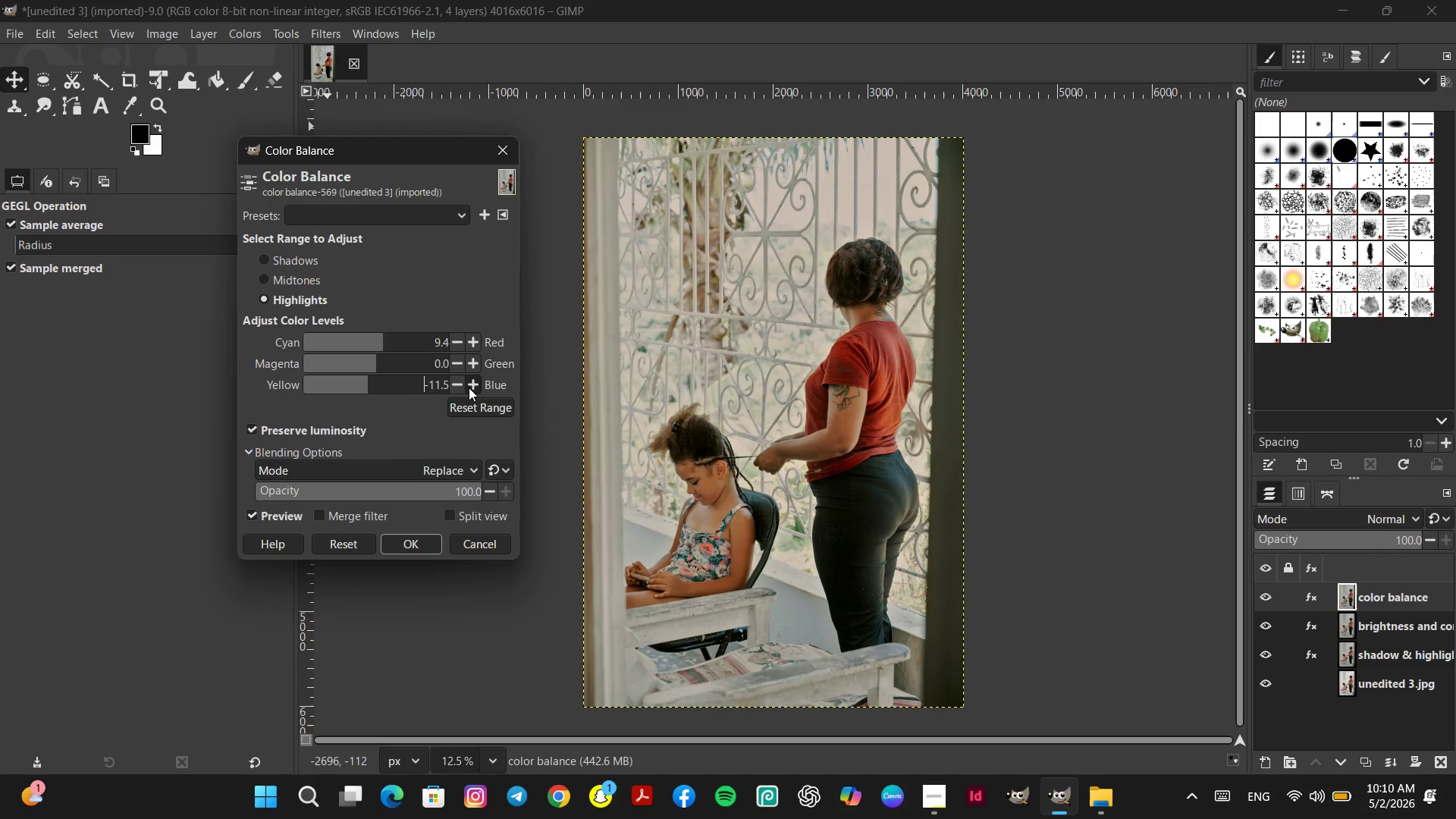 
triple_click([469, 388])
 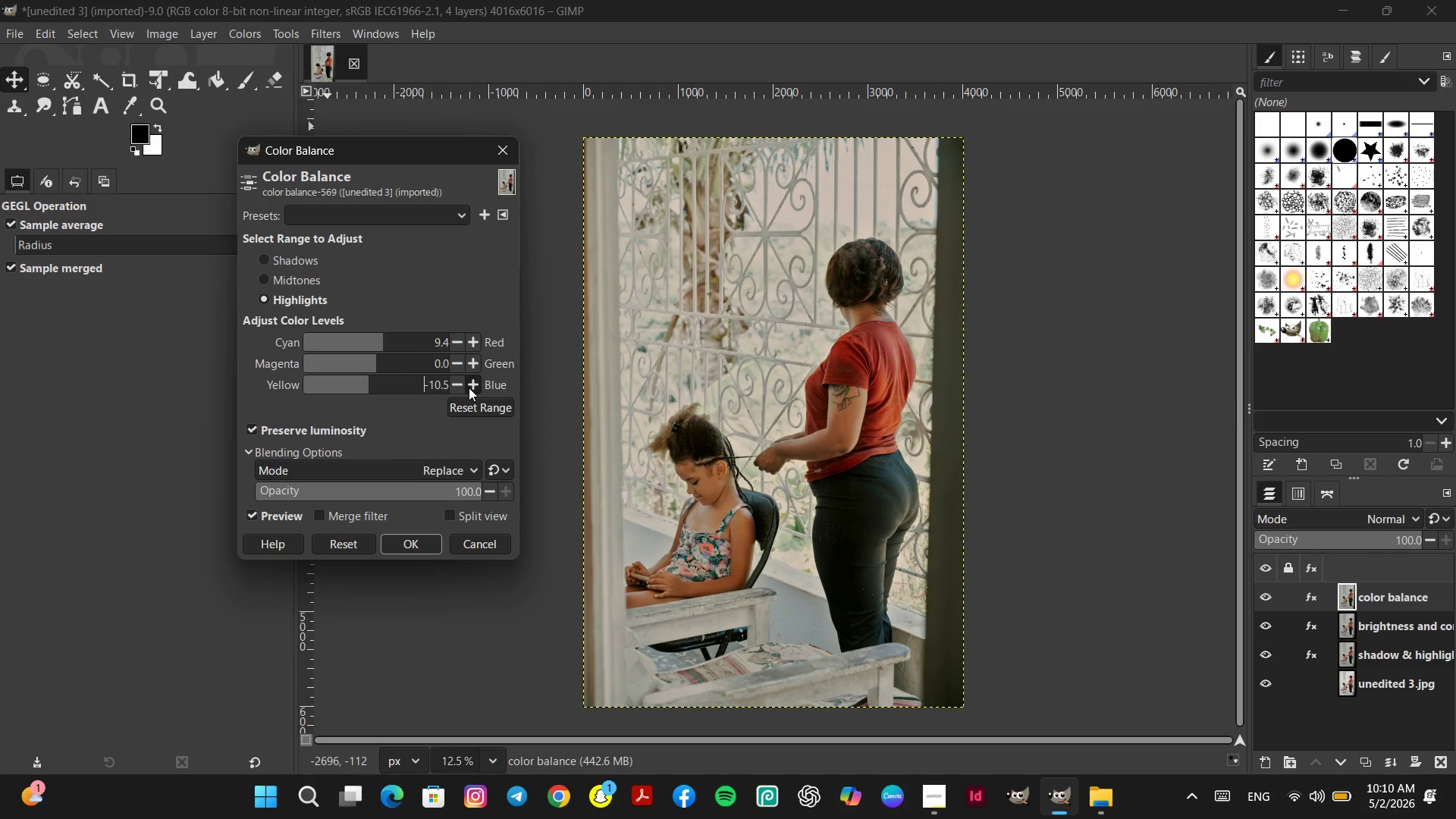 
triple_click([469, 388])
 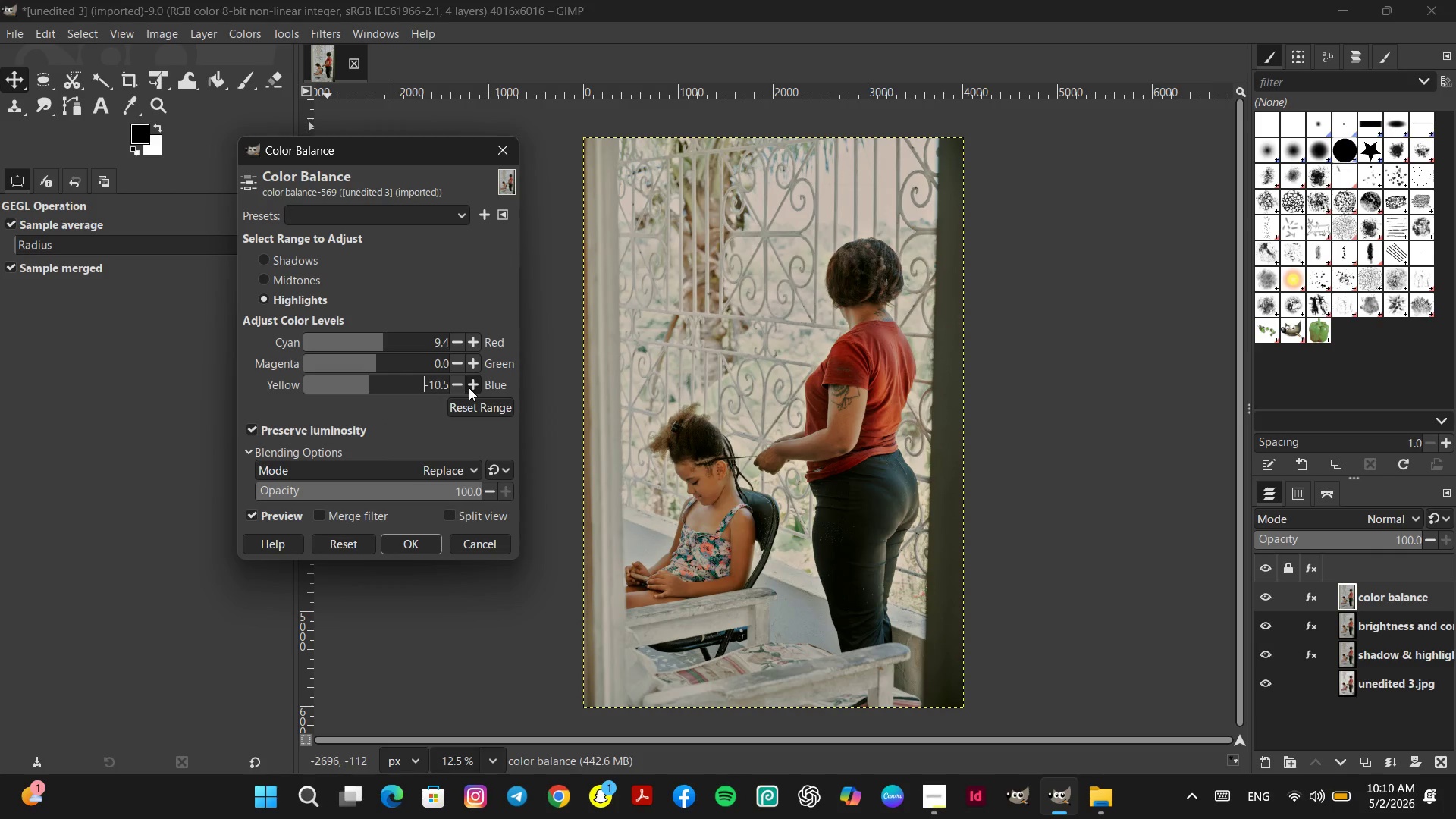 
triple_click([469, 388])
 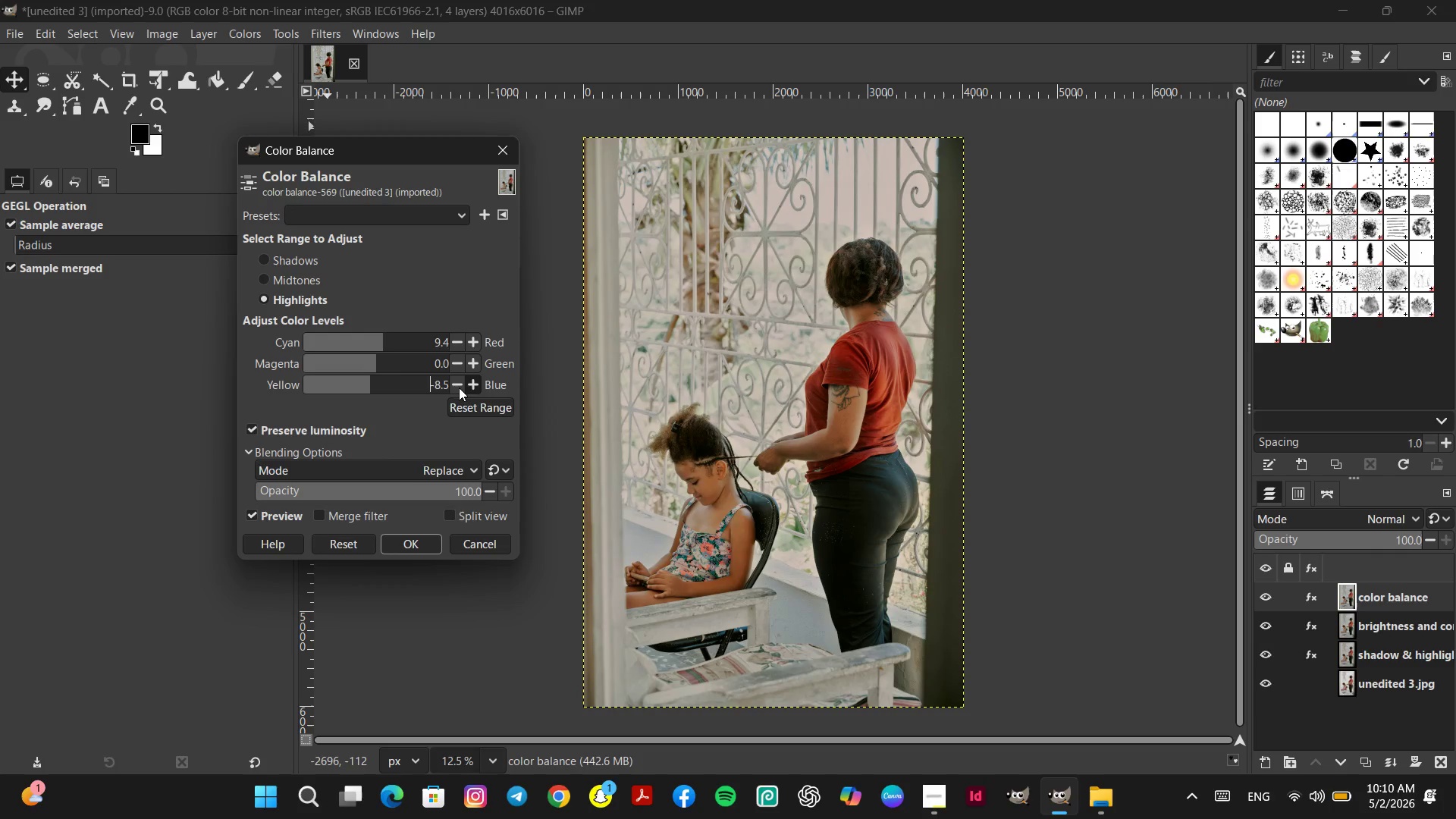 
left_click([458, 388])
 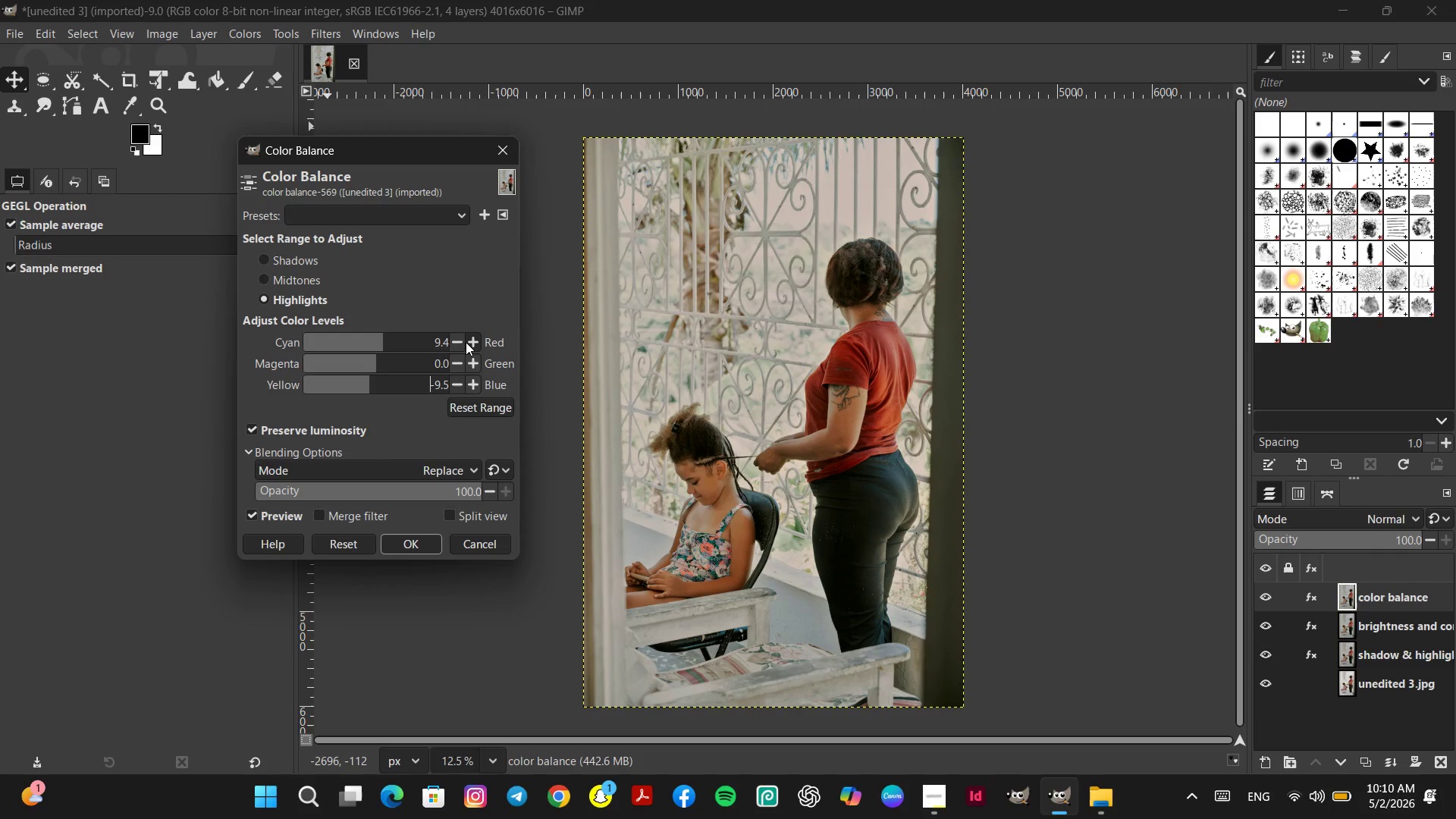 
left_click([471, 340])
 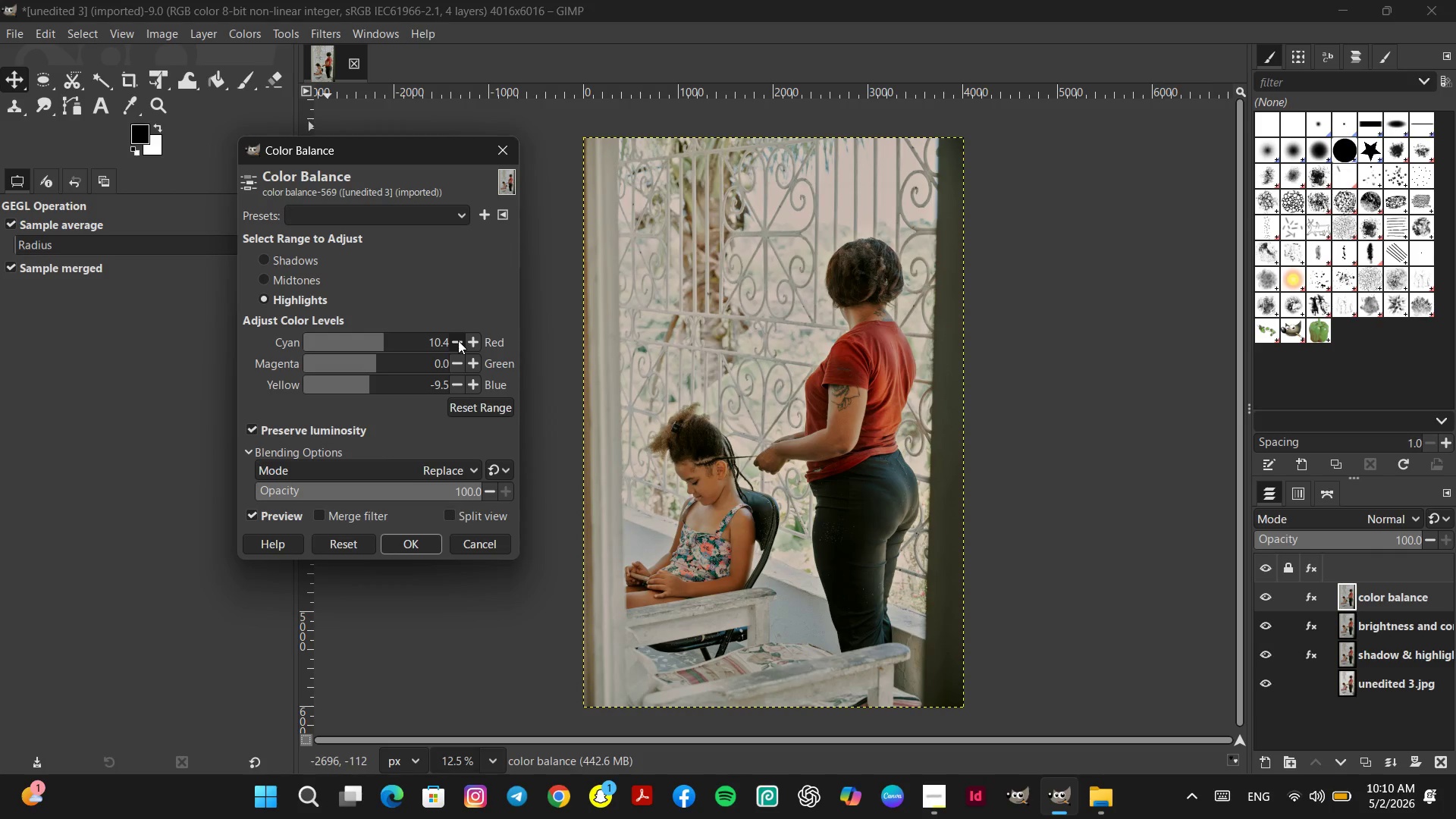 
double_click([458, 340])
 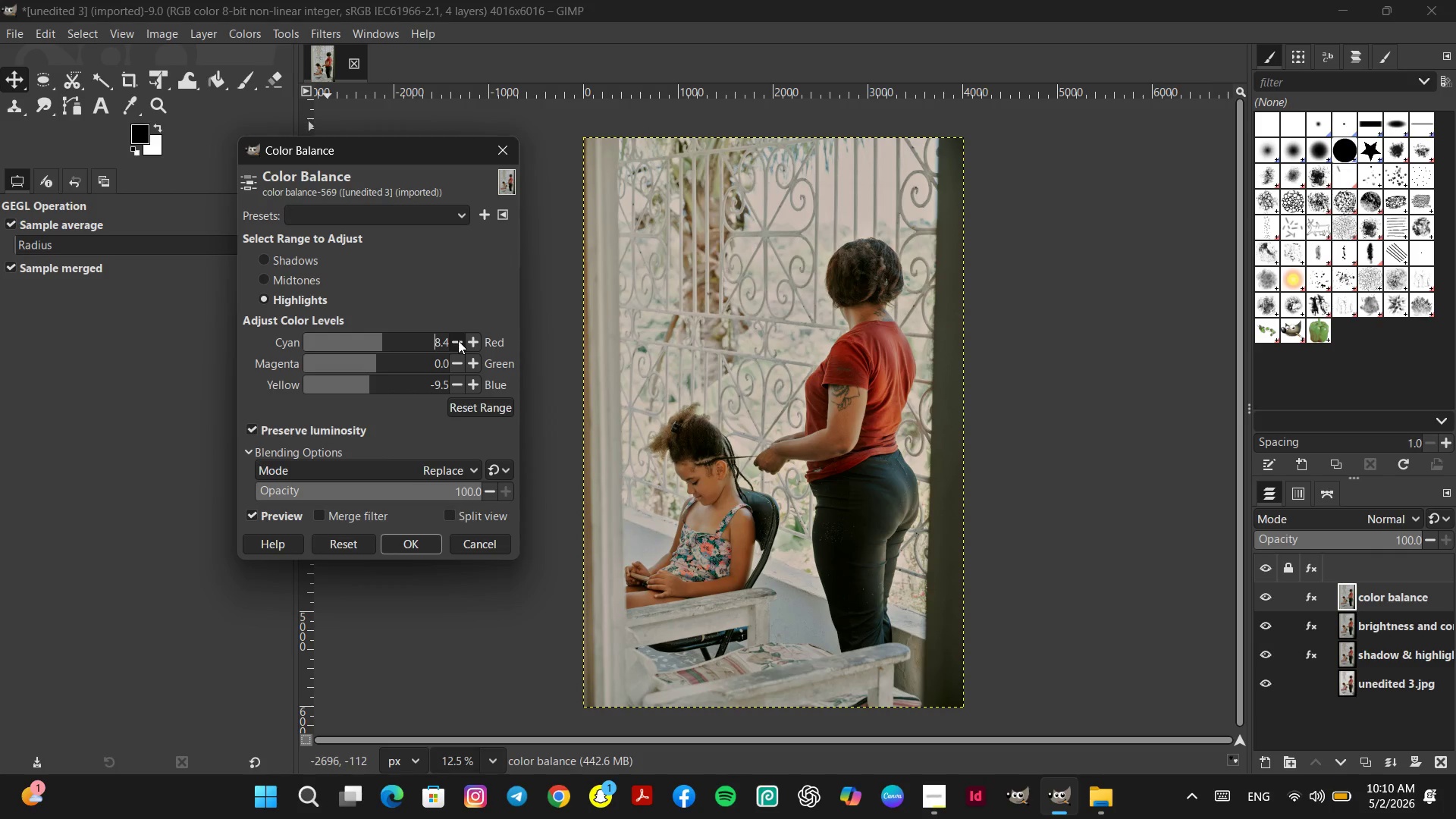 
triple_click([458, 340])
 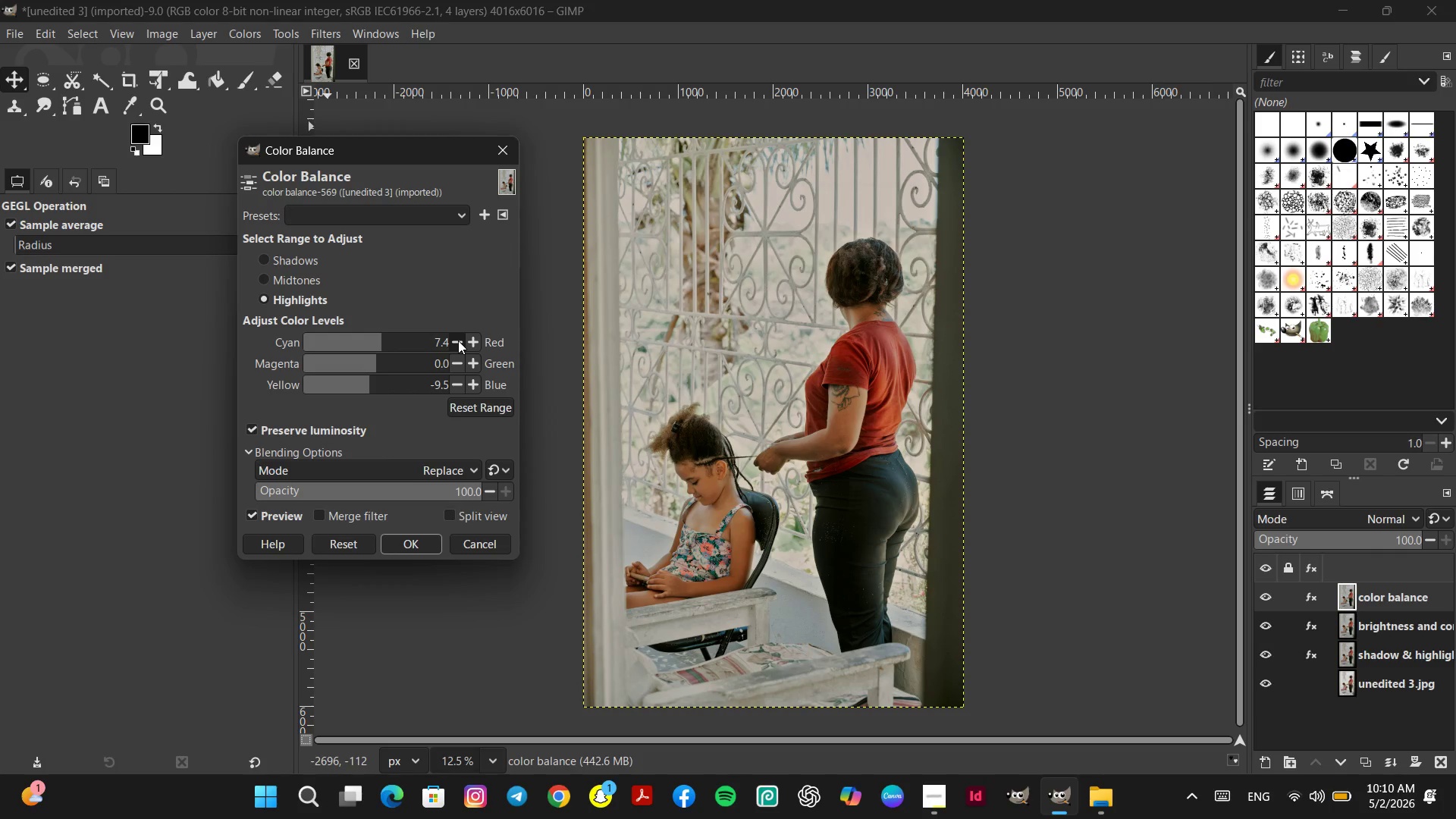 
double_click([458, 340])
 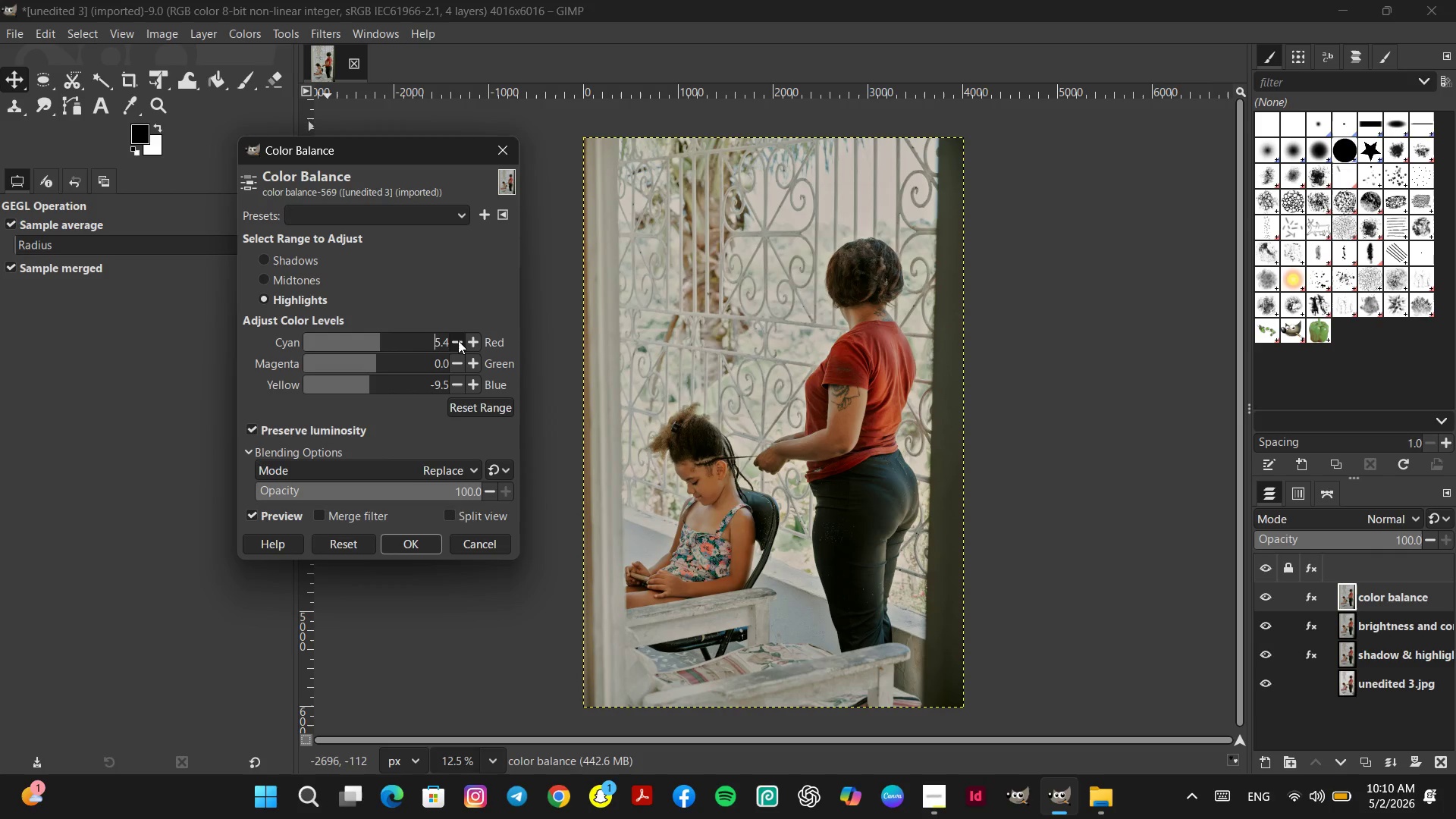 
left_click([458, 340])
 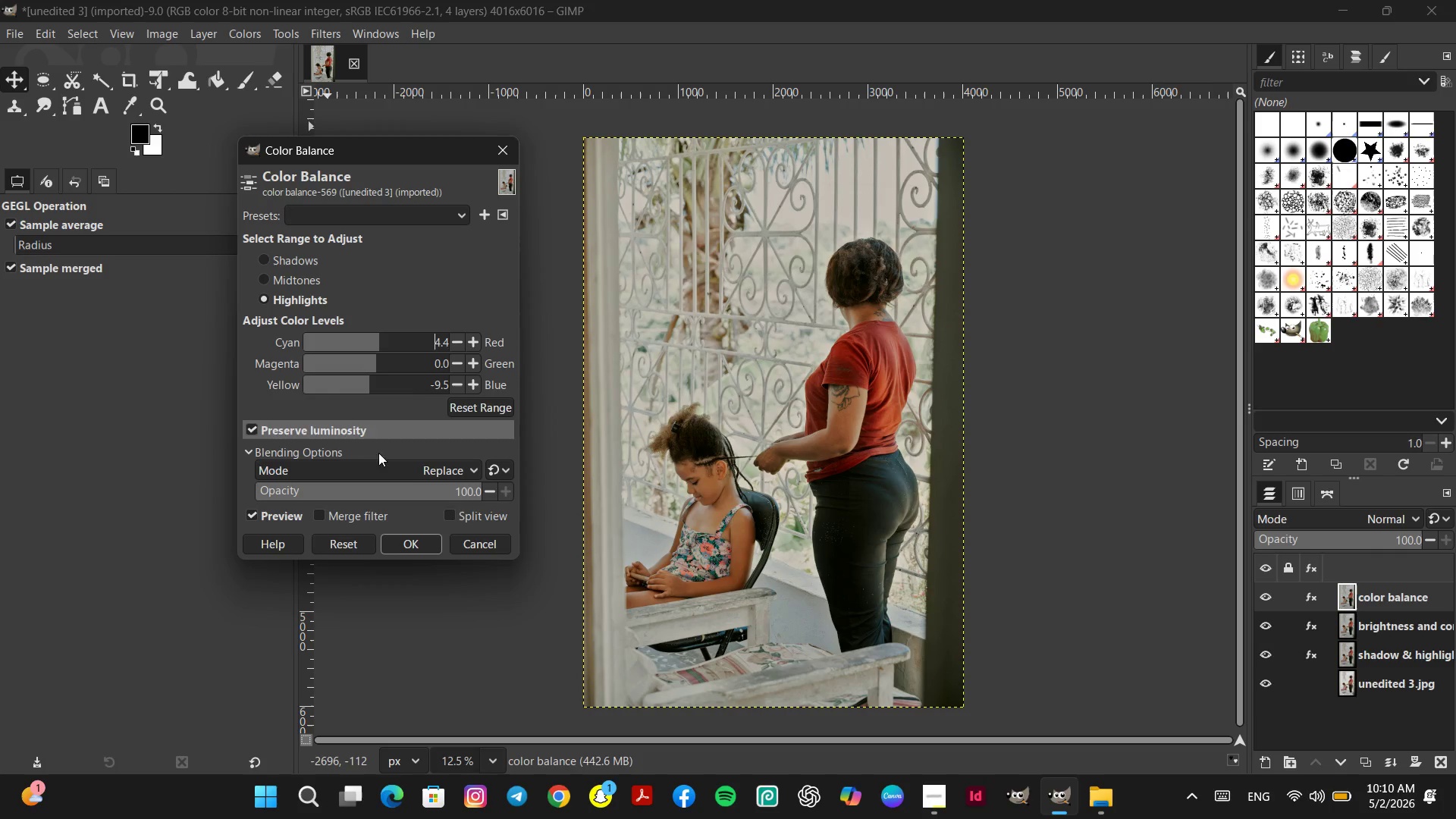 
left_click([425, 551])
 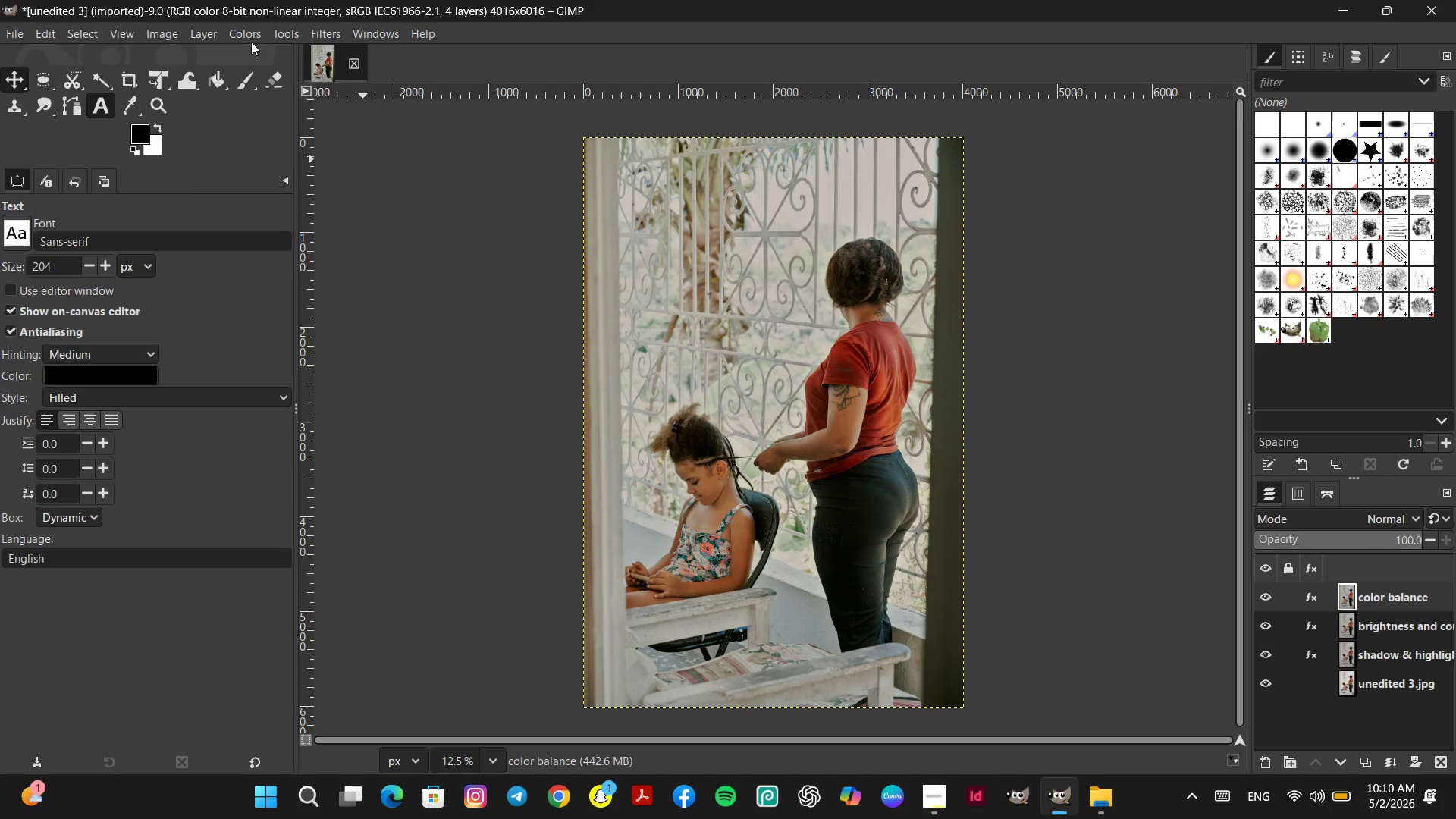 
left_click([246, 28])
 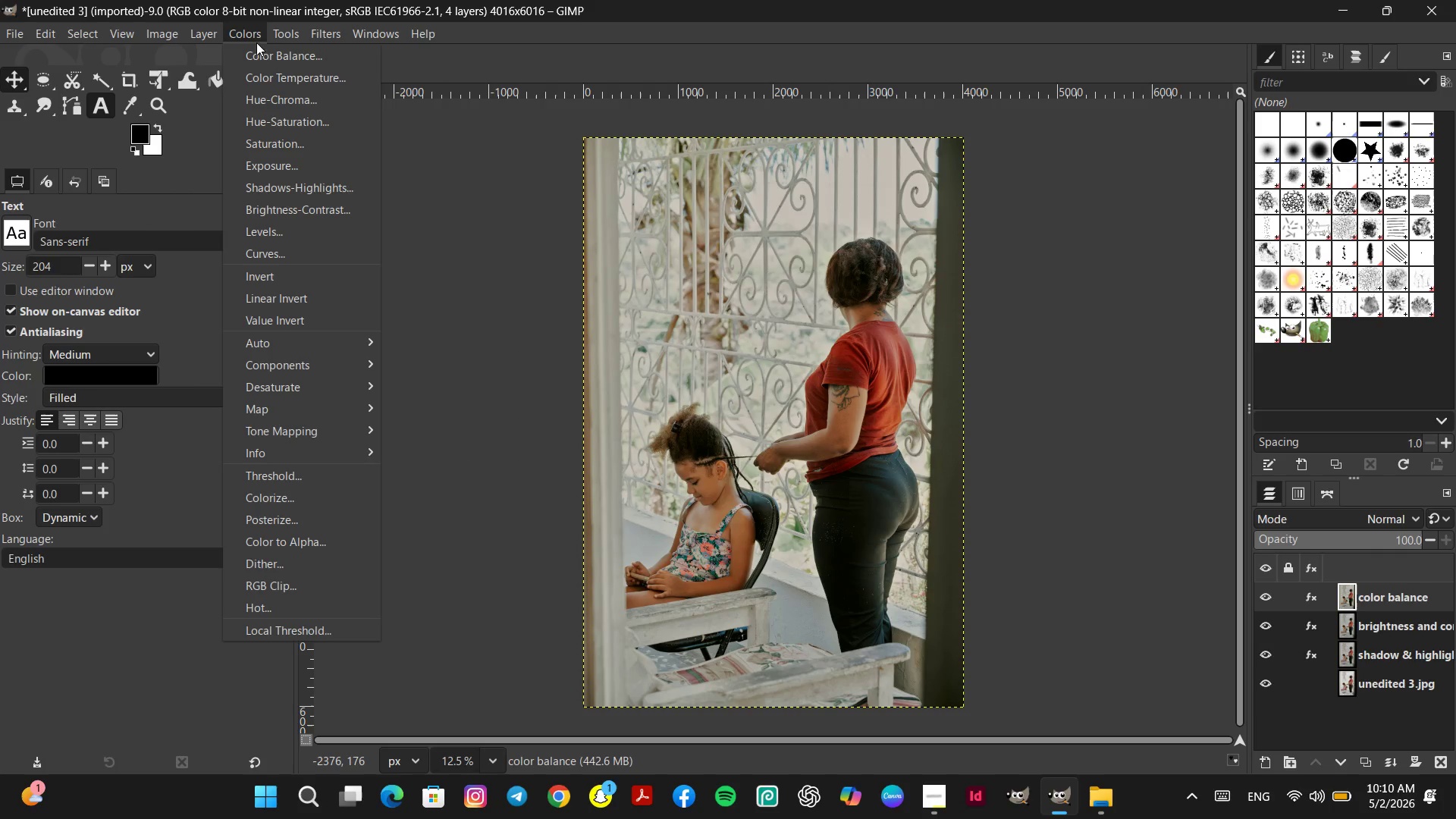 
left_click([261, 48])
 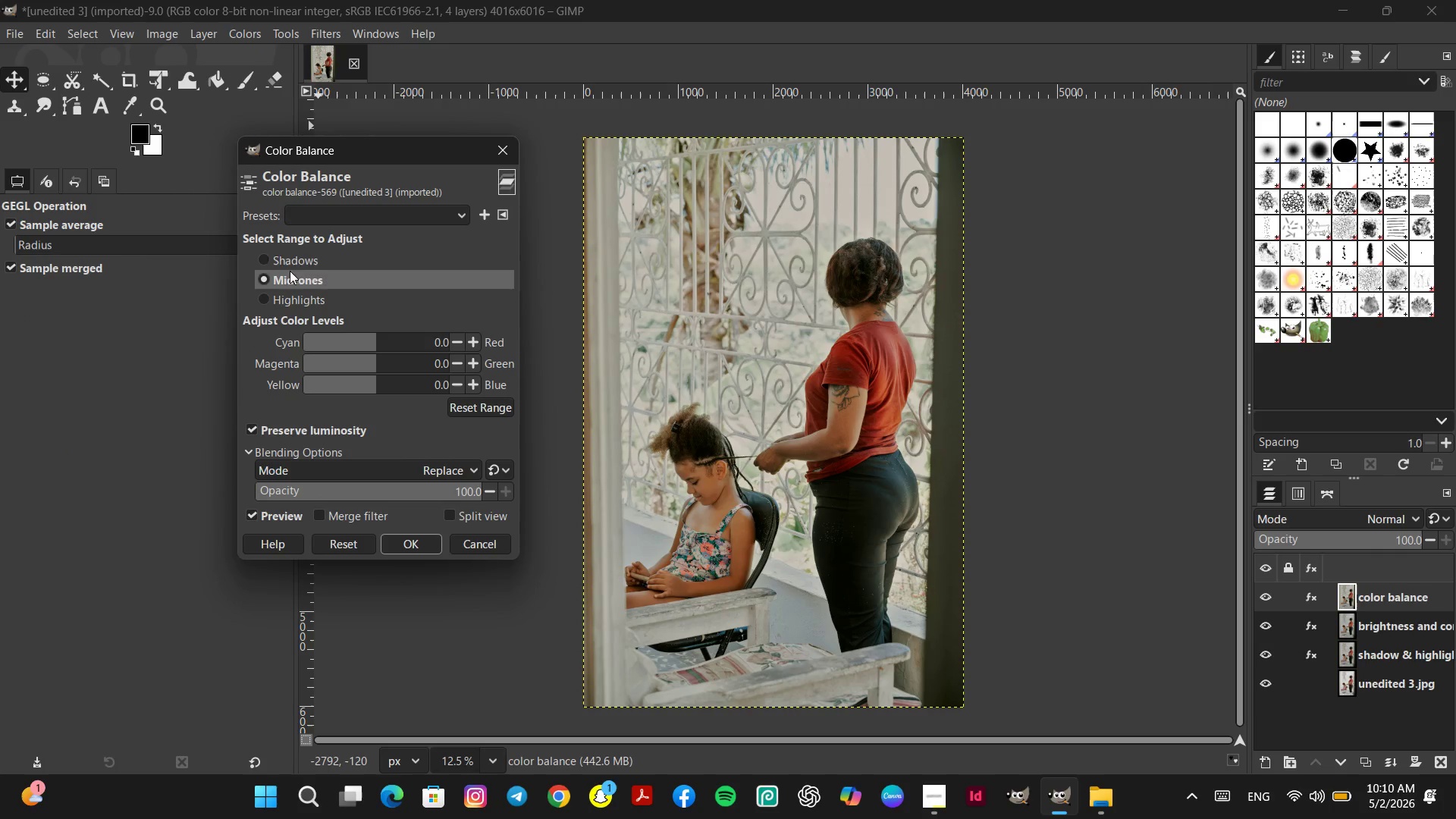 
left_click([258, 259])
 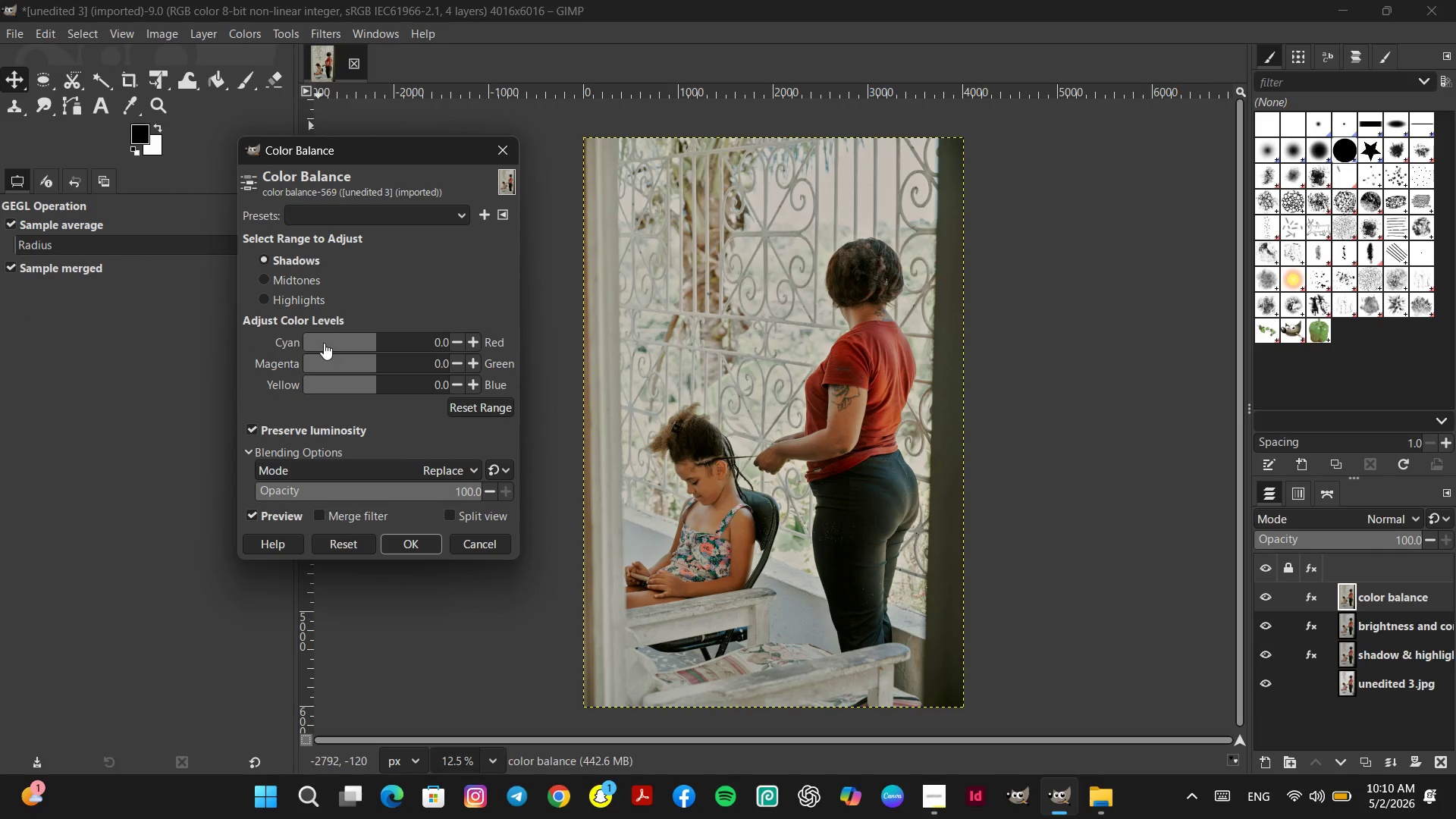 
left_click([324, 343])
 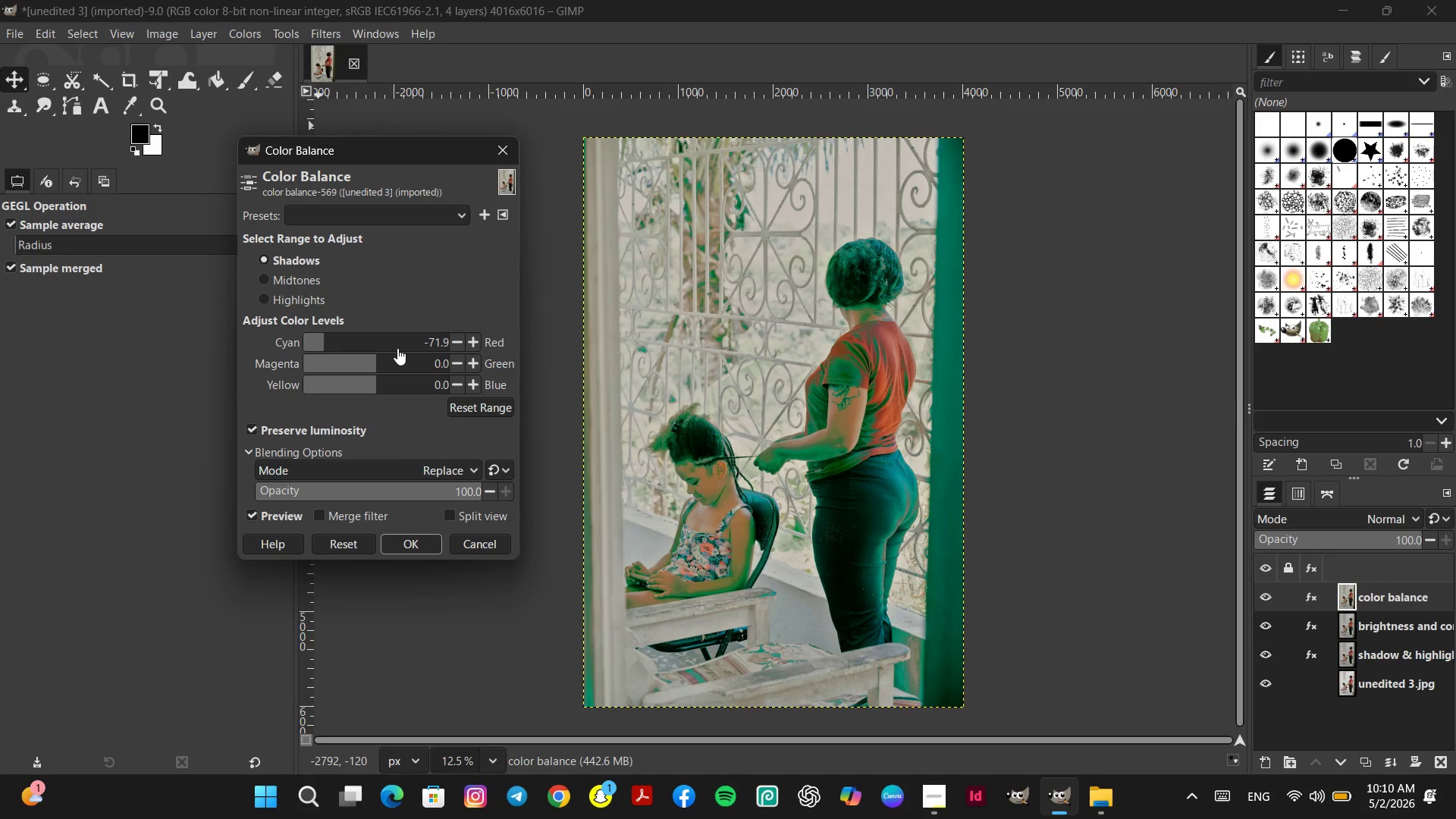 
left_click([408, 341])
 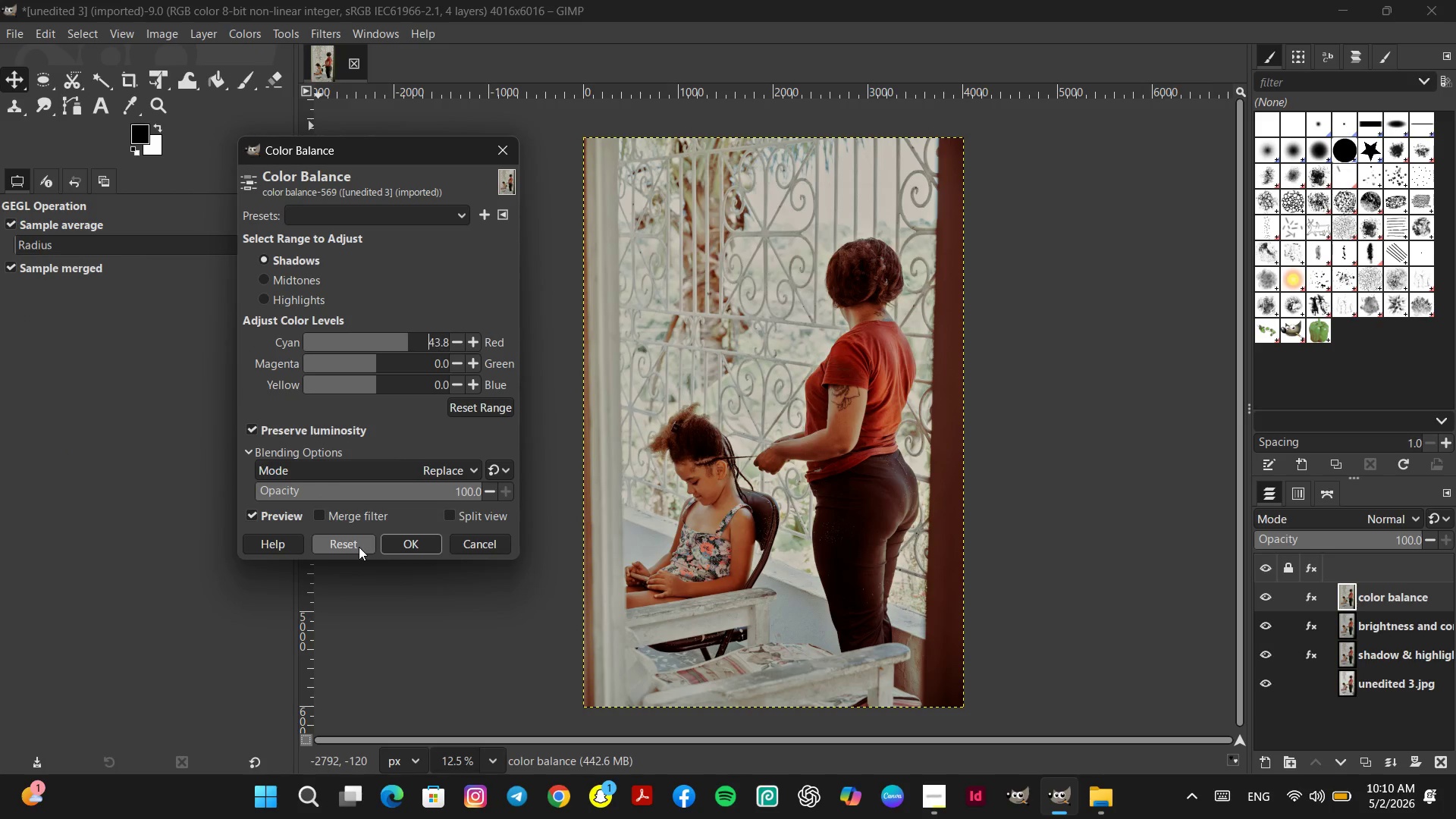 
left_click([359, 547])
 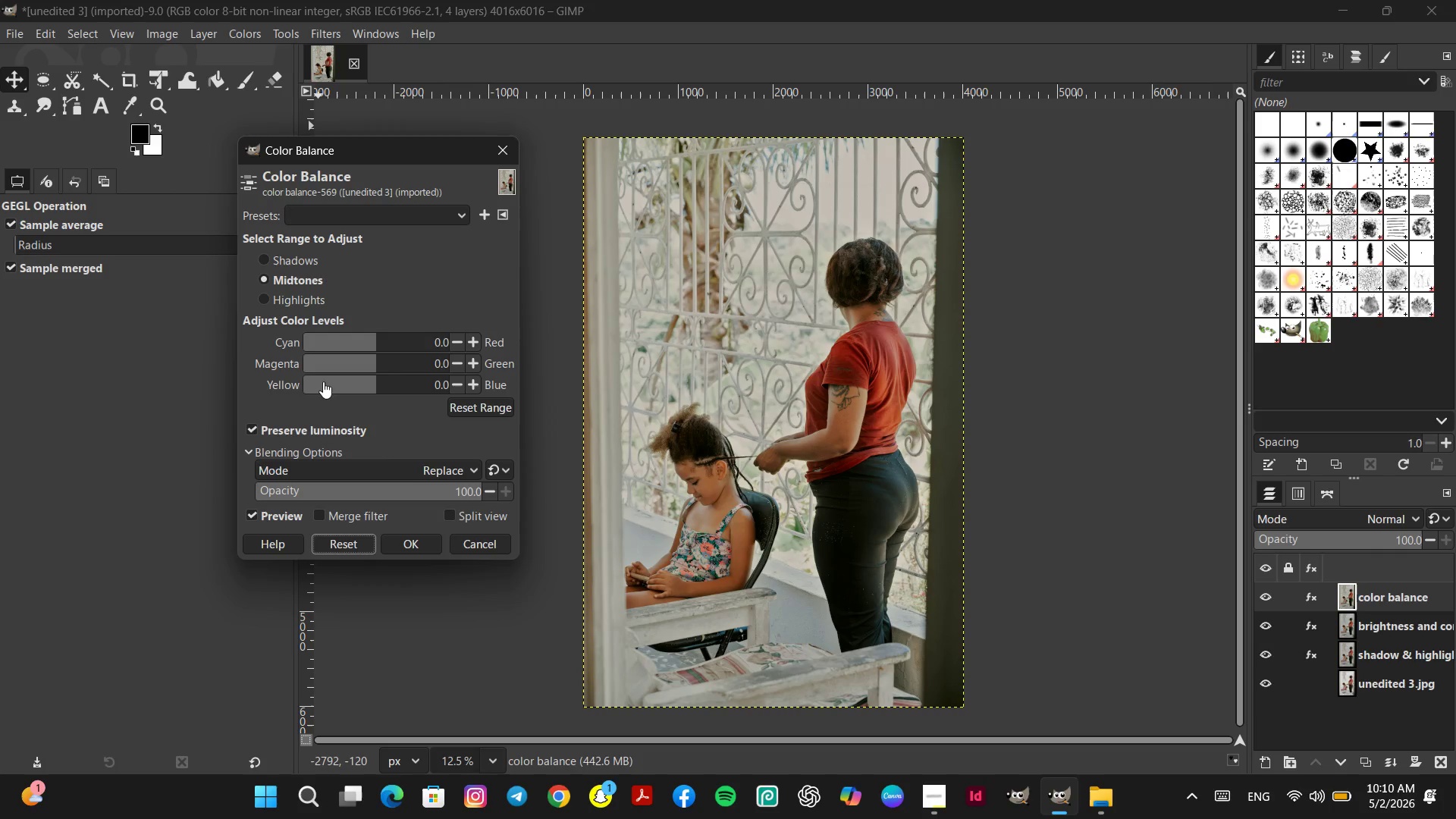 
left_click([330, 389])
 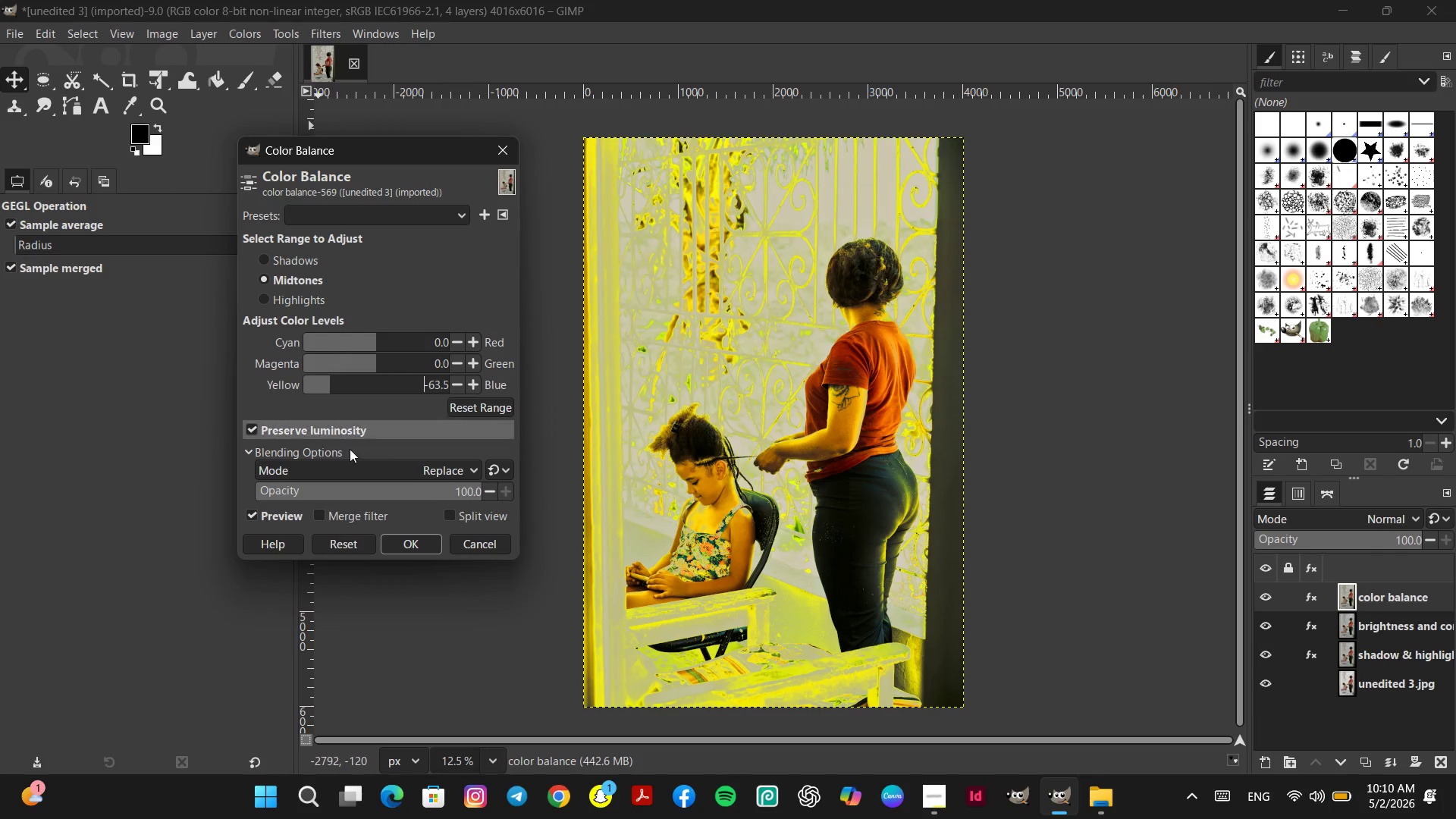 
left_click([350, 547])
 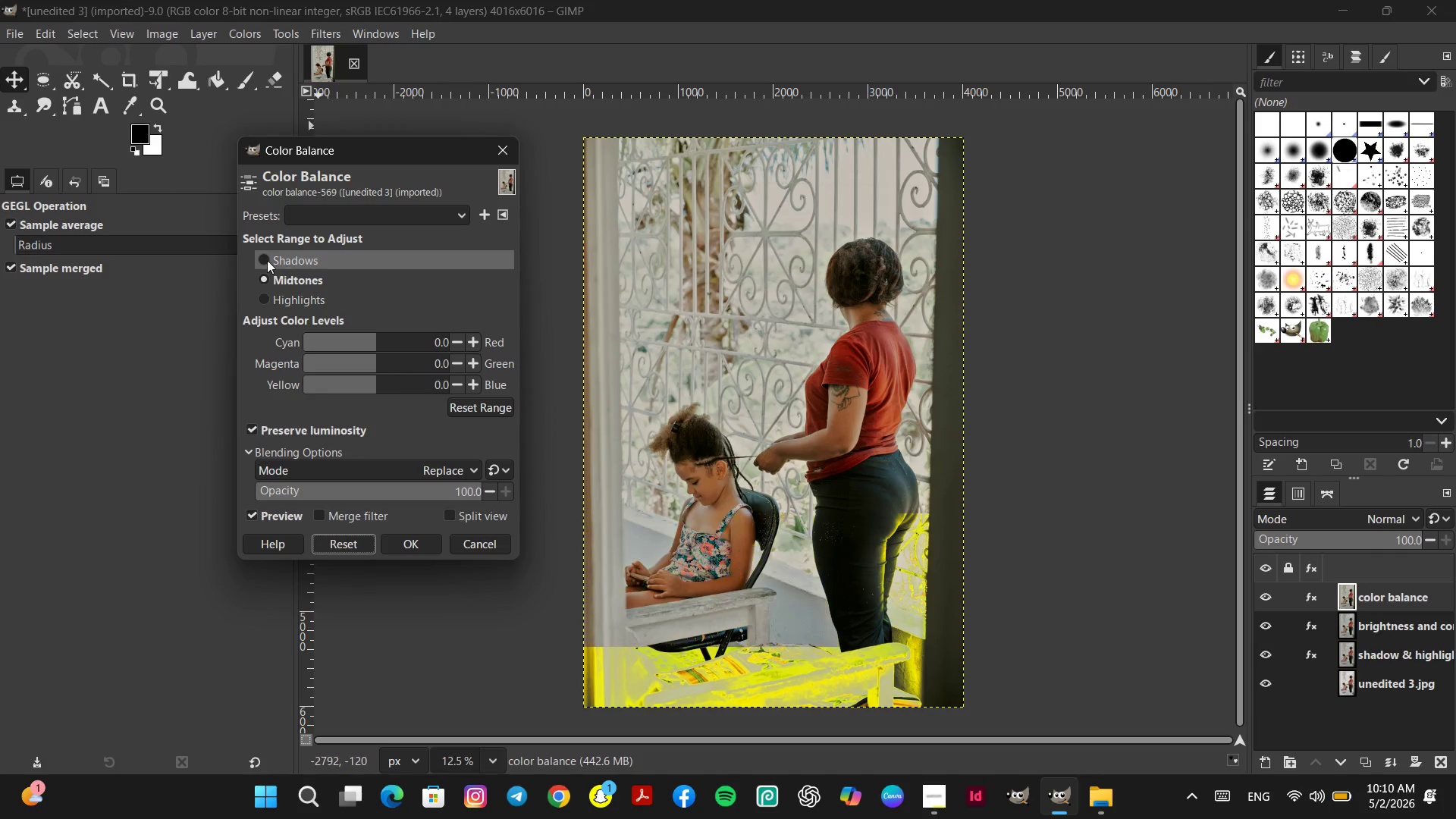 
left_click([264, 260])
 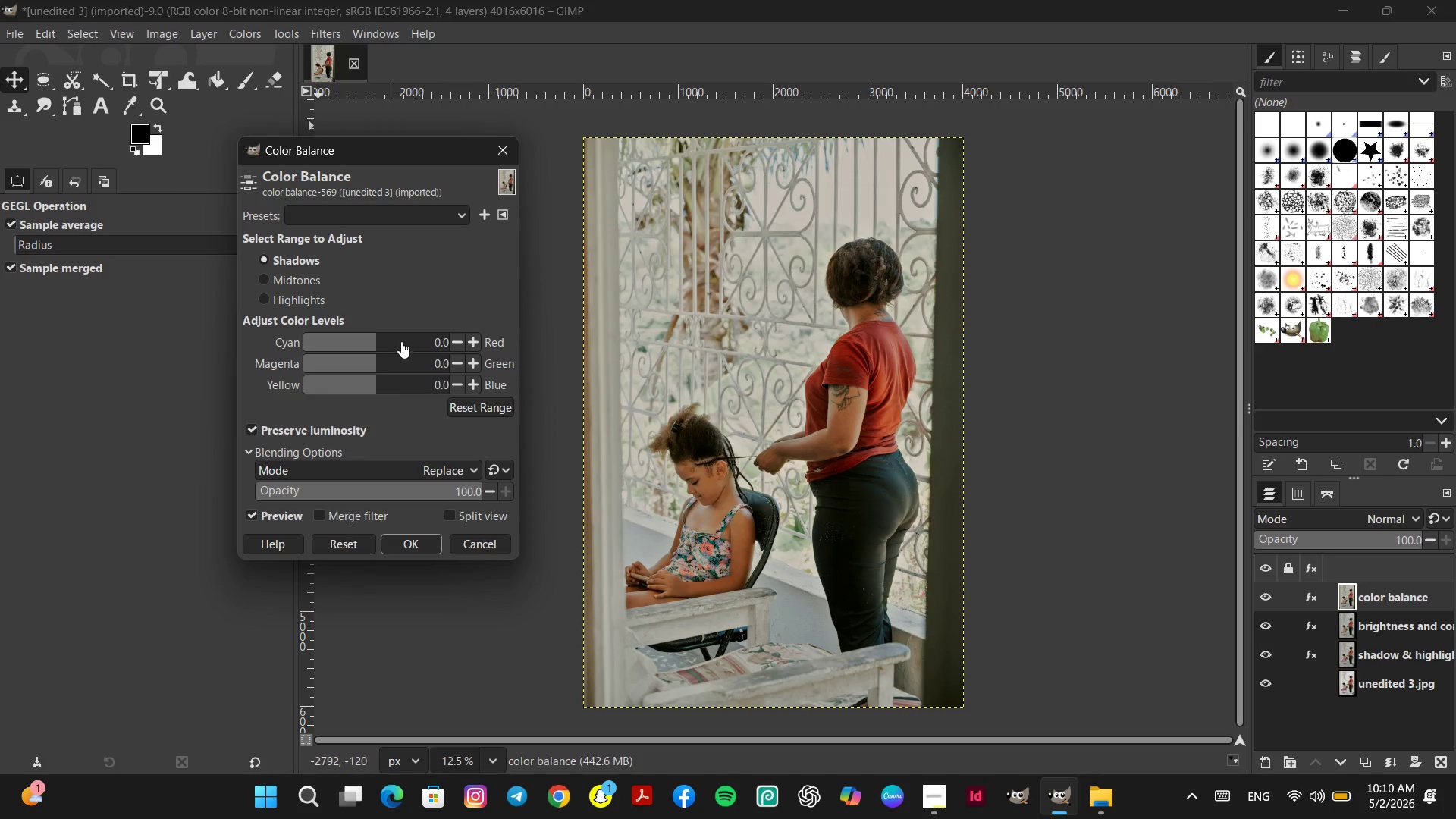 
left_click([411, 340])
 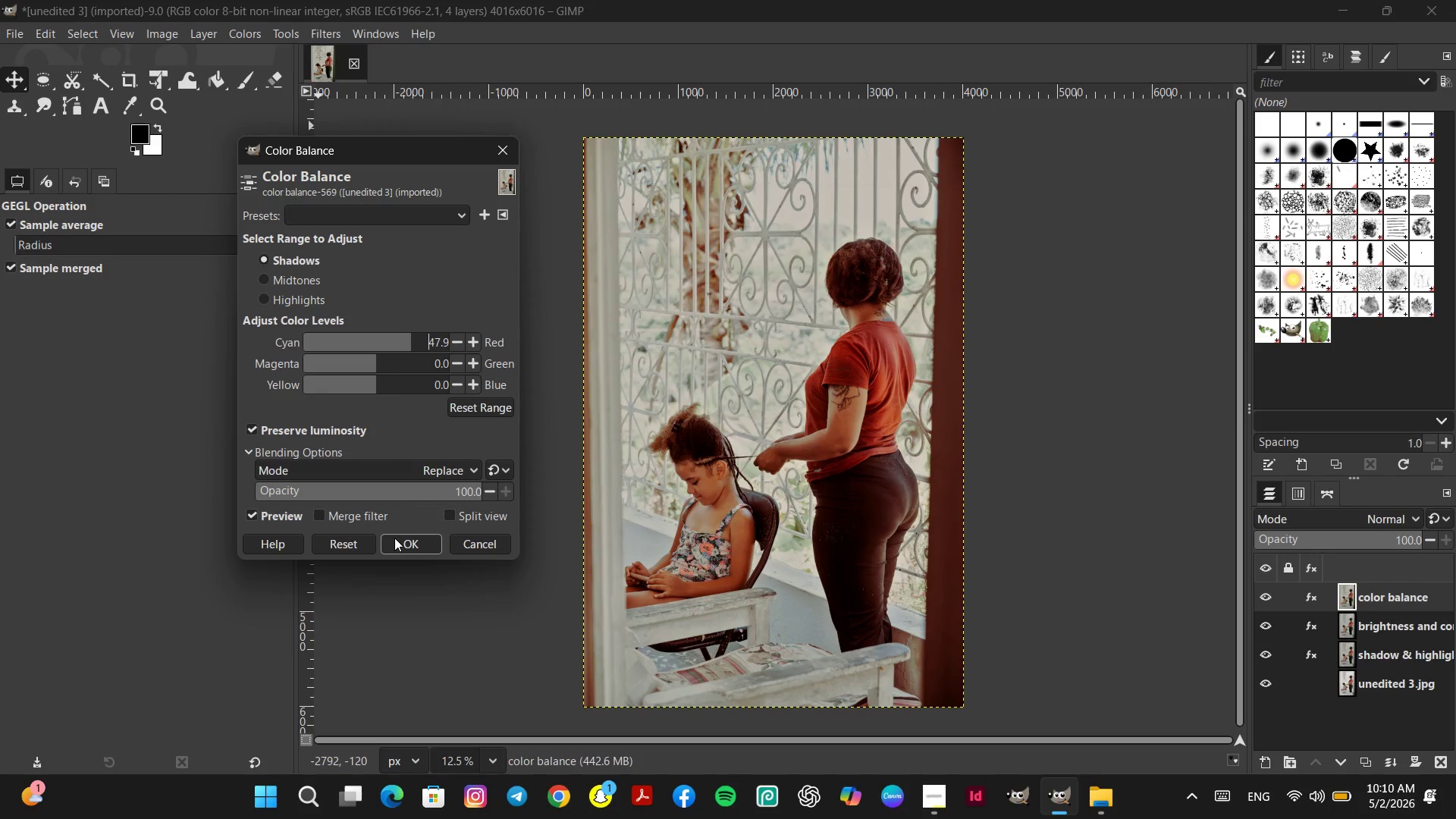 
left_click([354, 541])
 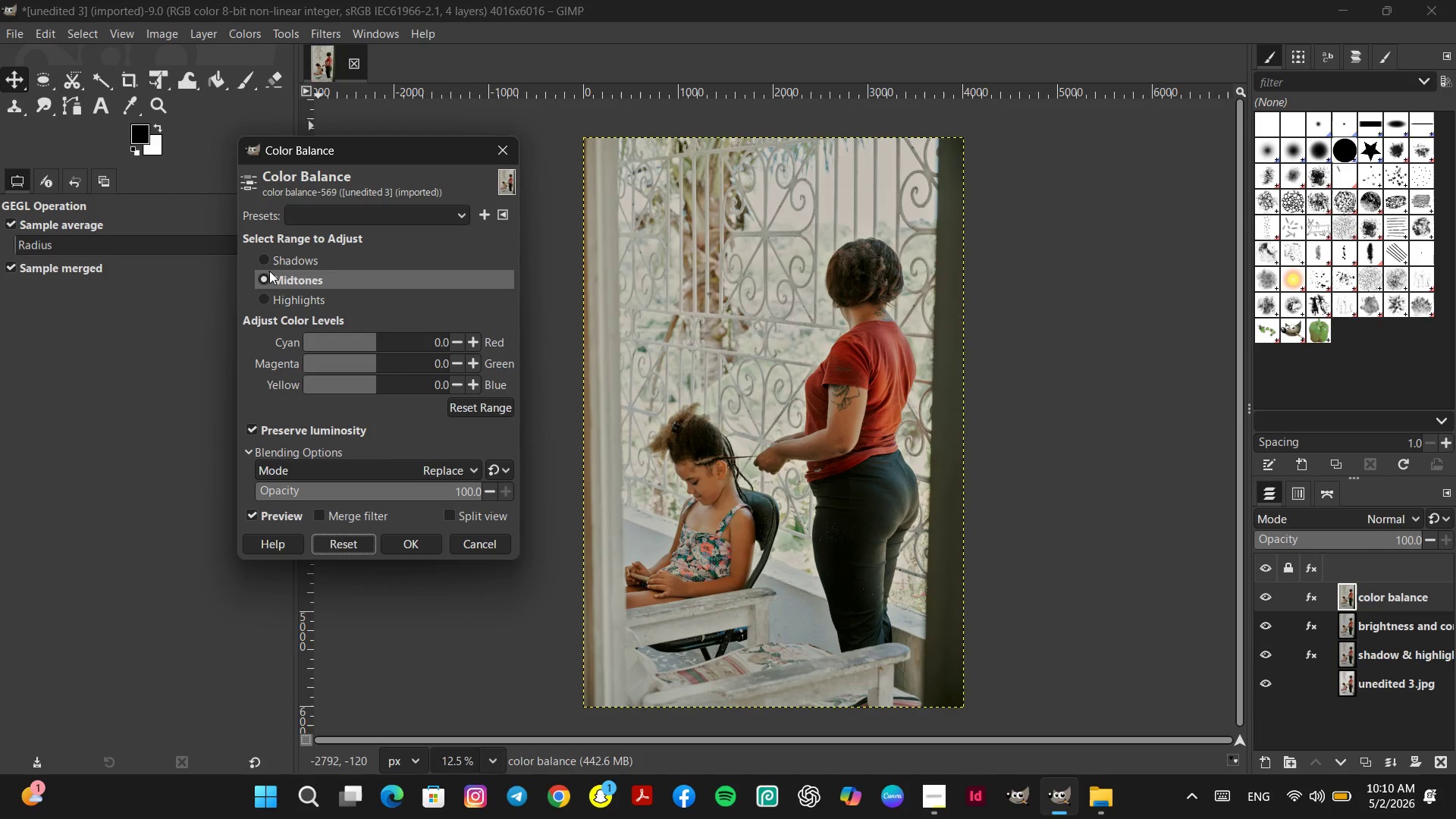 
left_click([264, 257])
 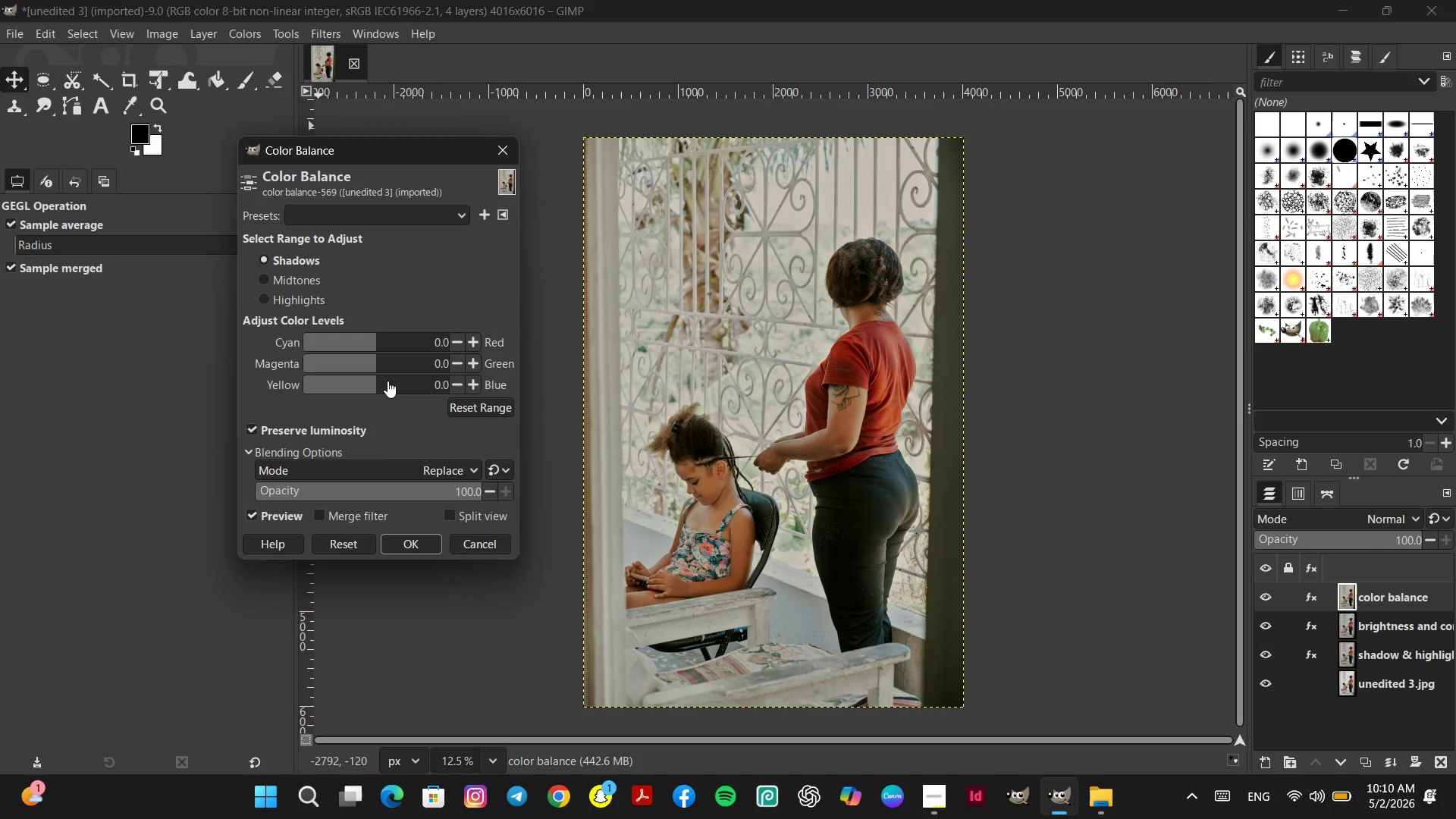 
left_click([383, 381])
 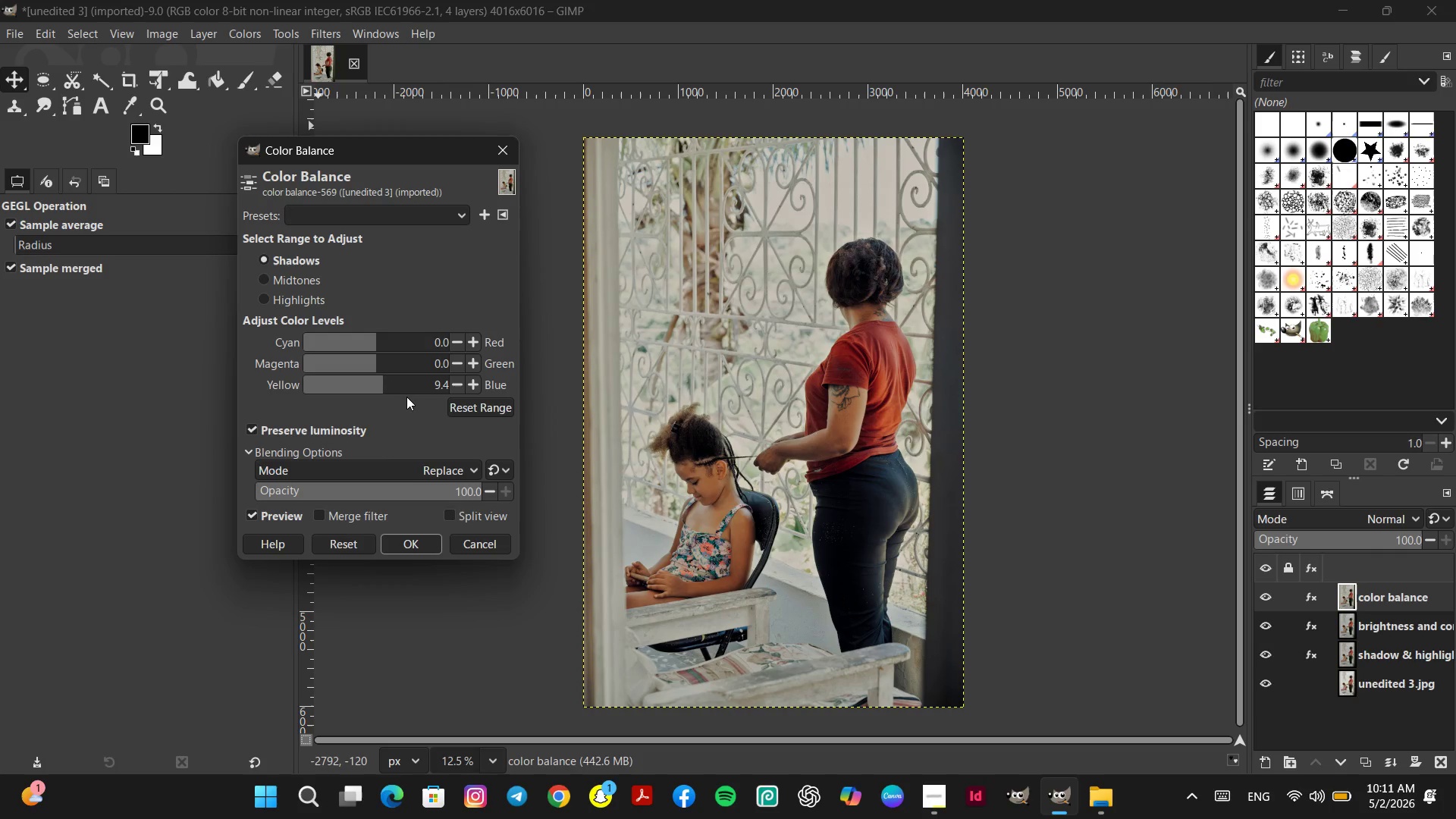 
wait(7.48)
 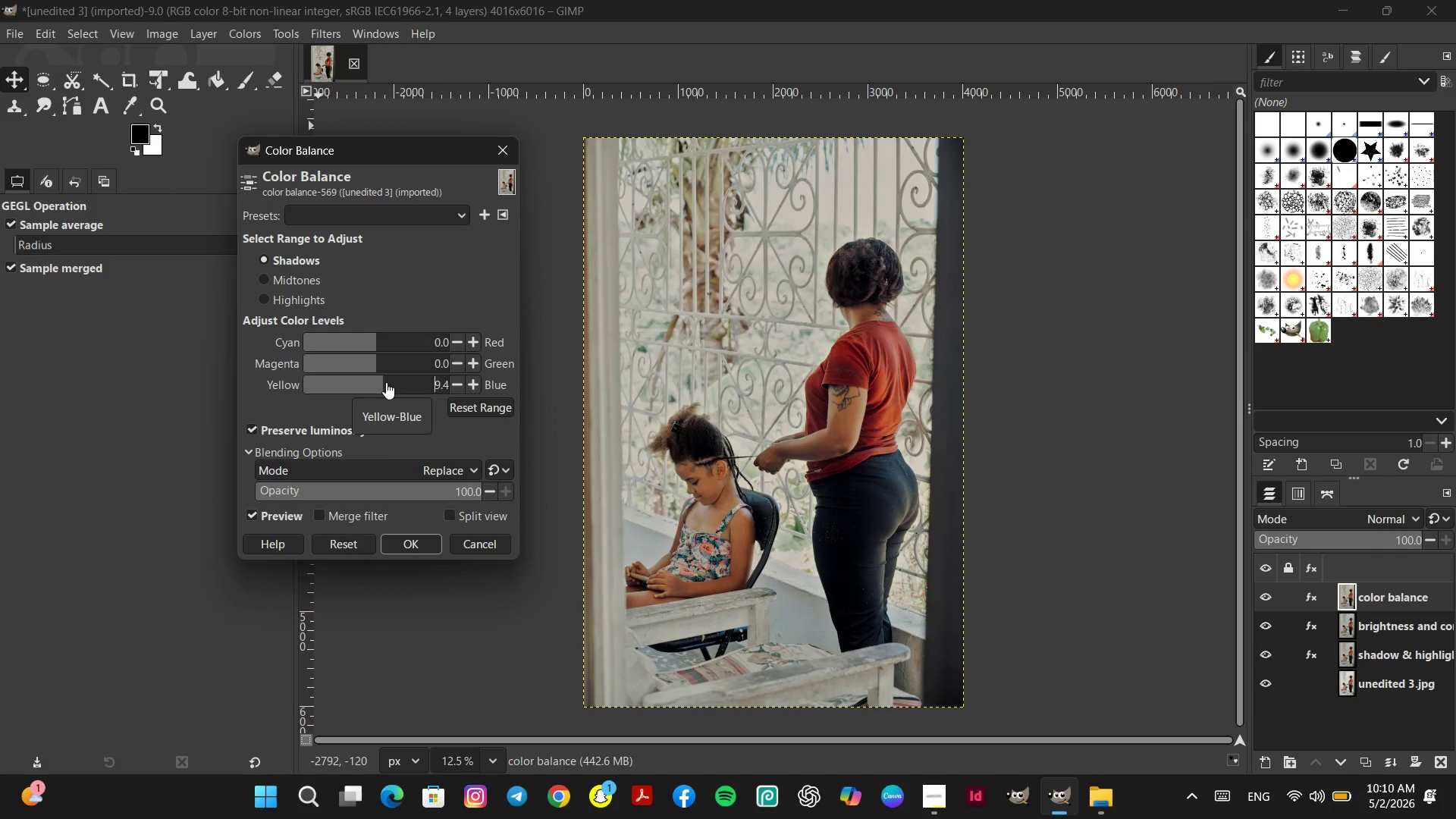 
left_click([422, 541])
 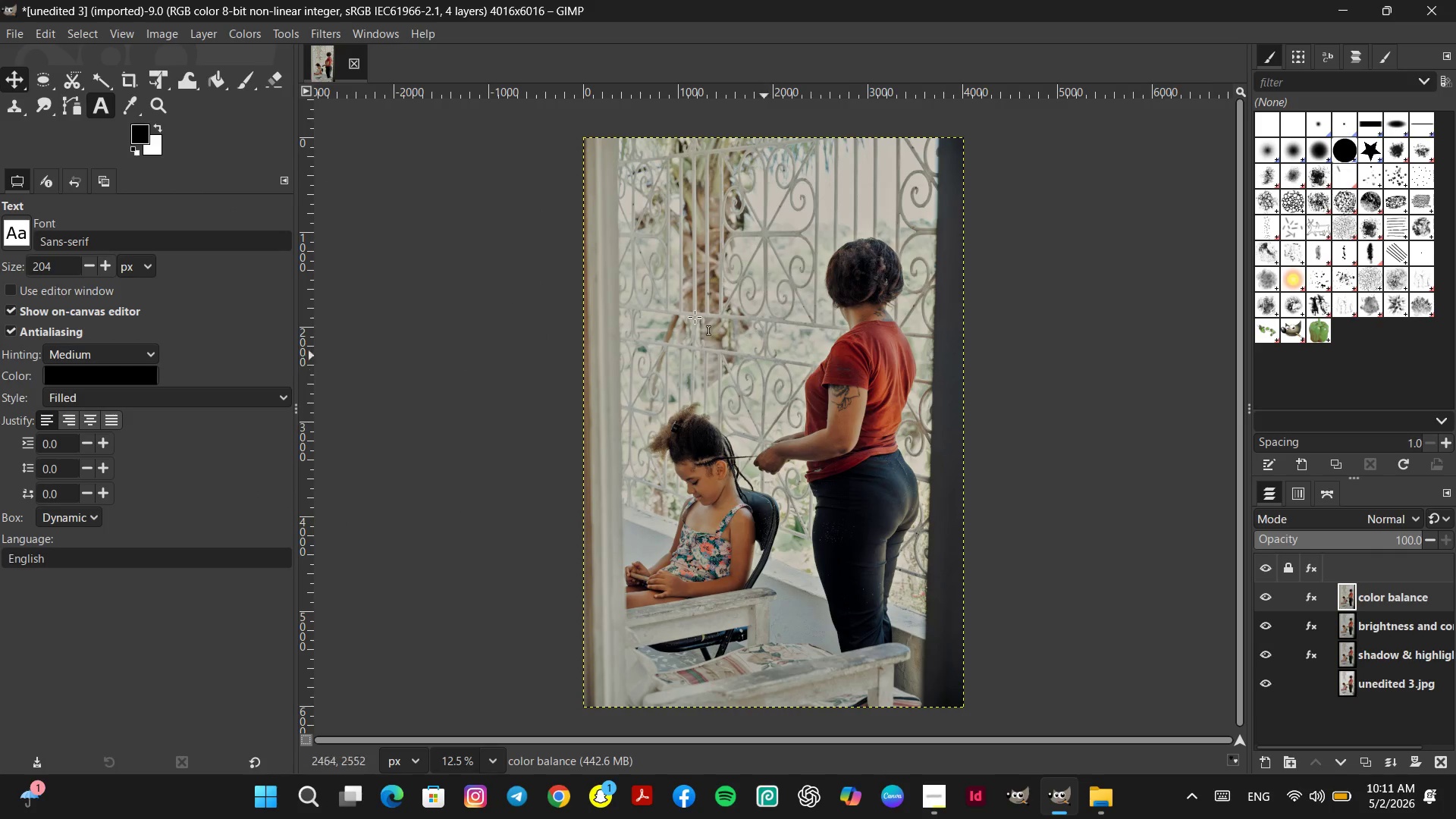 
left_click([248, 32])
 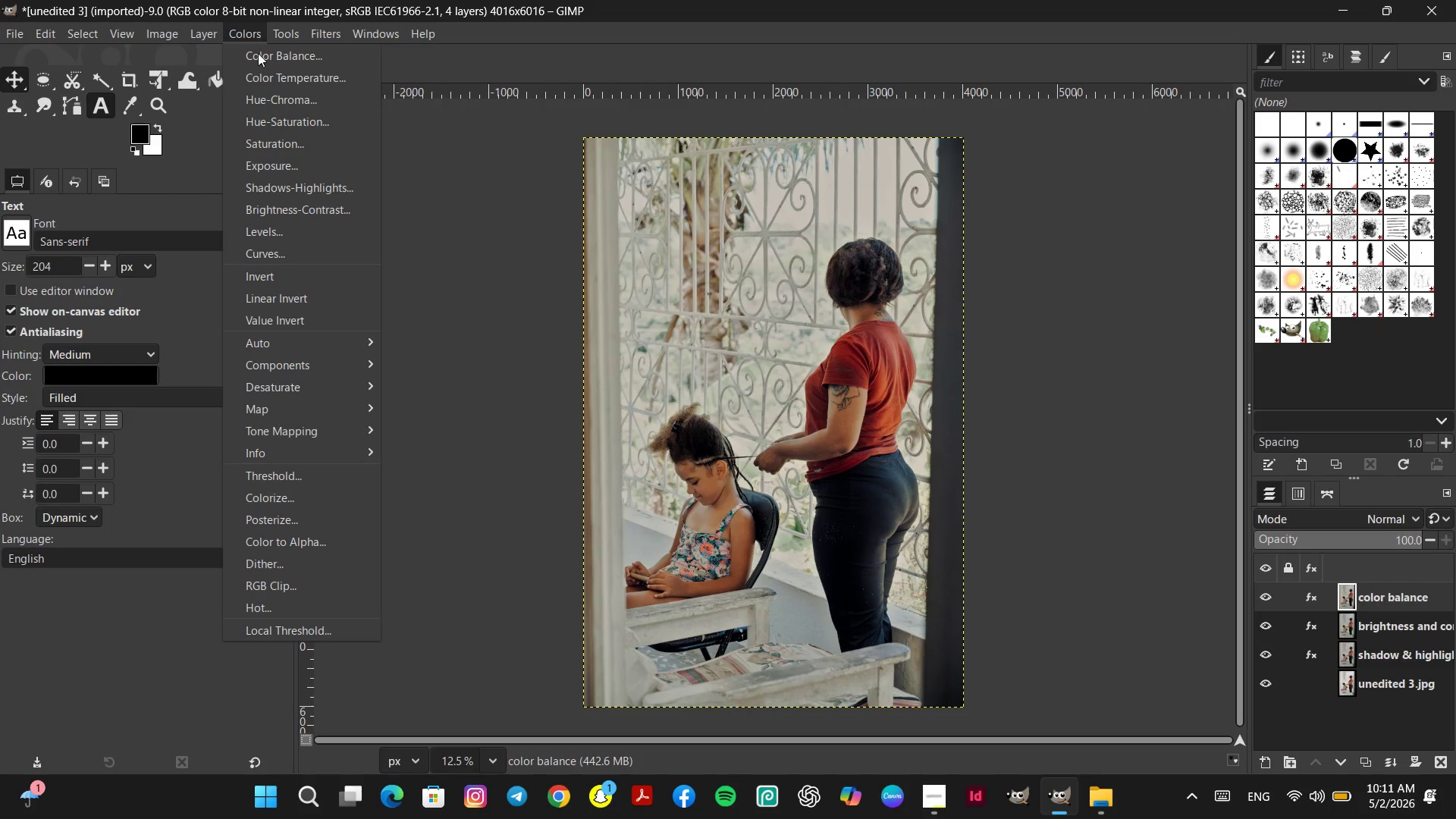 
right_click([1402, 593])
 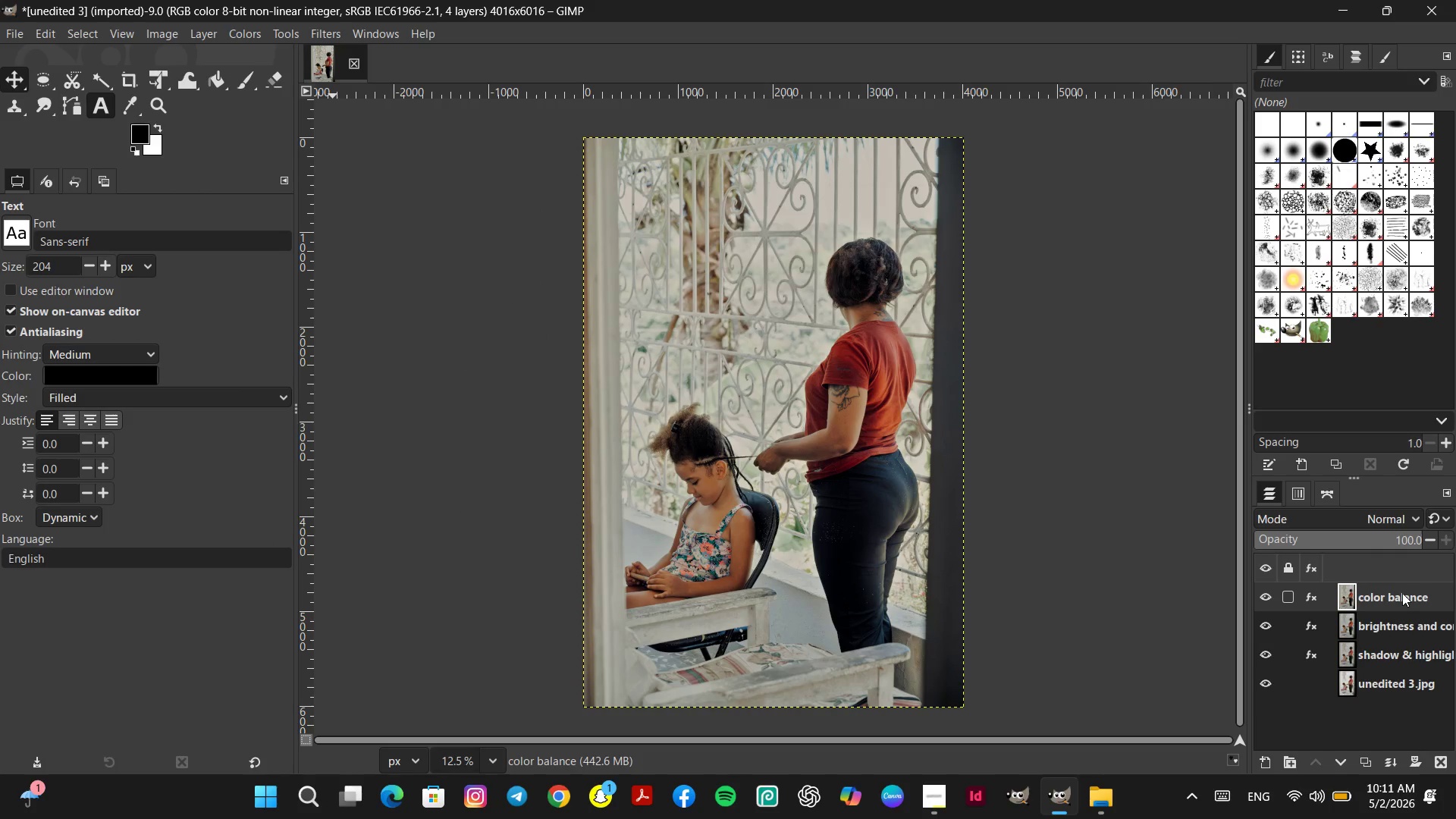 
right_click([1402, 593])
 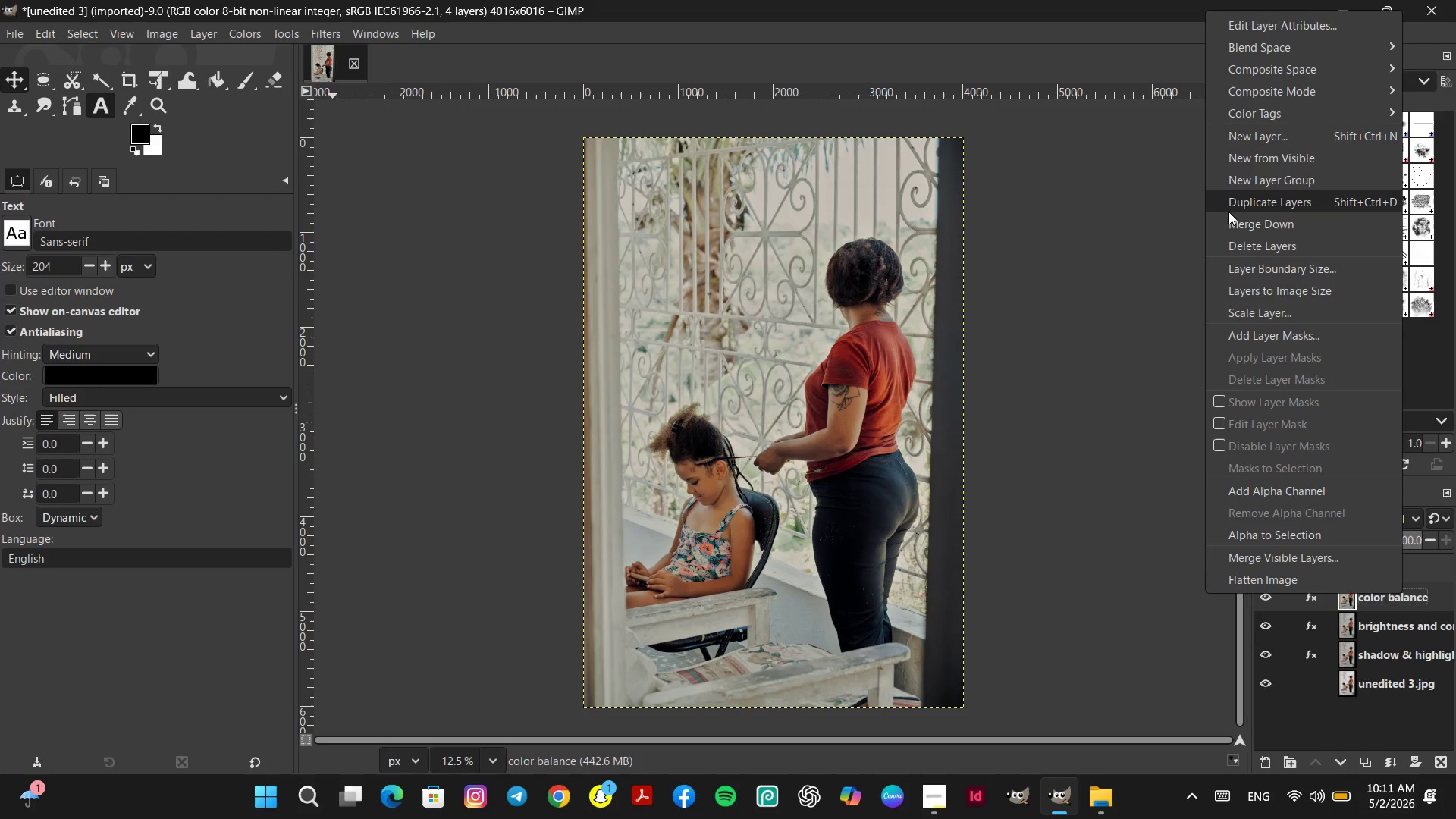 
wait(5.64)
 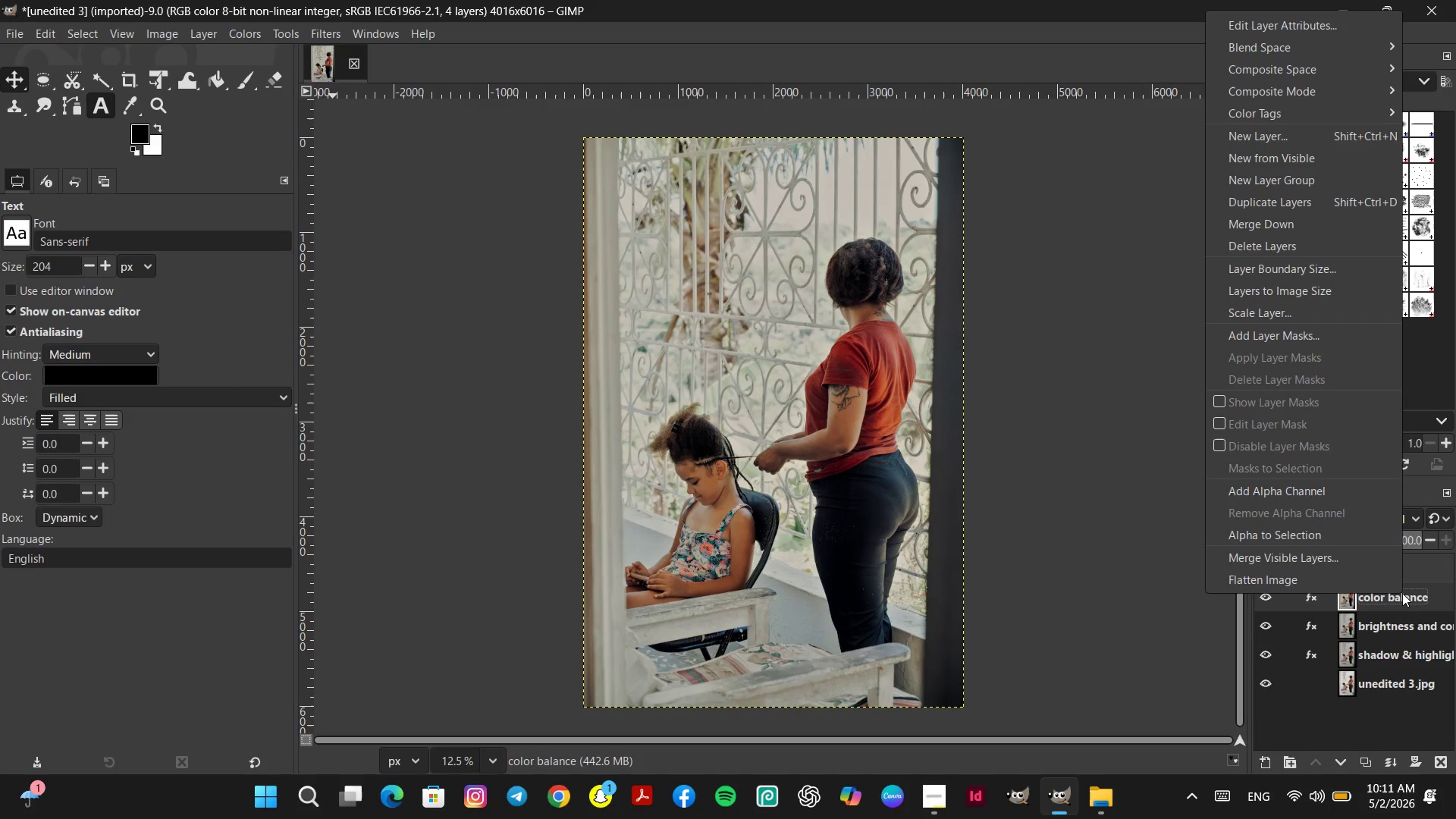 
left_click([1298, 201])
 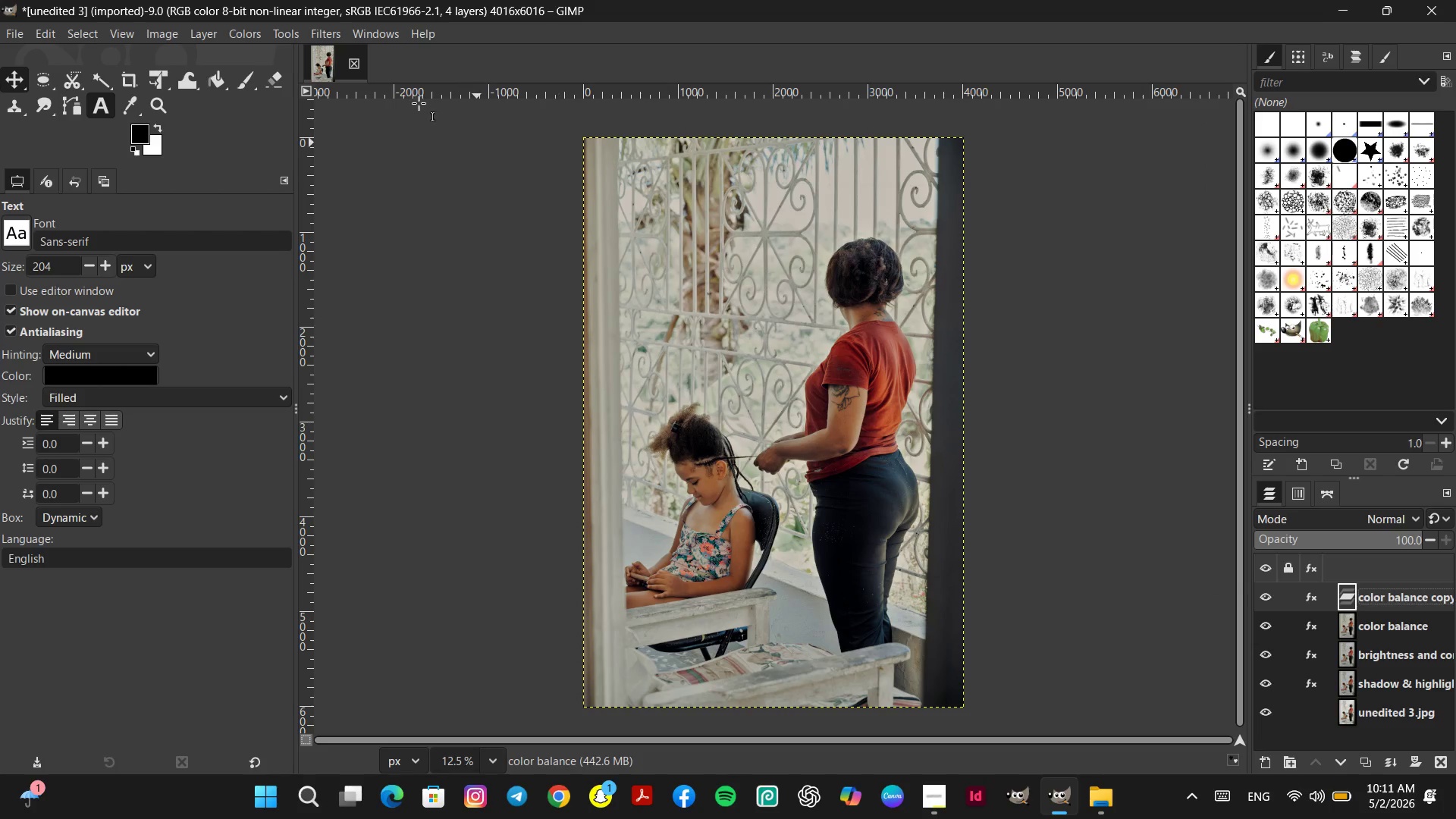 
left_click([240, 33])
 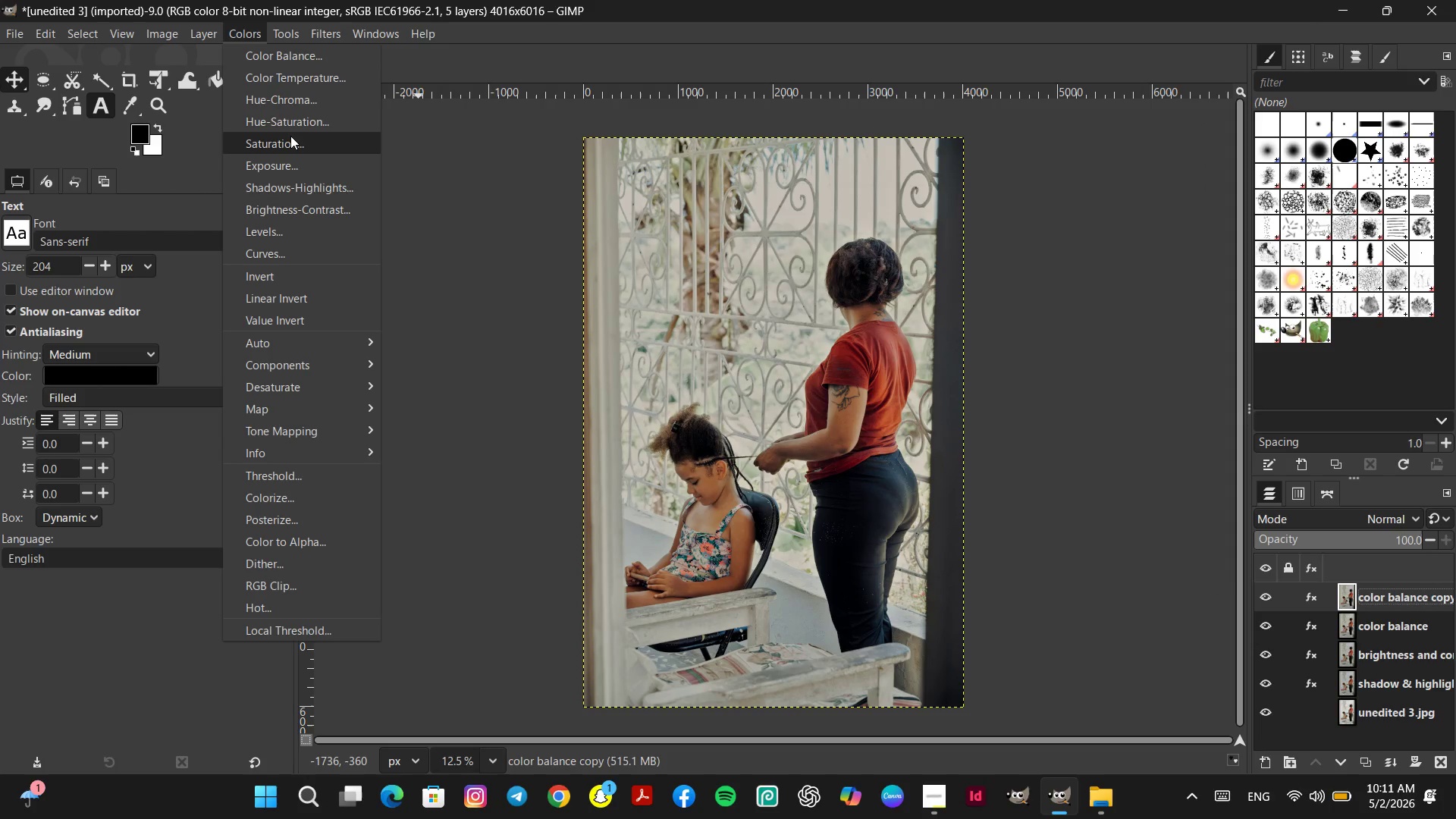 
left_click([296, 124])
 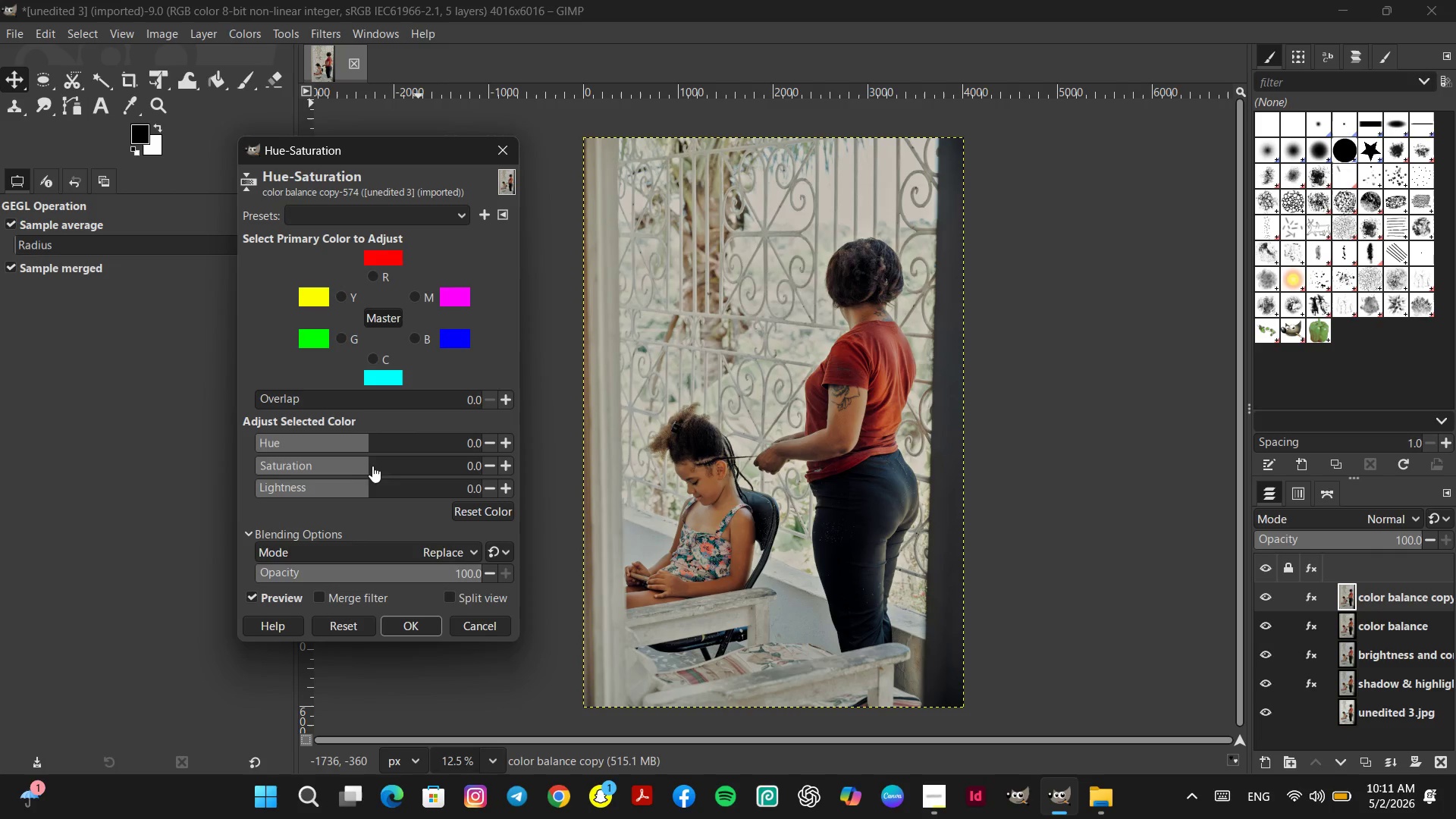 
left_click([374, 466])
 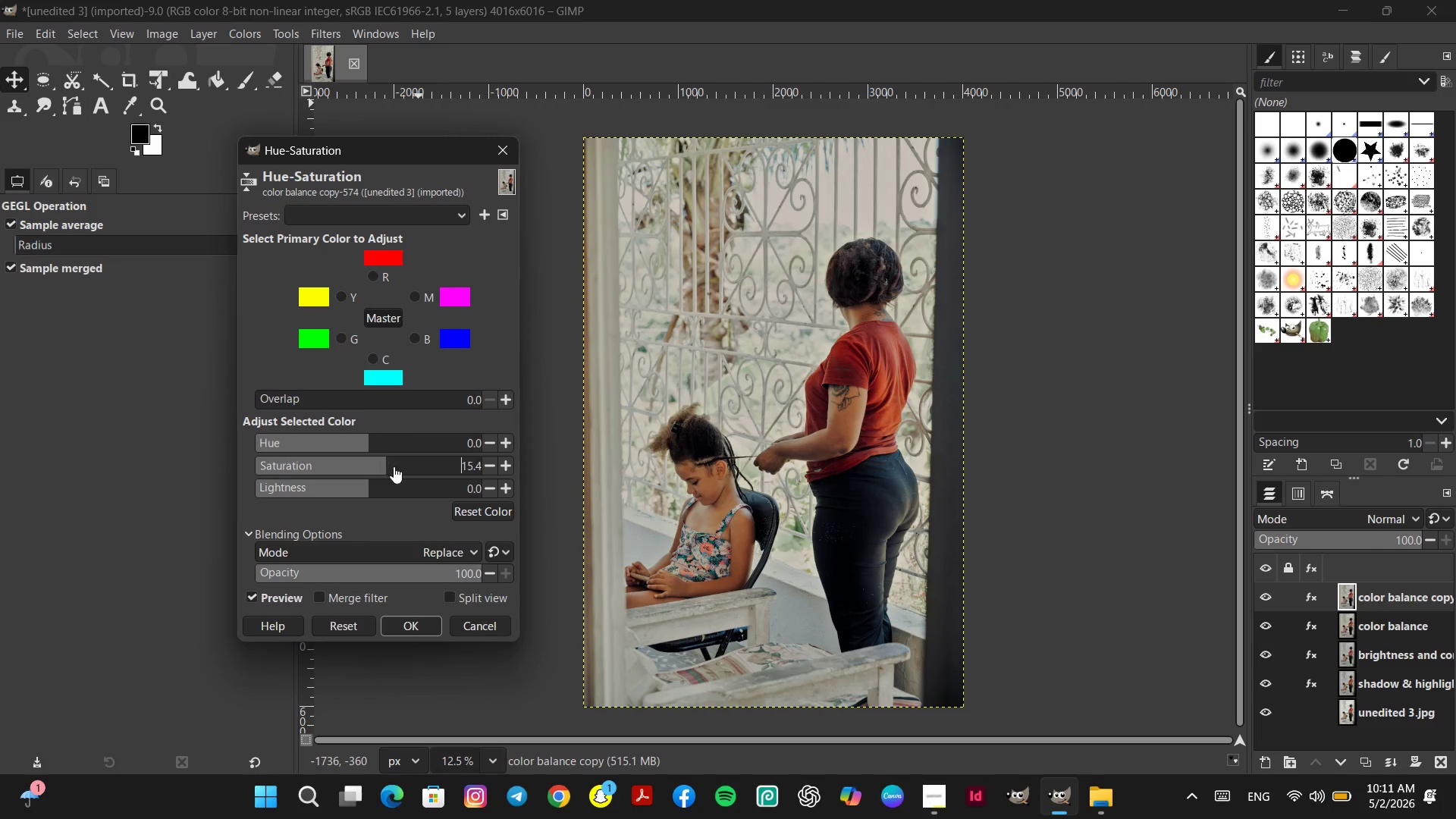 
left_click([397, 466])
 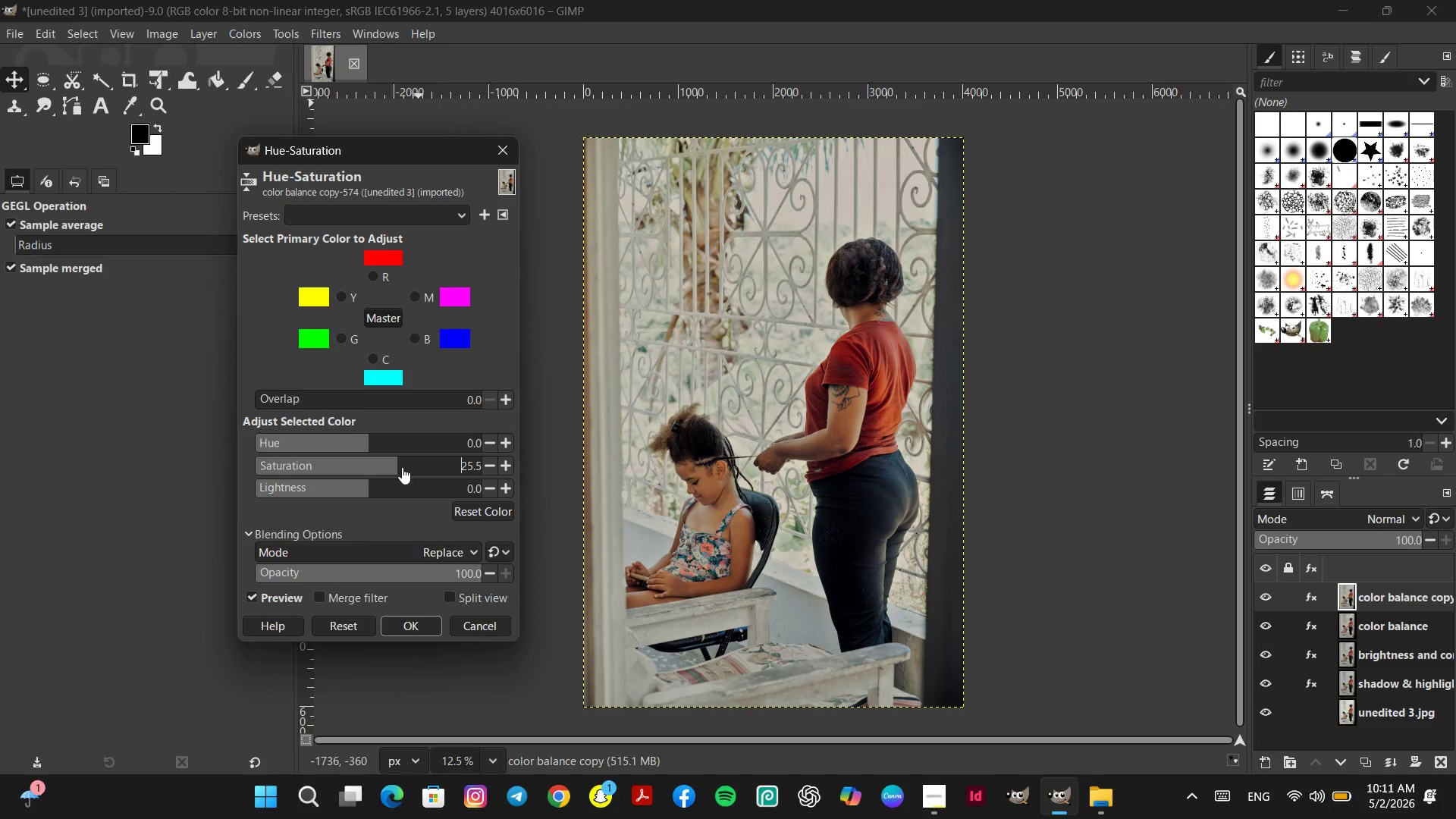 
left_click([414, 466])
 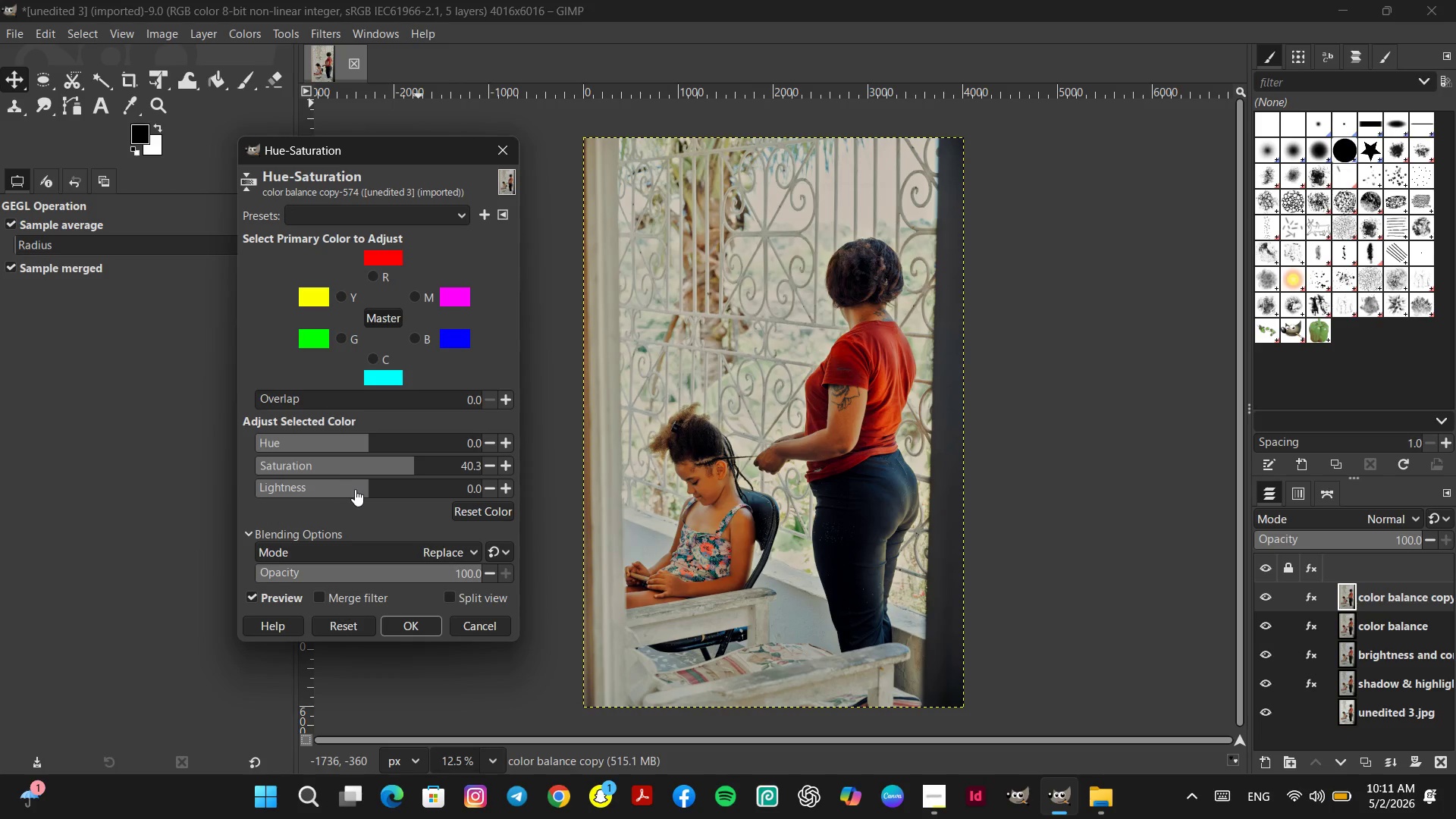 
wait(6.11)
 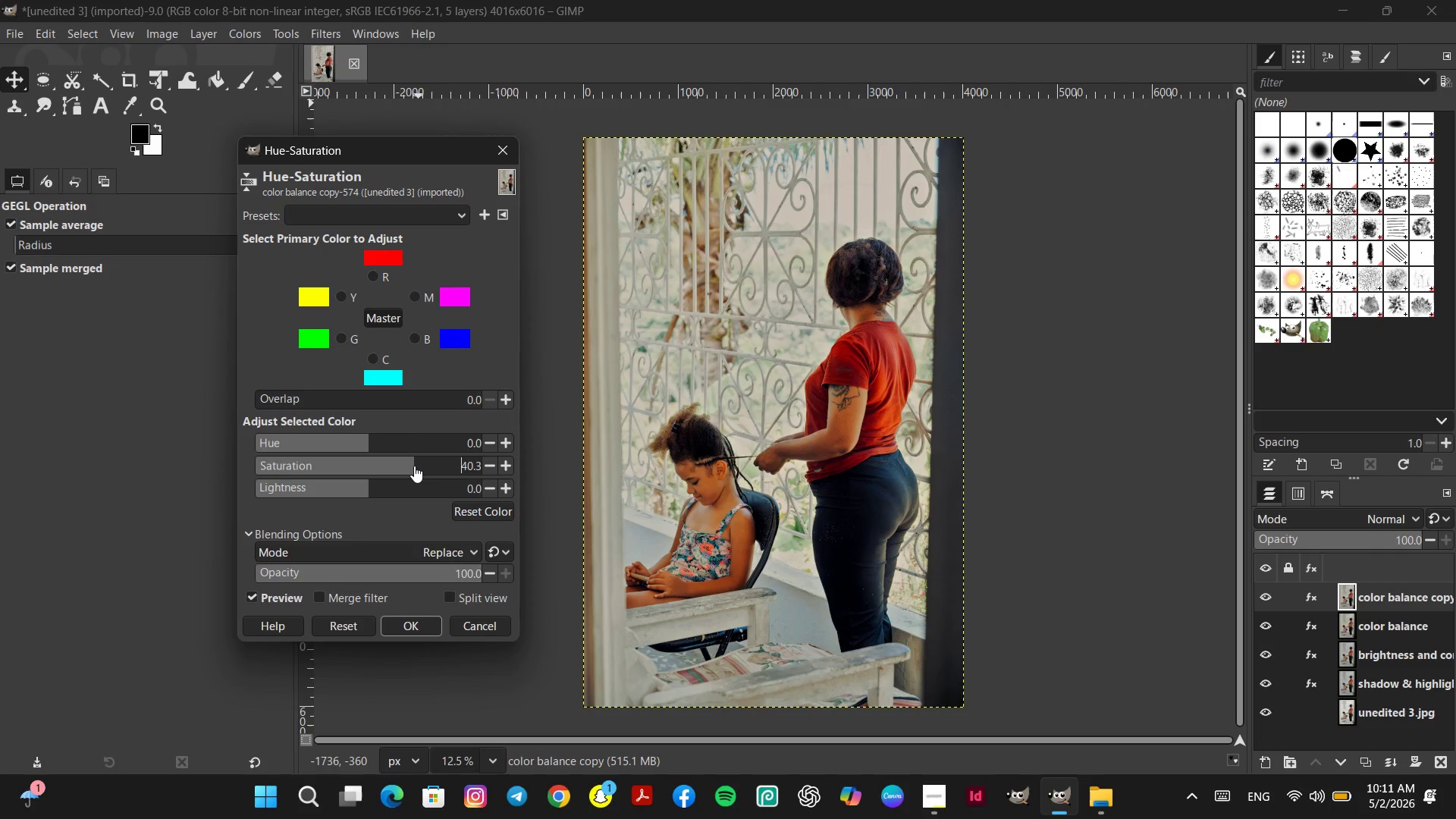 
left_click([355, 489])
 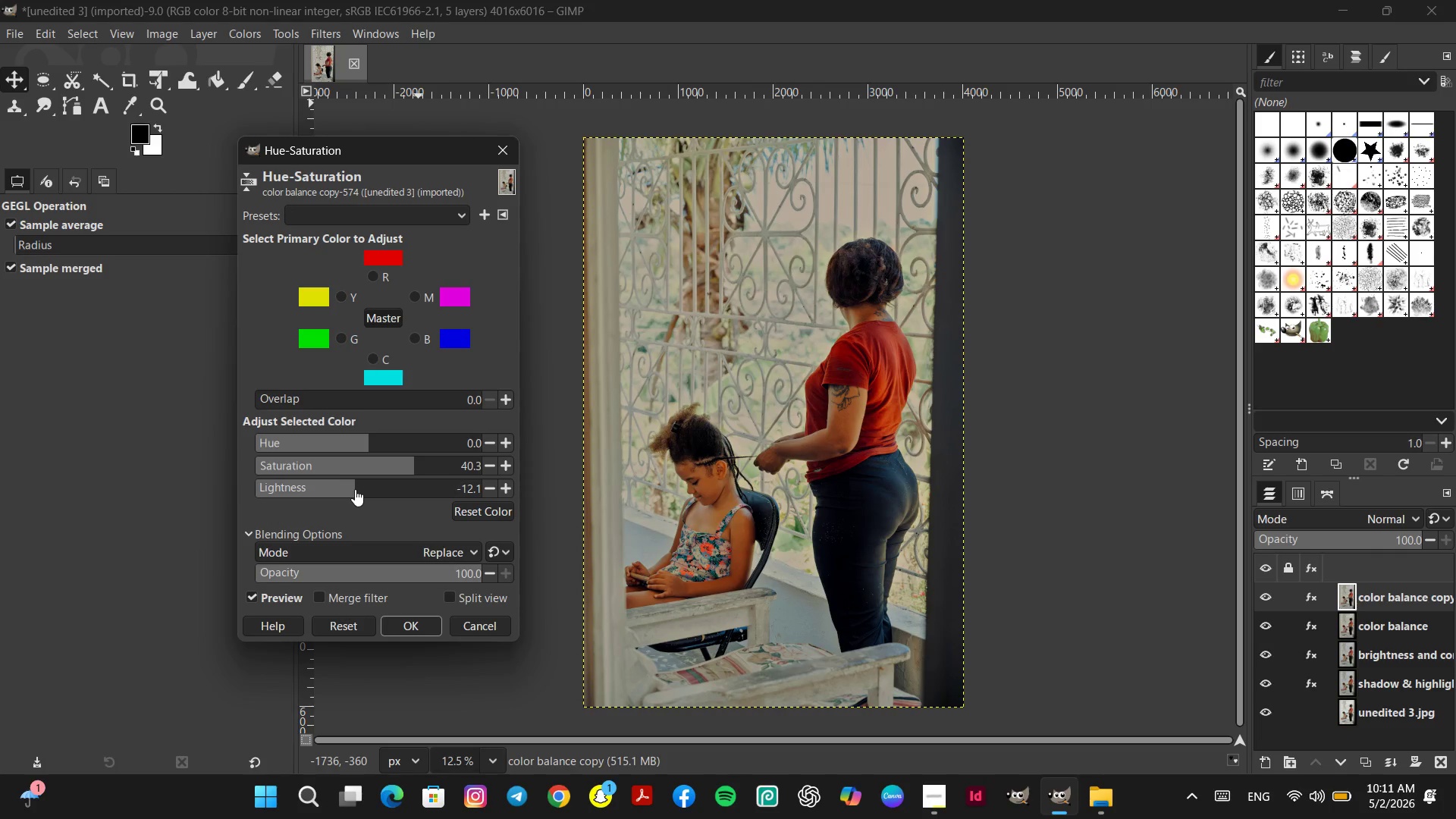 
wait(7.64)
 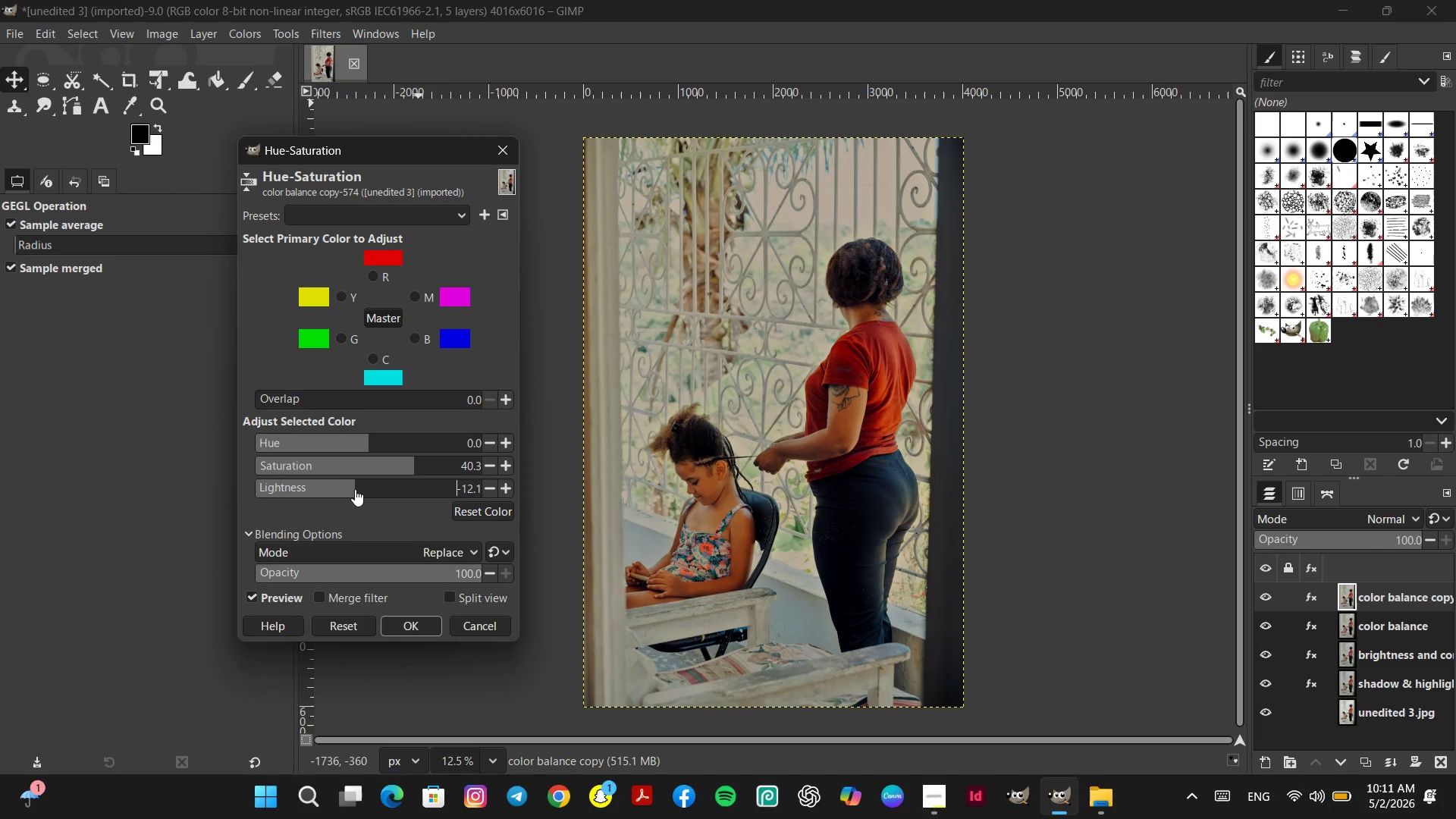 
left_click([353, 628])
 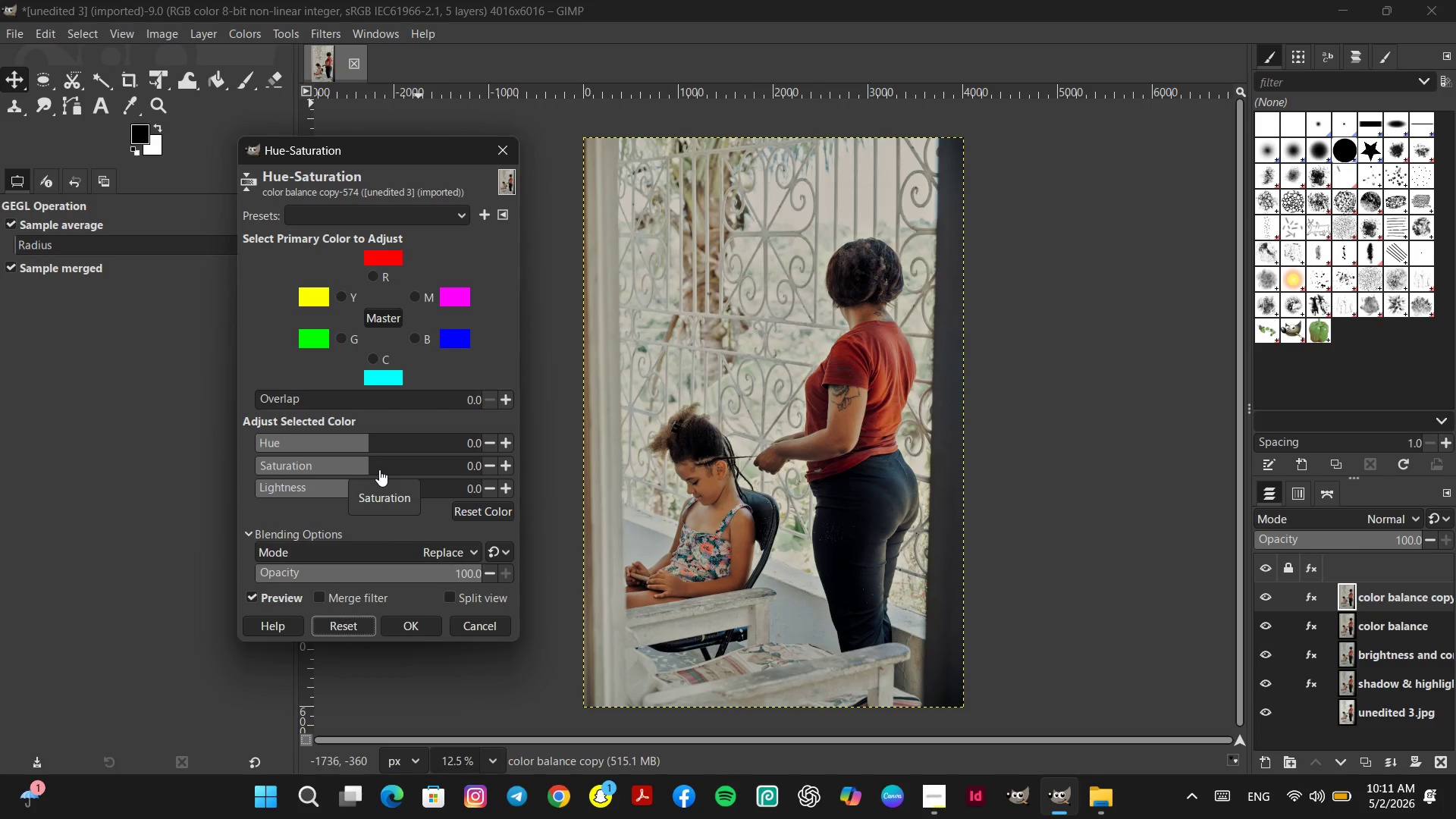 
left_click([378, 463])
 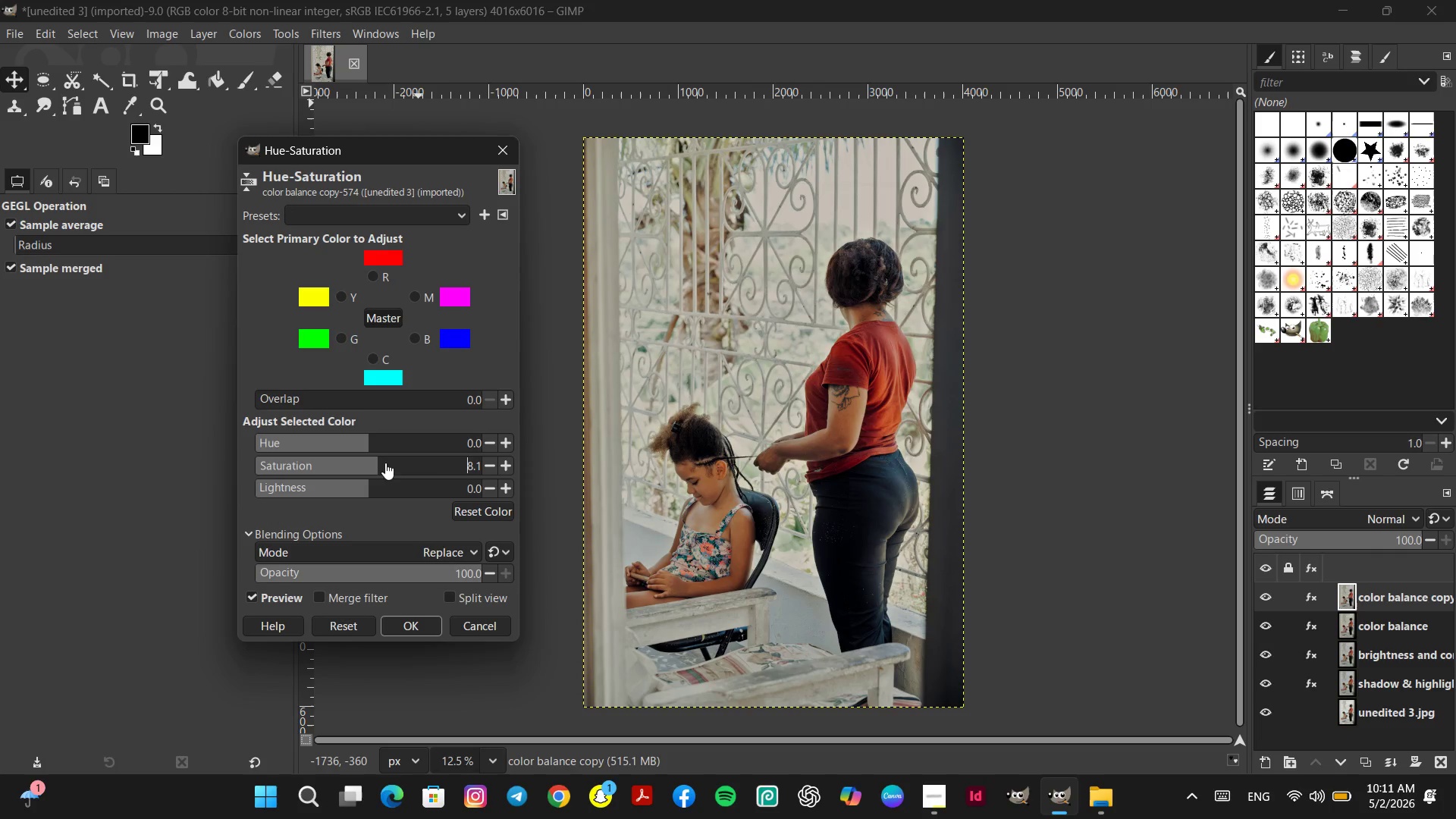 
left_click([381, 463])
 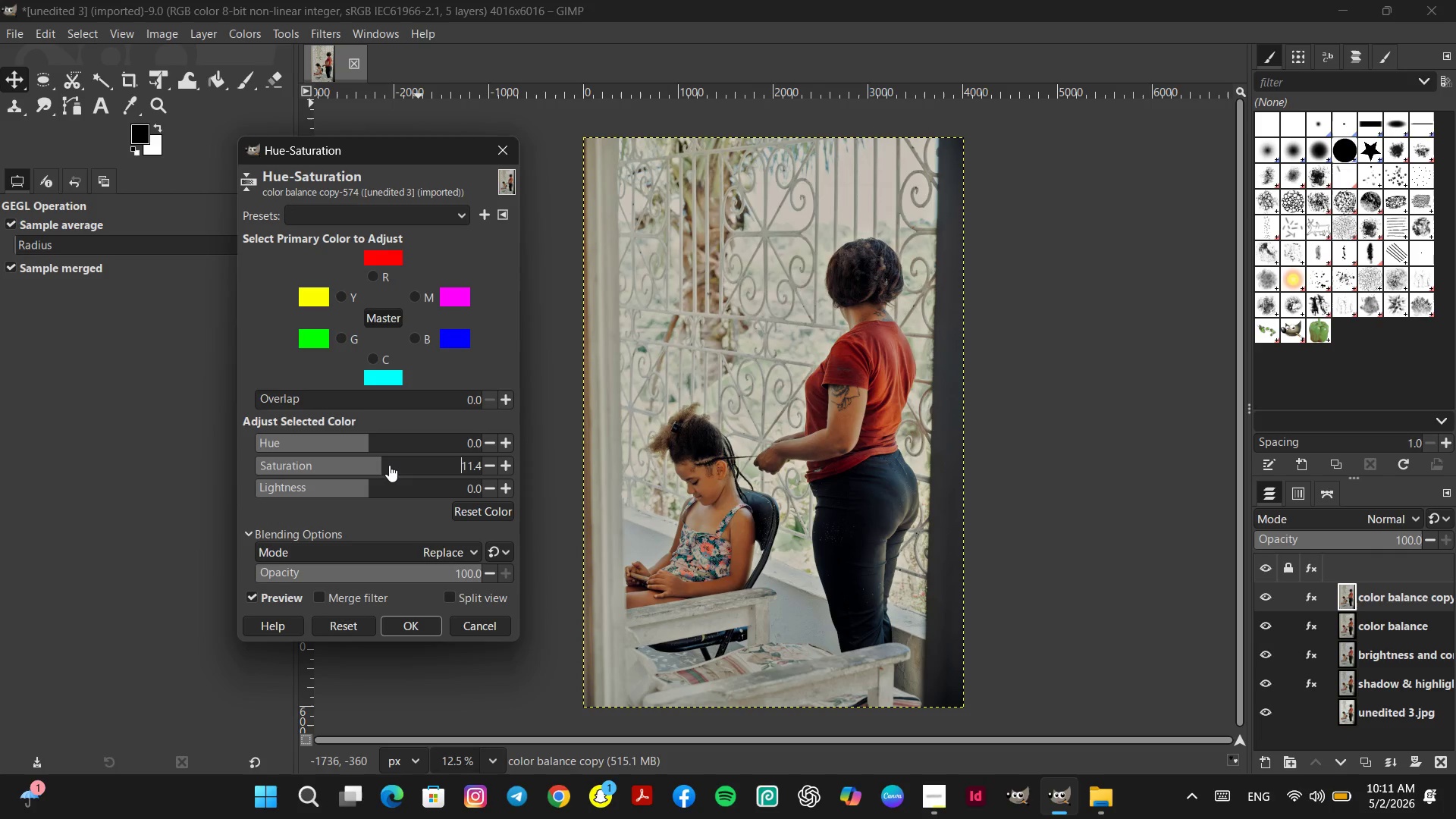 
double_click([389, 465])
 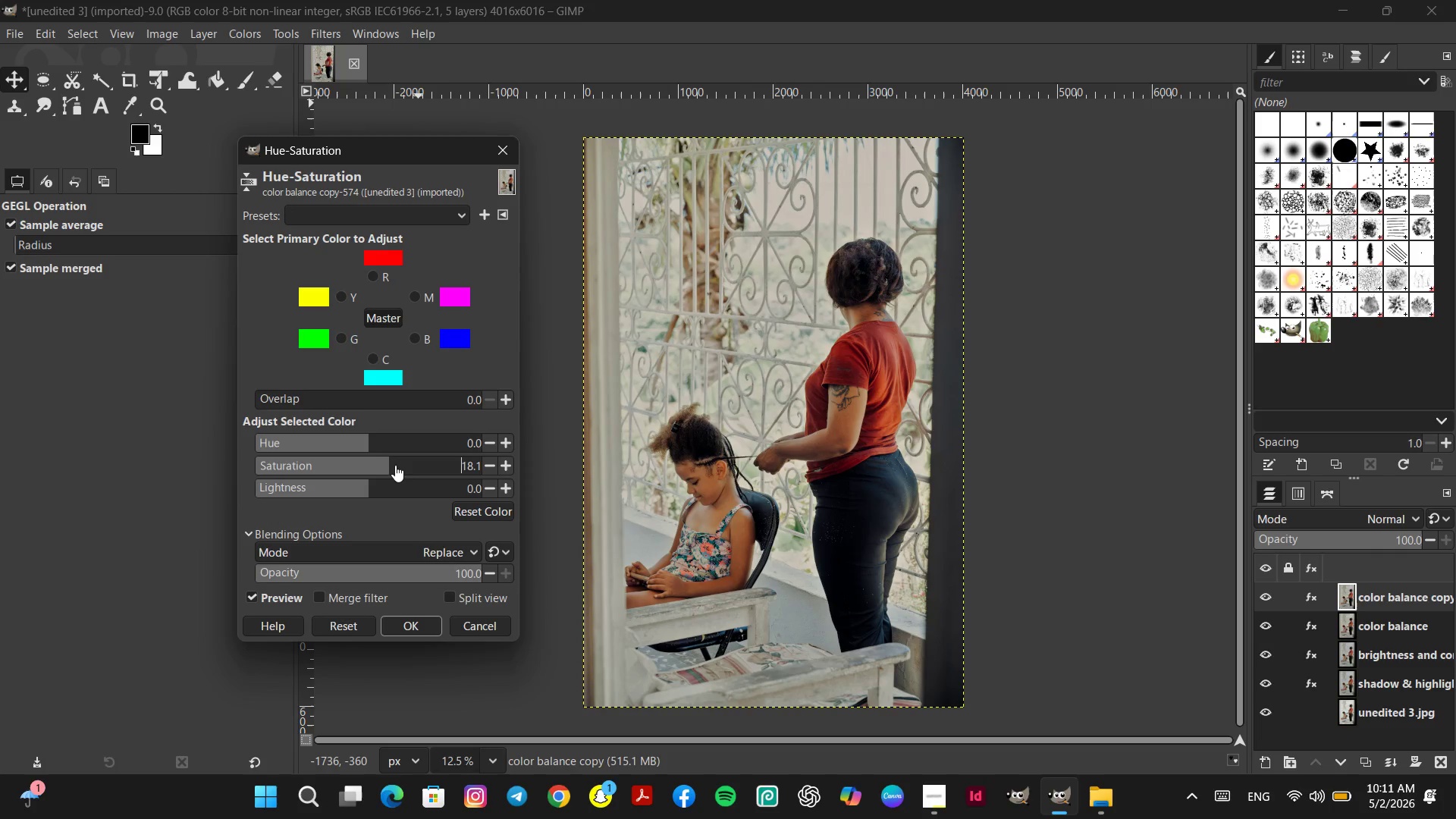 
left_click([396, 465])
 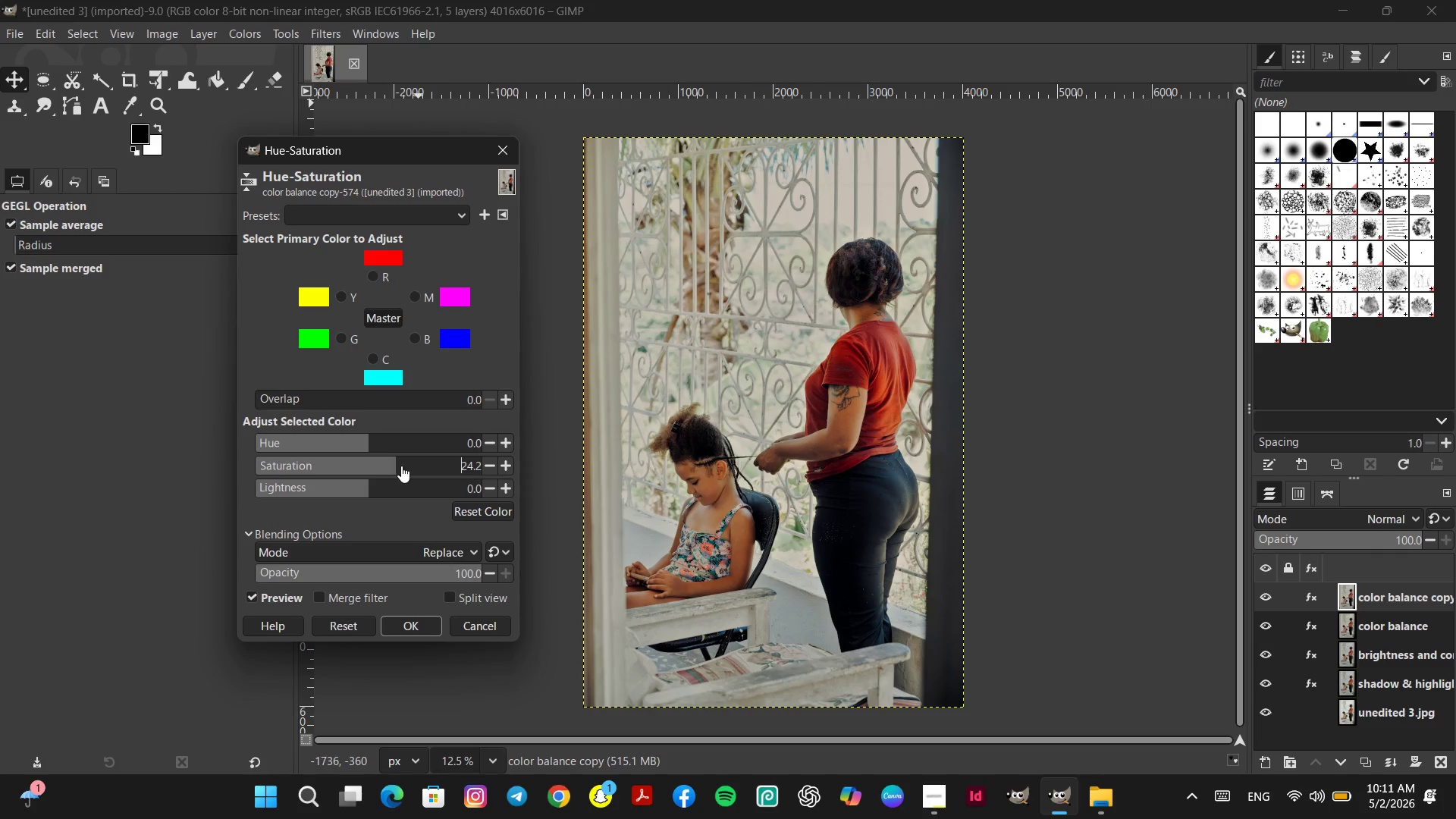 
left_click([401, 465])
 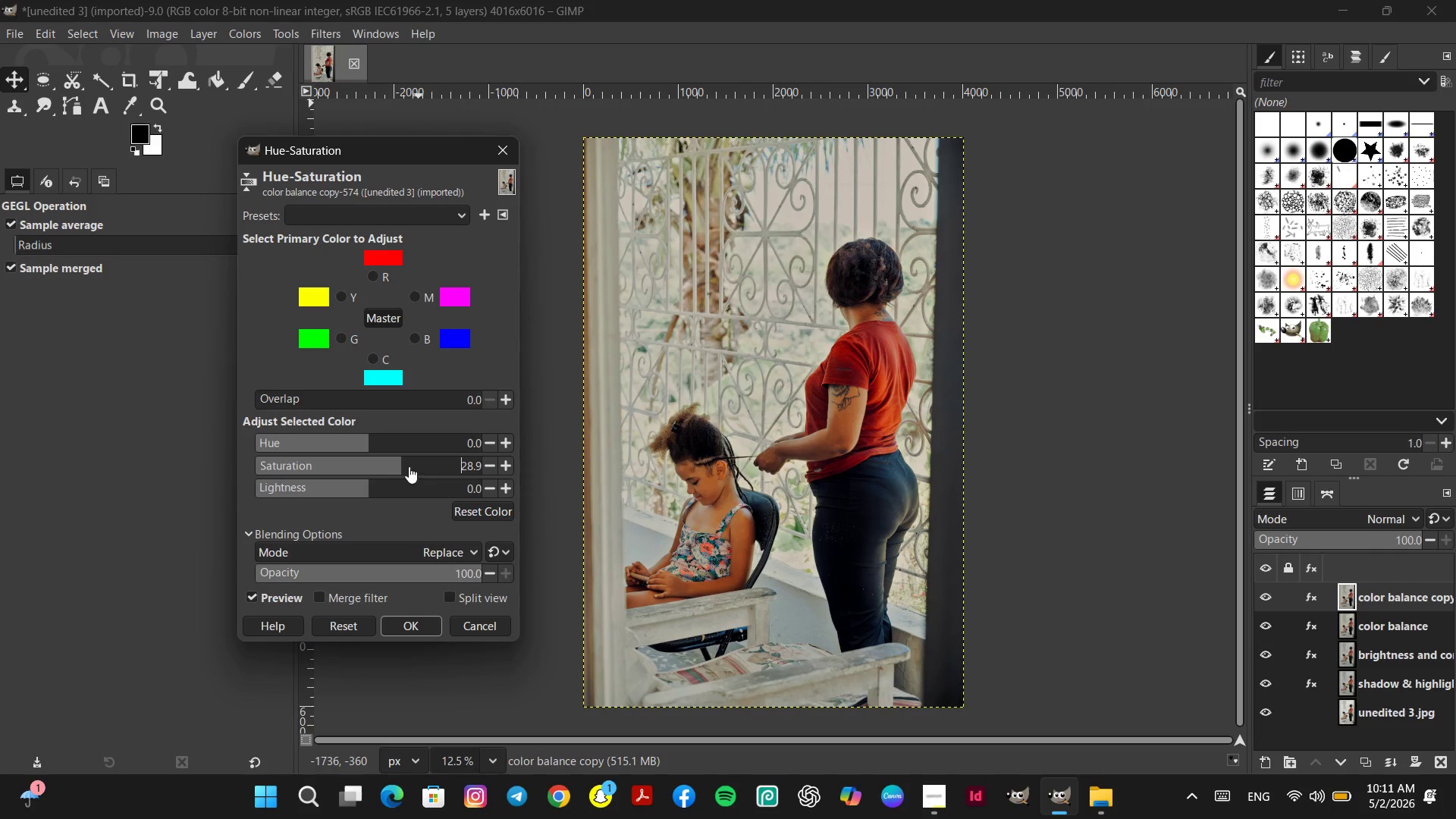 
left_click([414, 460])
 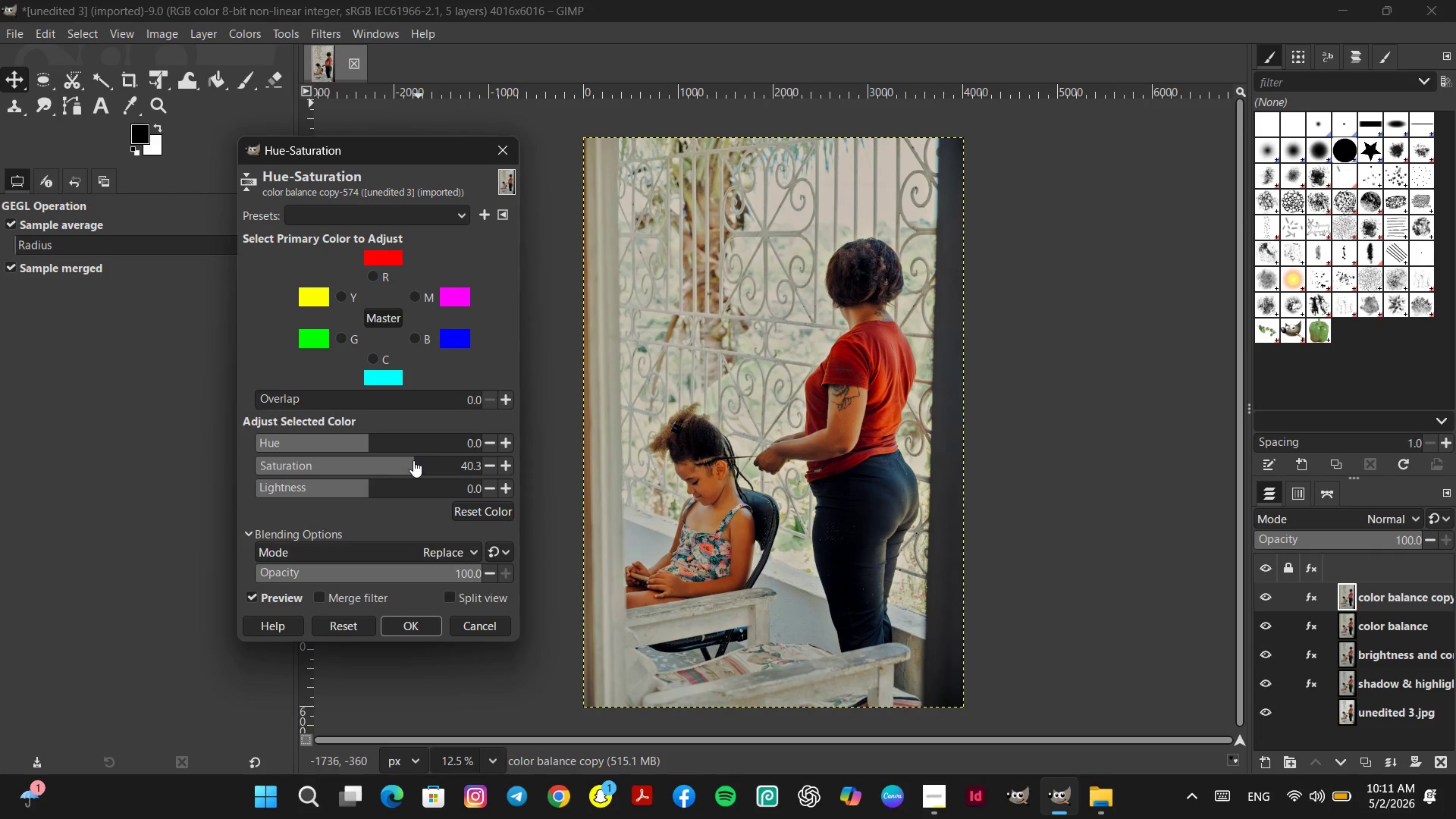 
left_click([426, 460])
 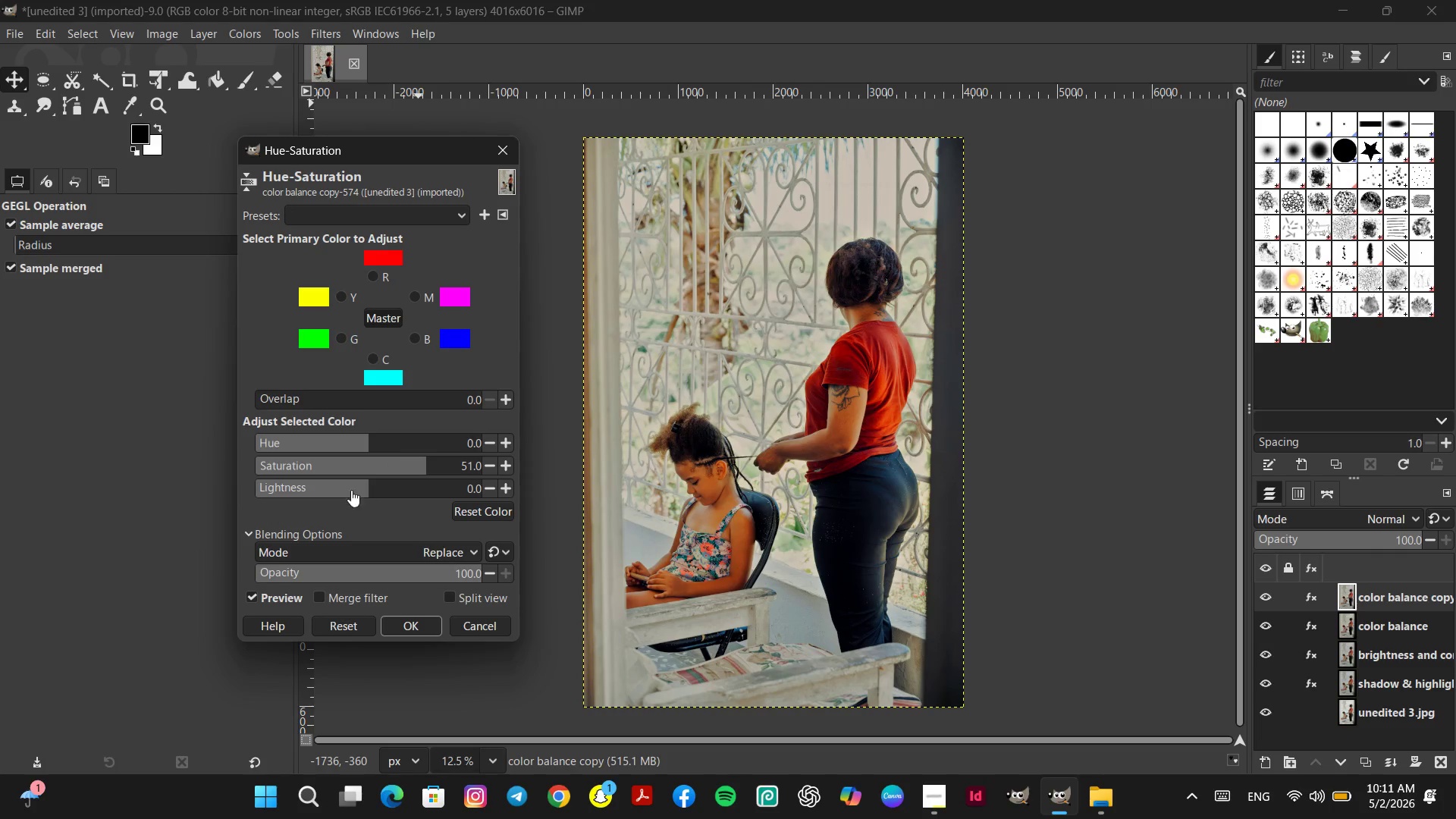 
left_click([314, 492])
 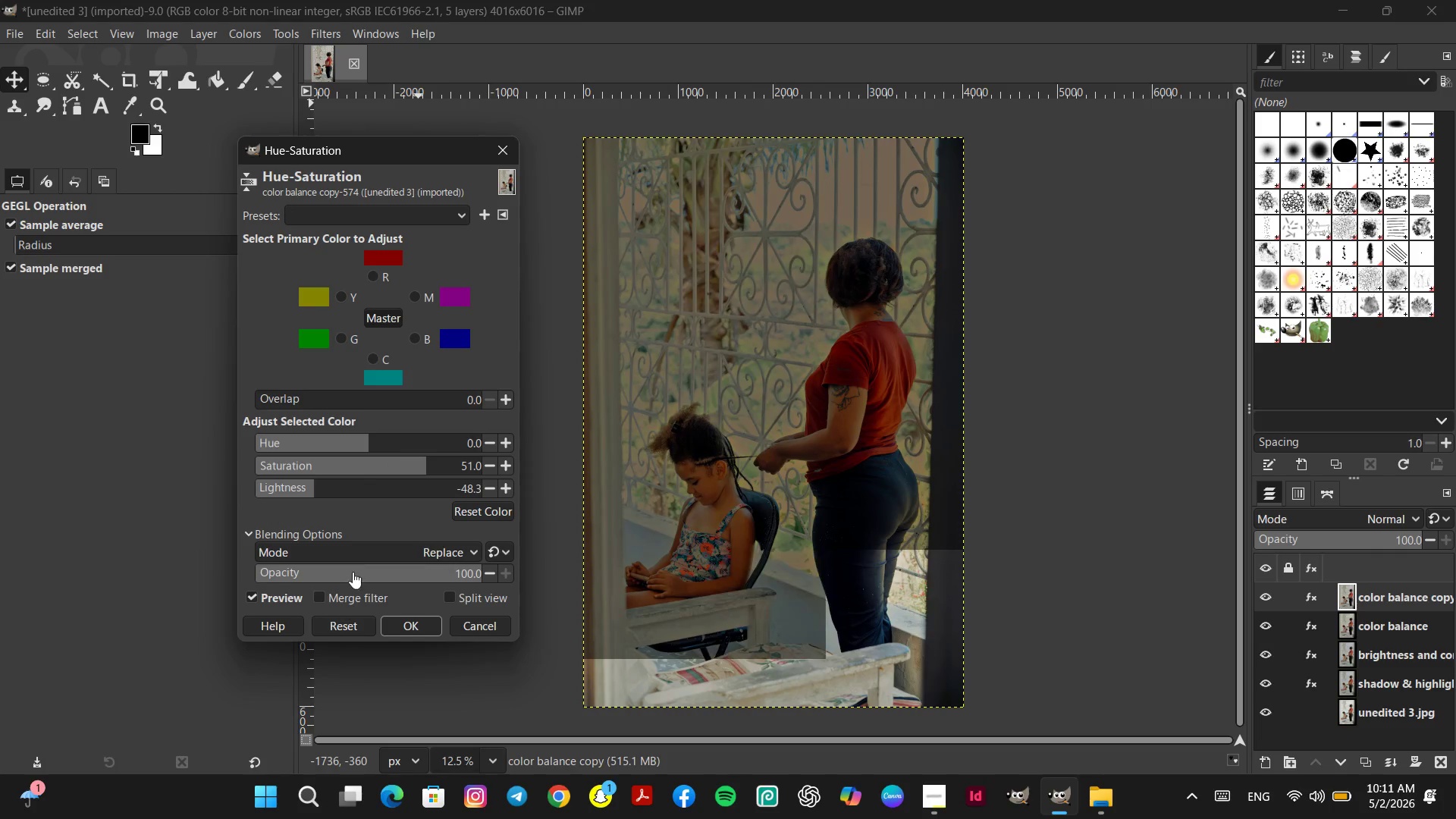 
left_click([353, 620])
 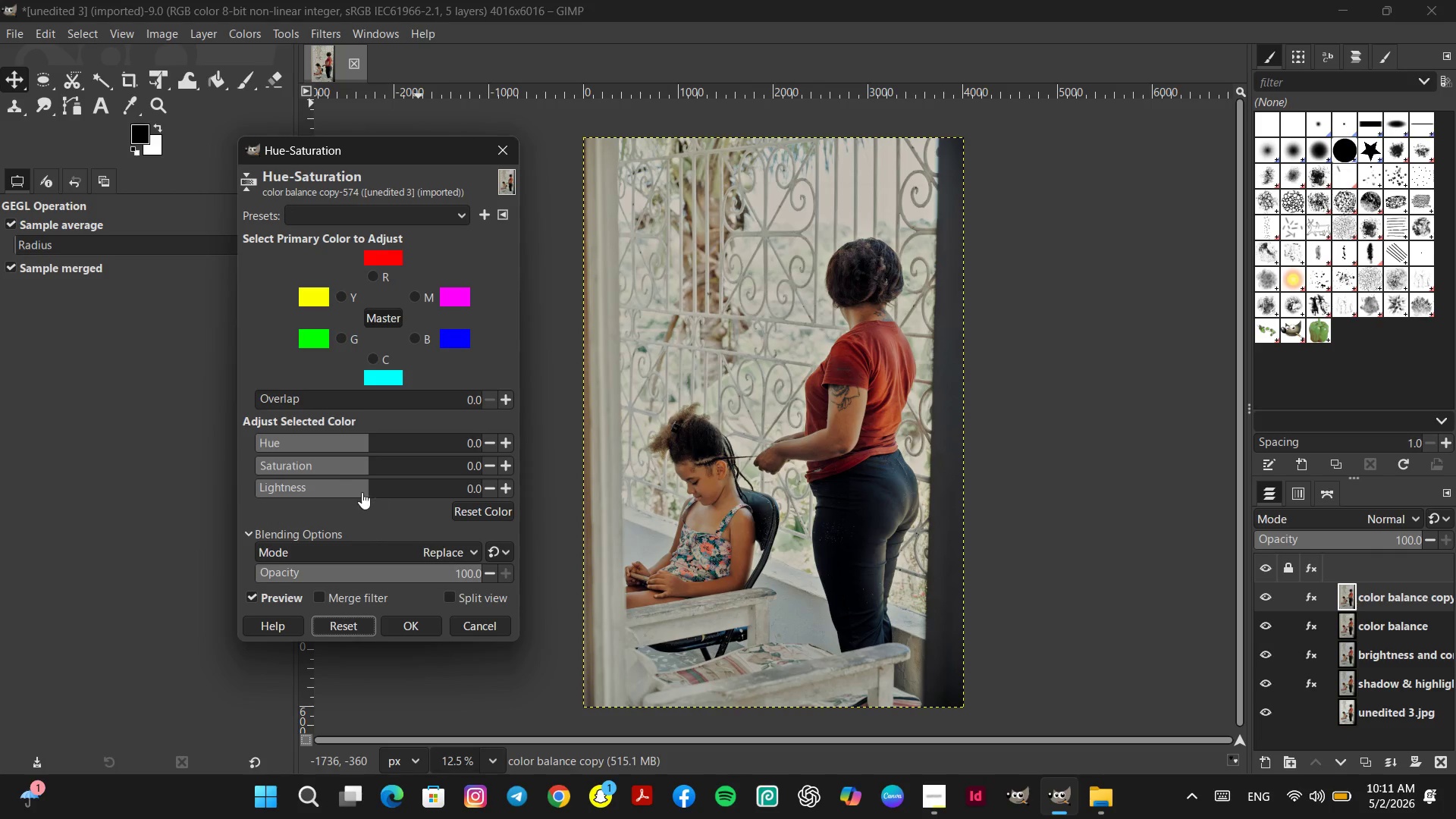 
left_click([358, 489])
 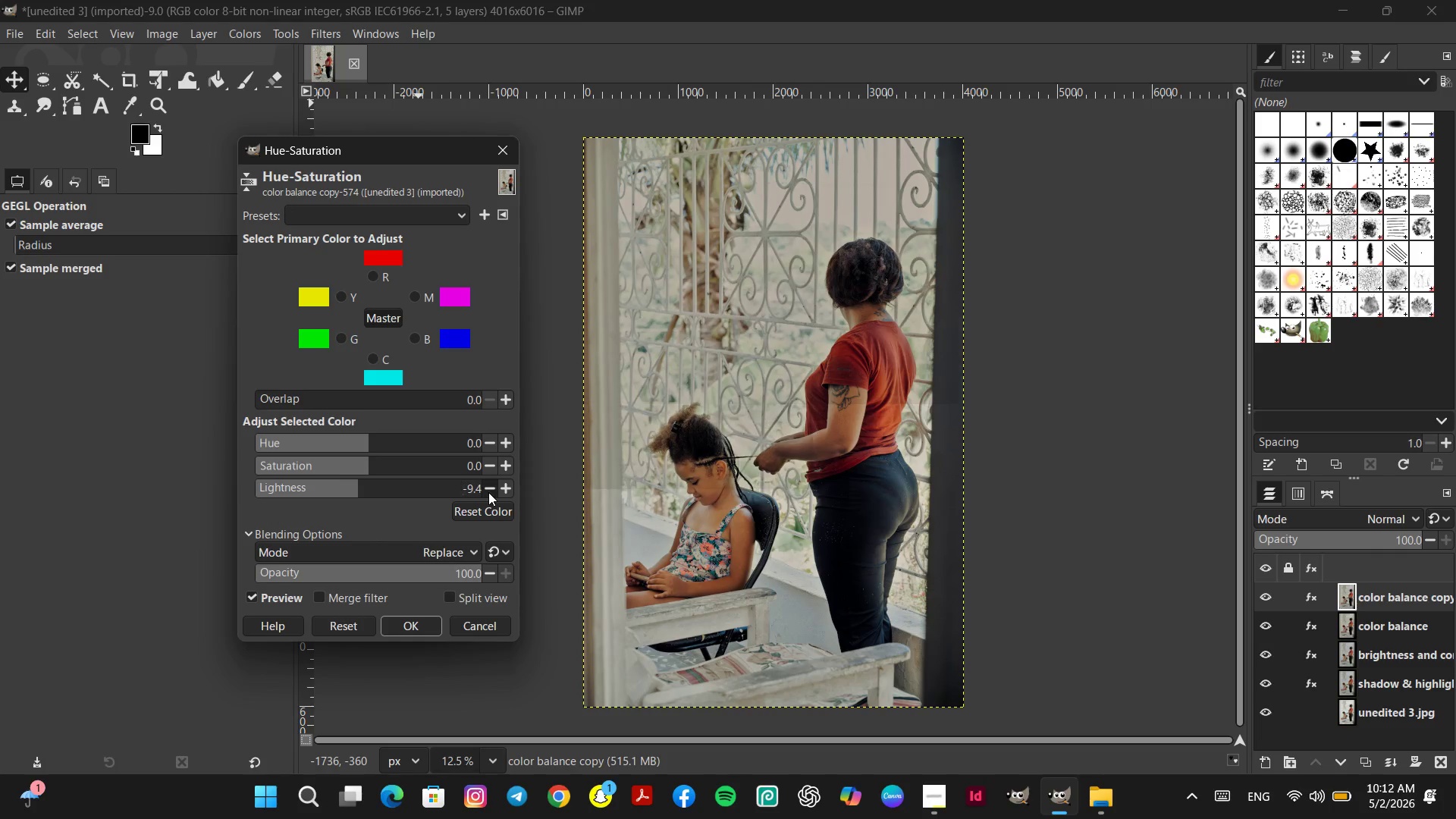 
left_click([488, 488])
 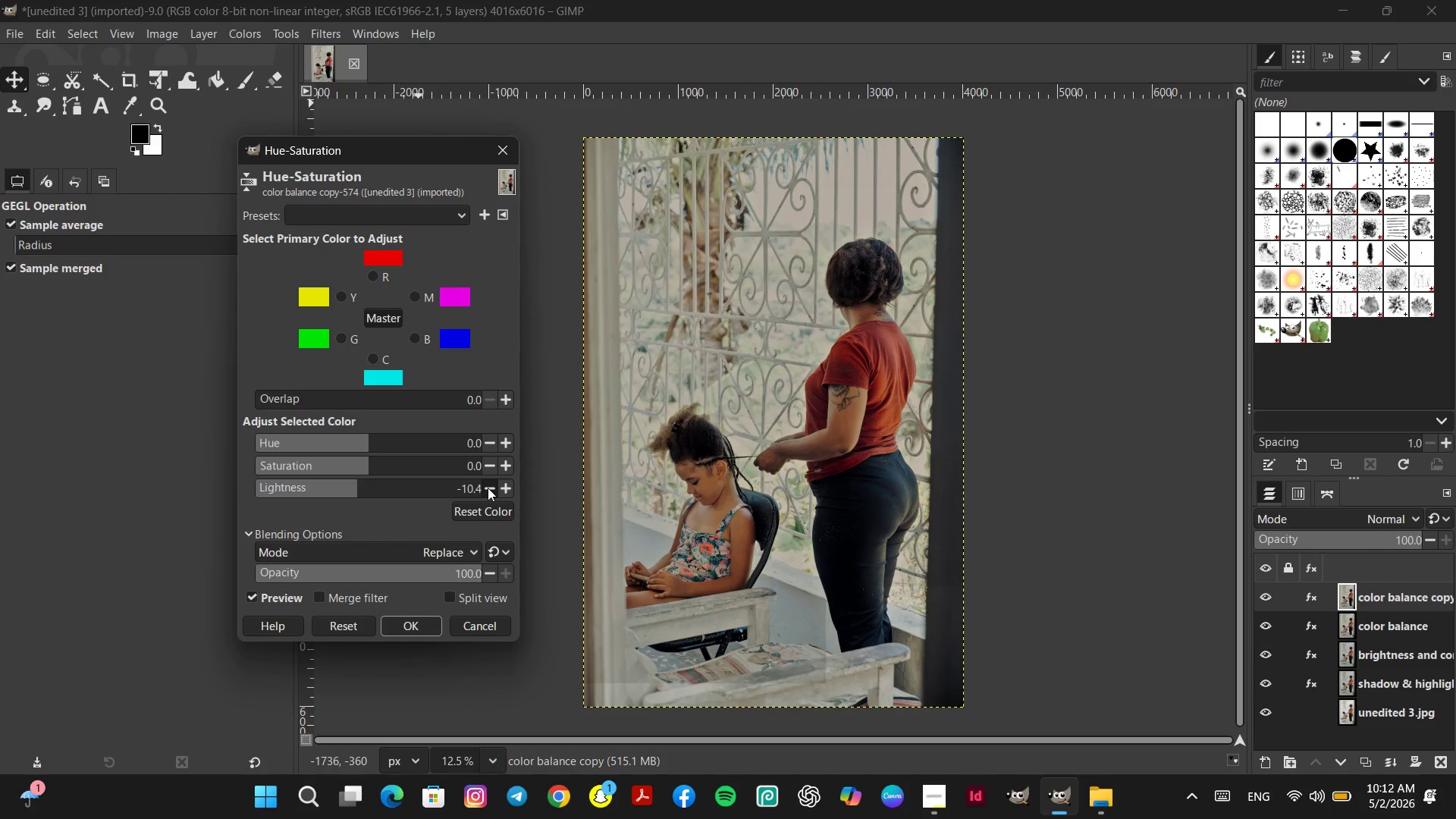 
left_click([500, 484])
 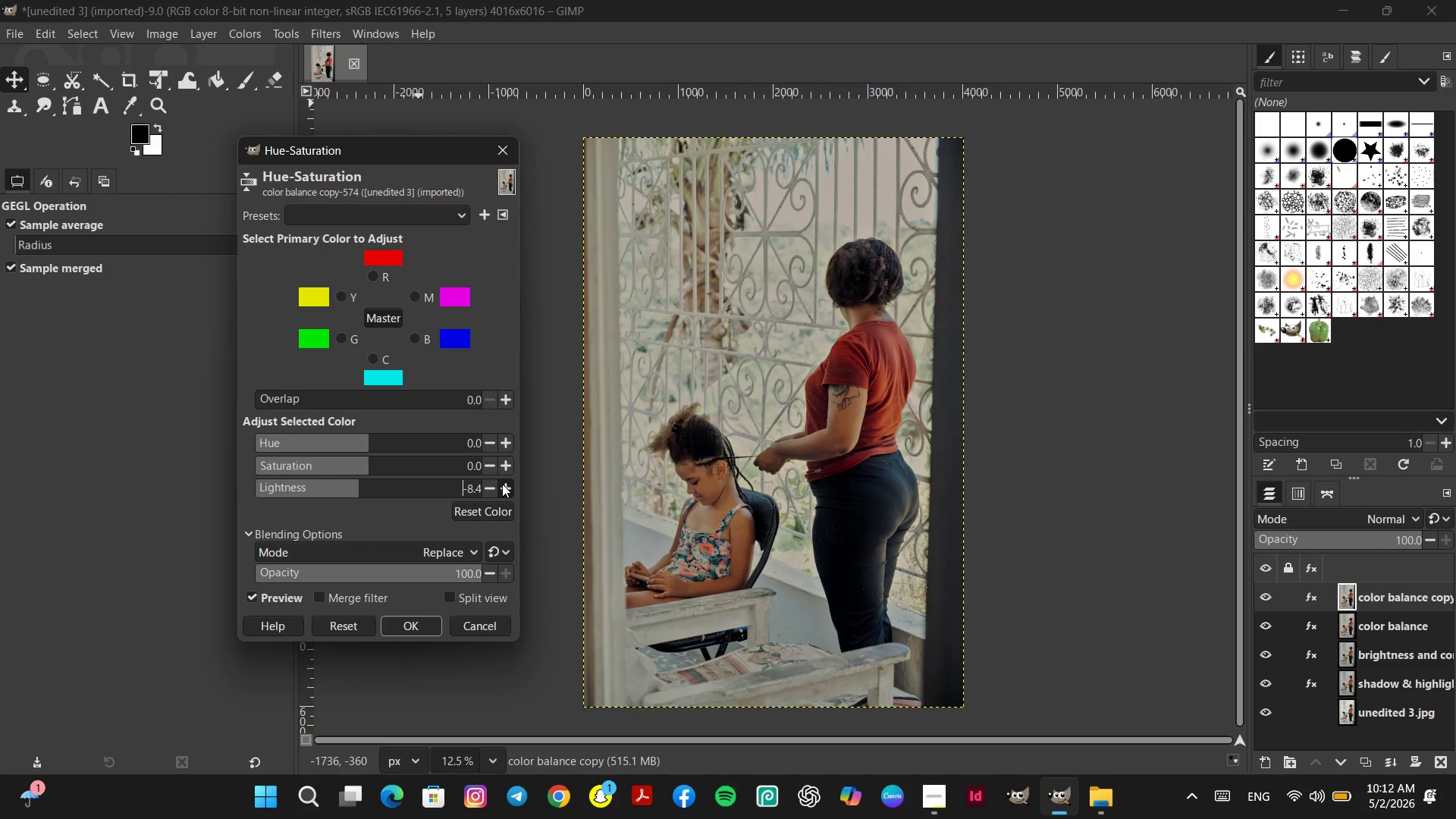 
triple_click([502, 484])
 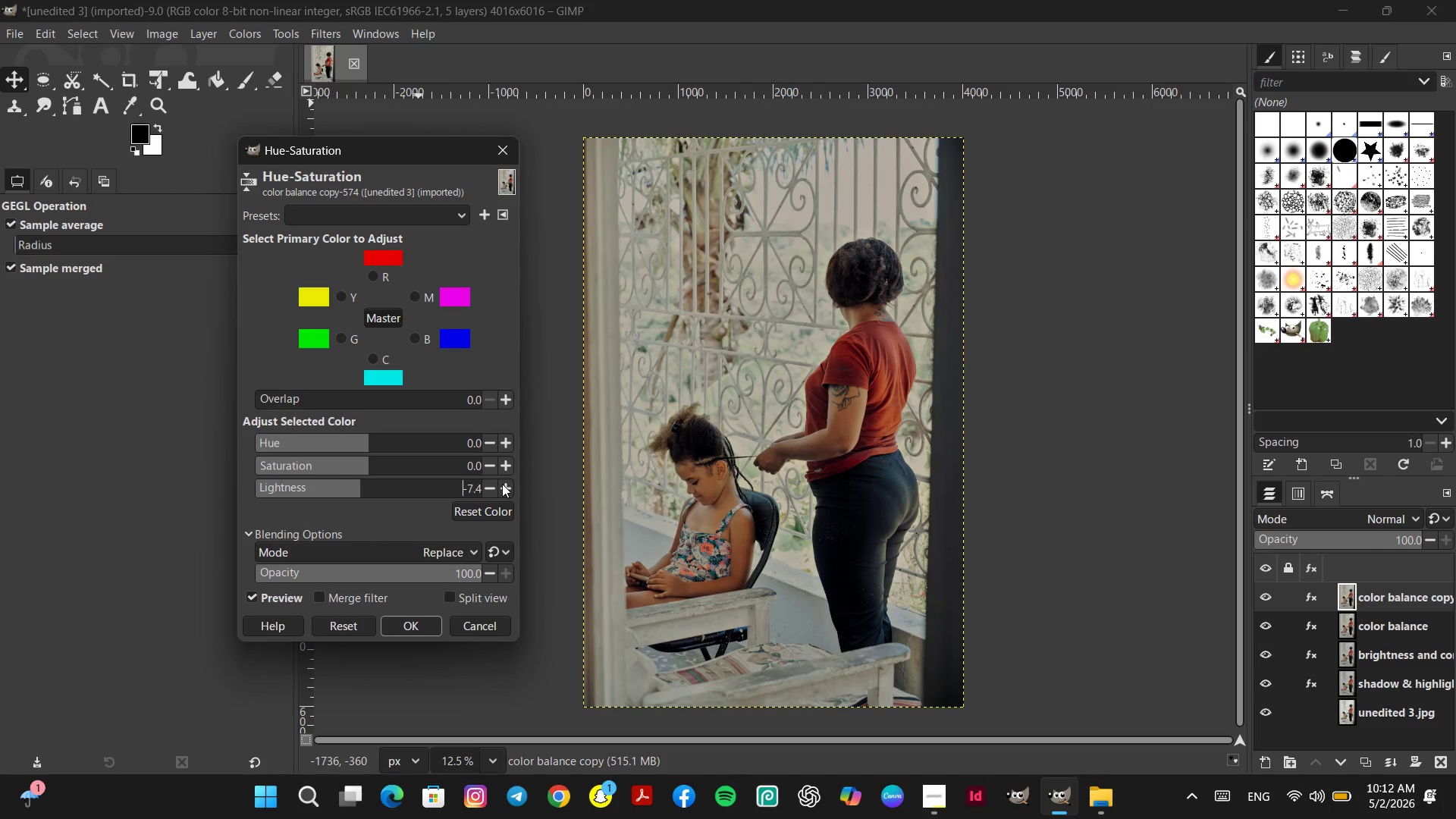 
triple_click([502, 484])
 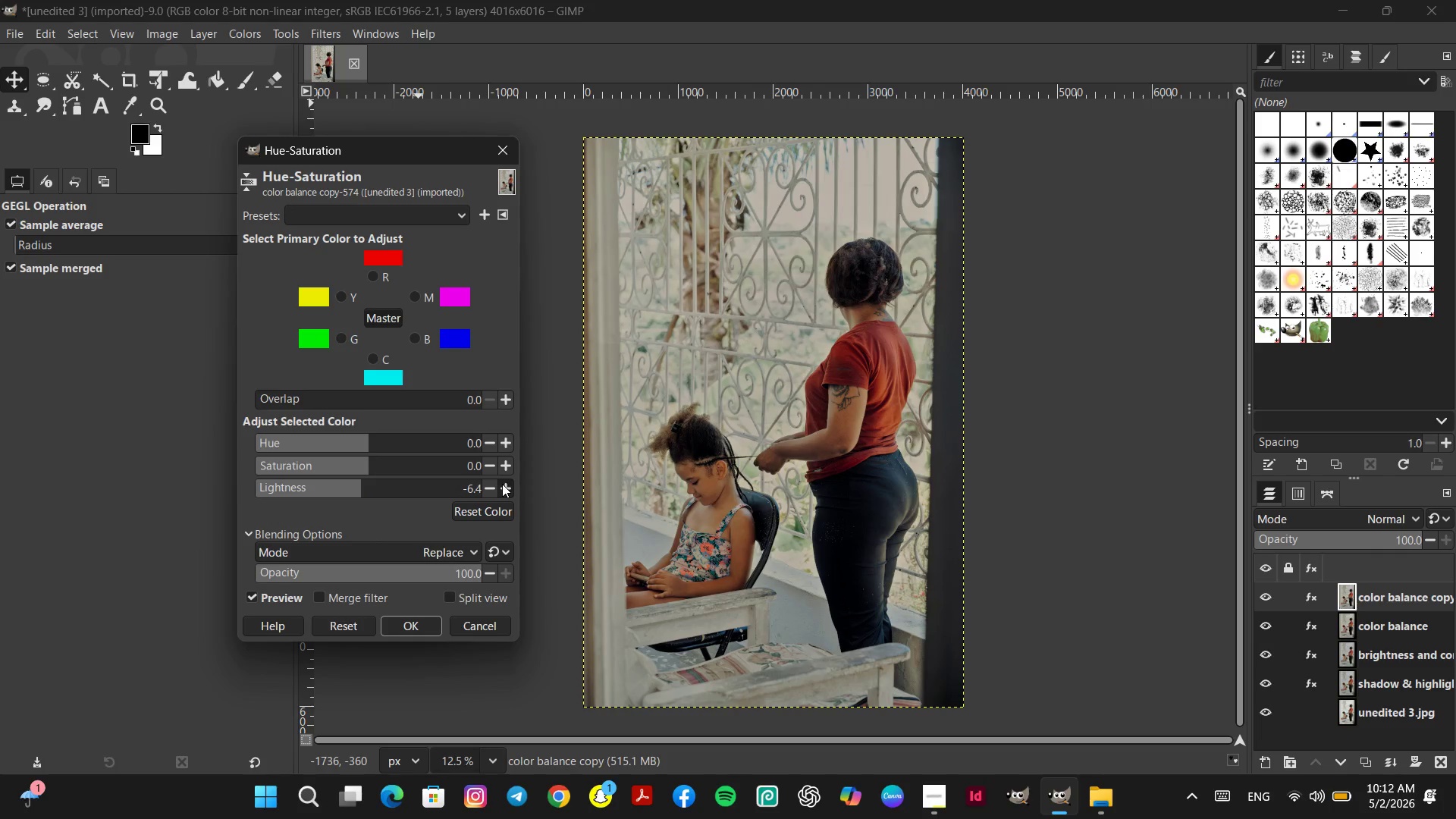 
left_click([502, 484])
 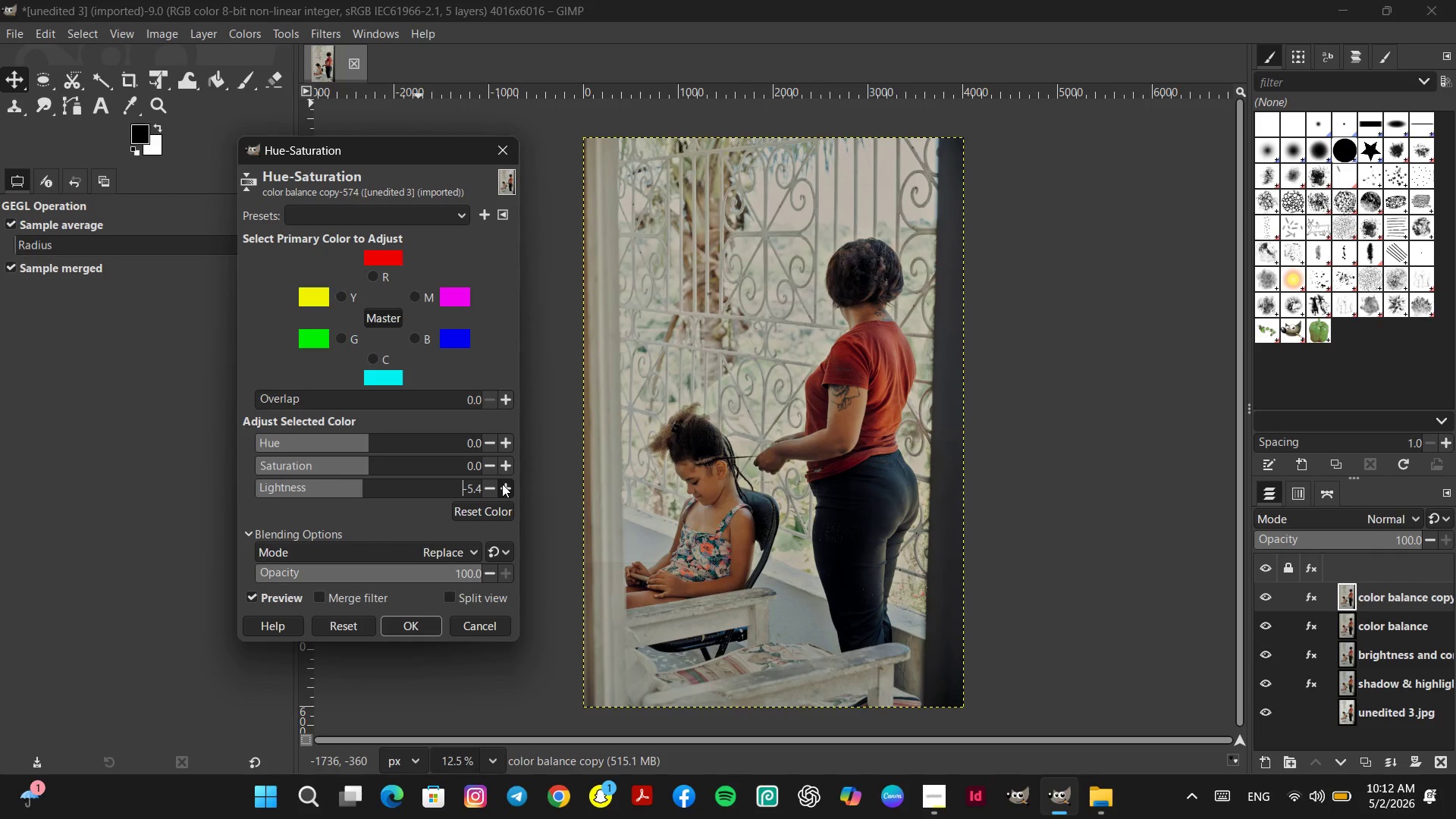 
double_click([502, 484])
 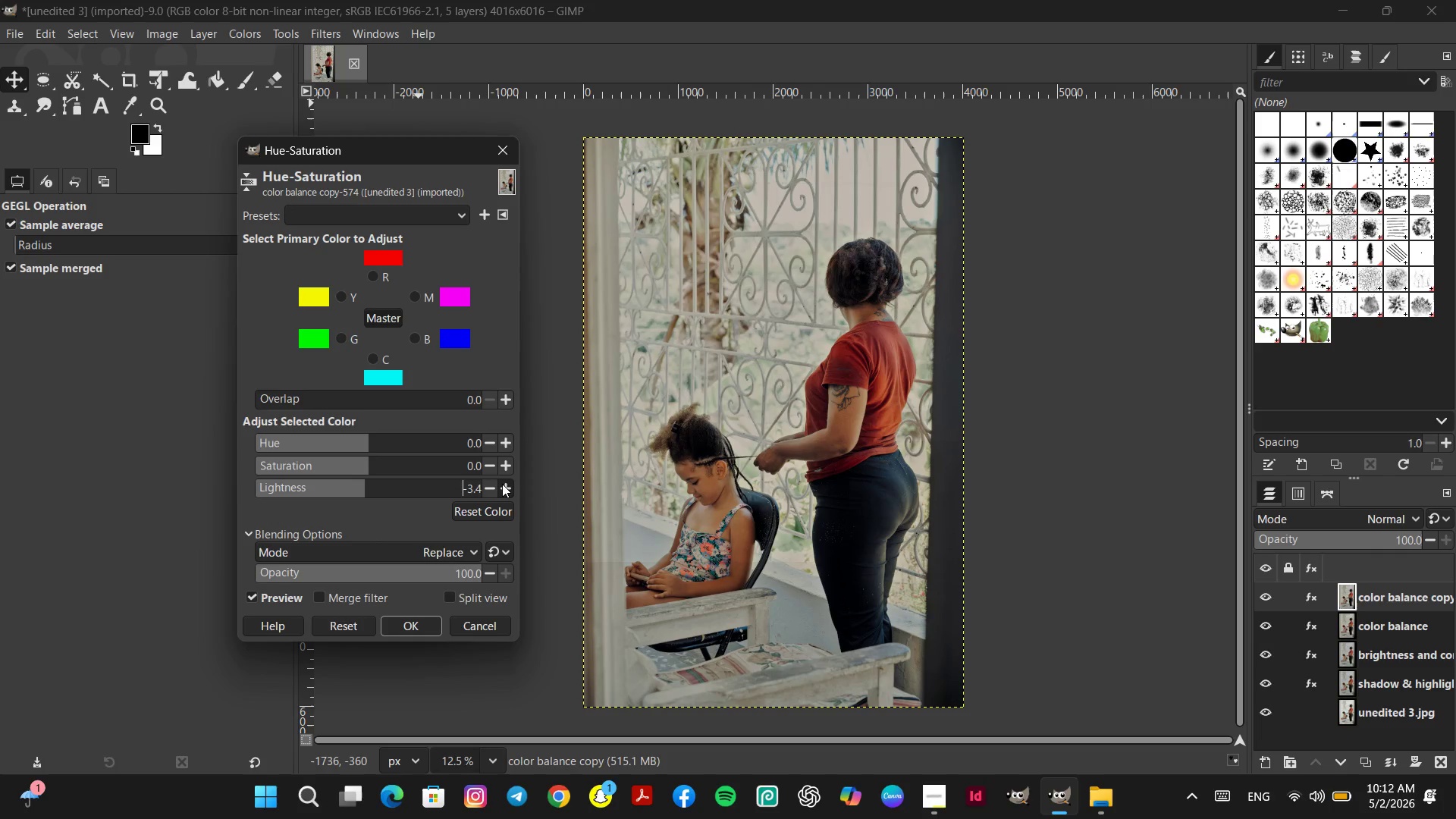 
triple_click([502, 484])
 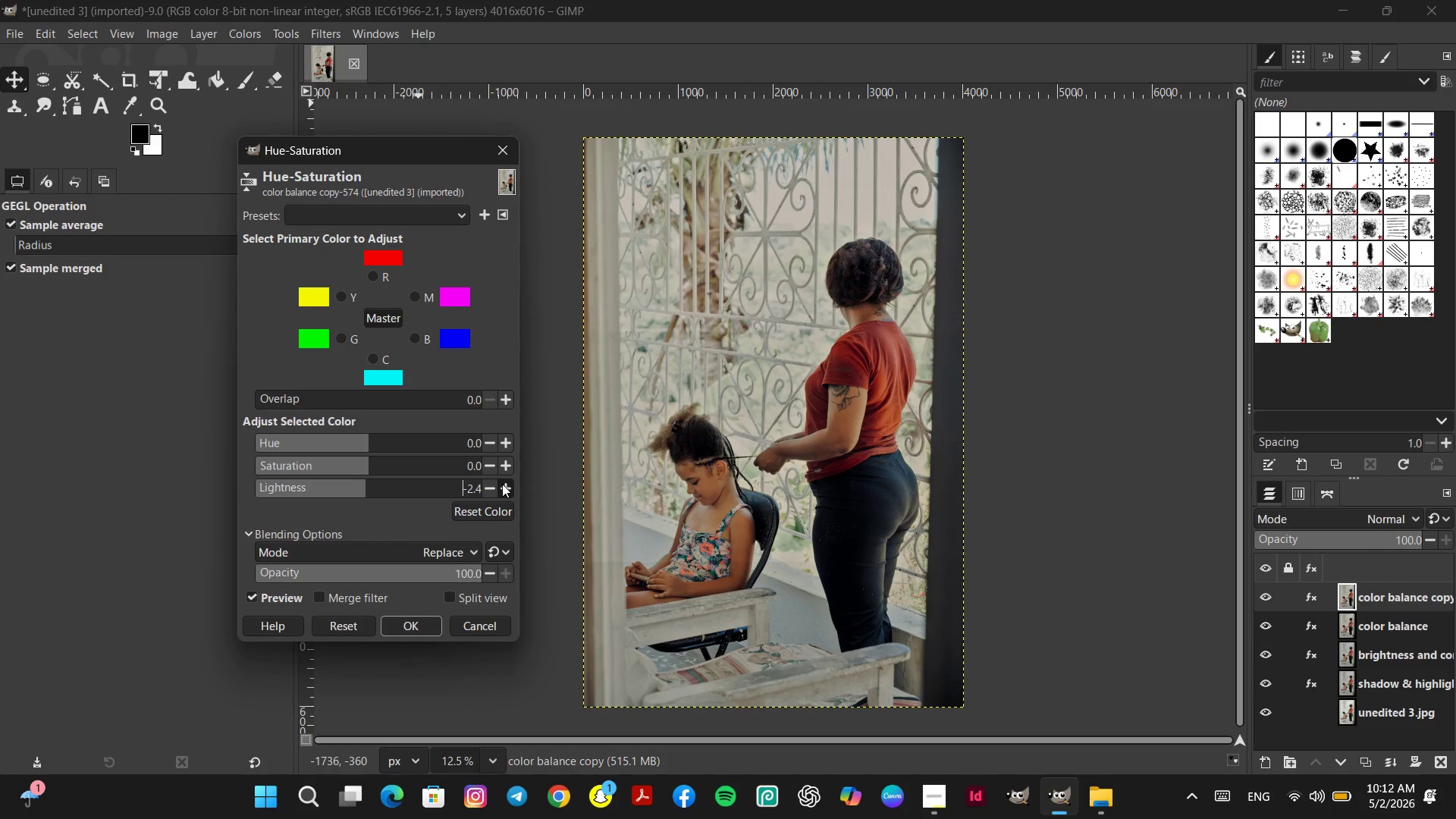 
left_click([502, 484])
 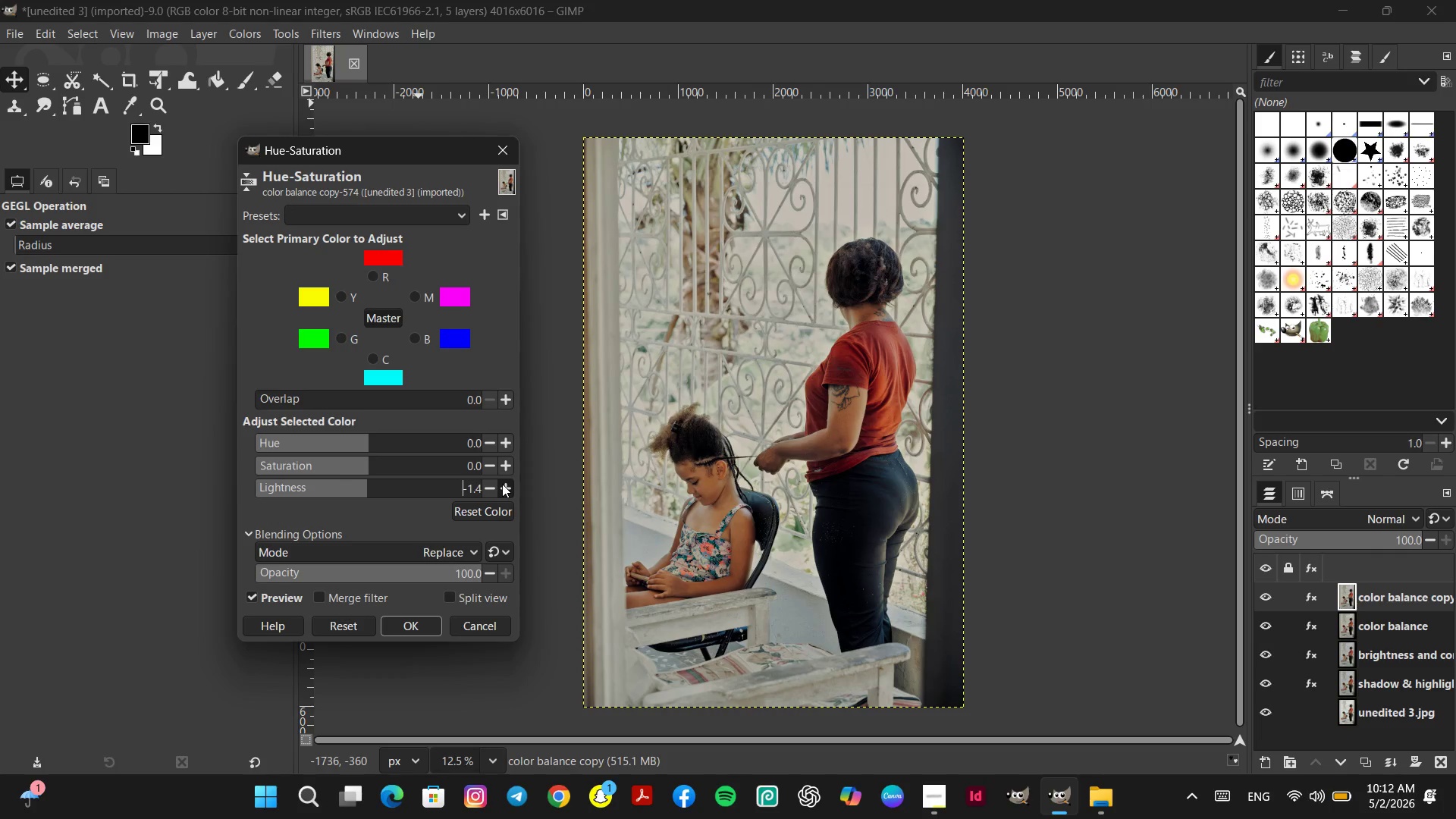 
double_click([504, 463])
 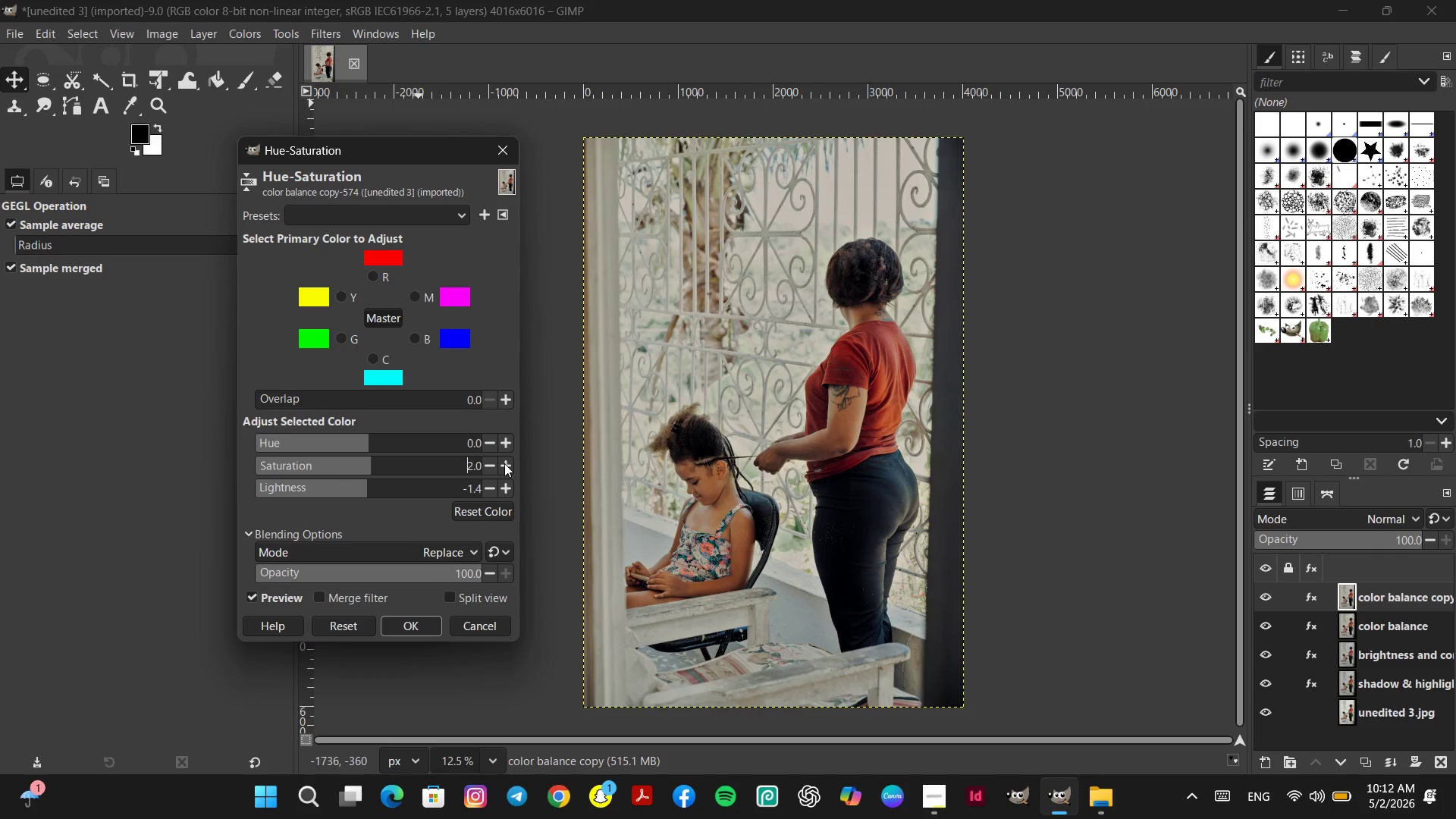 
triple_click([504, 463])
 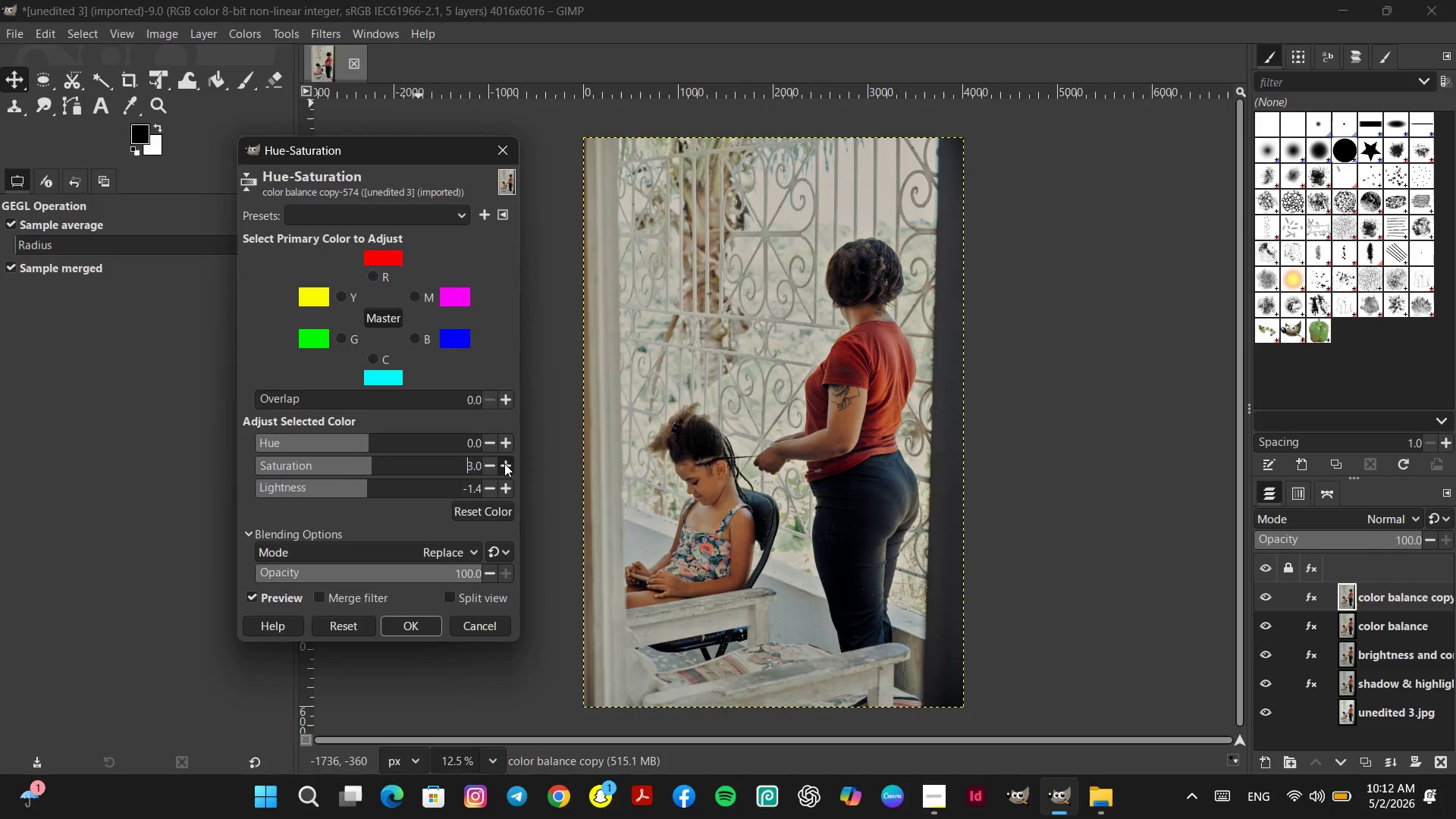 
triple_click([504, 463])
 